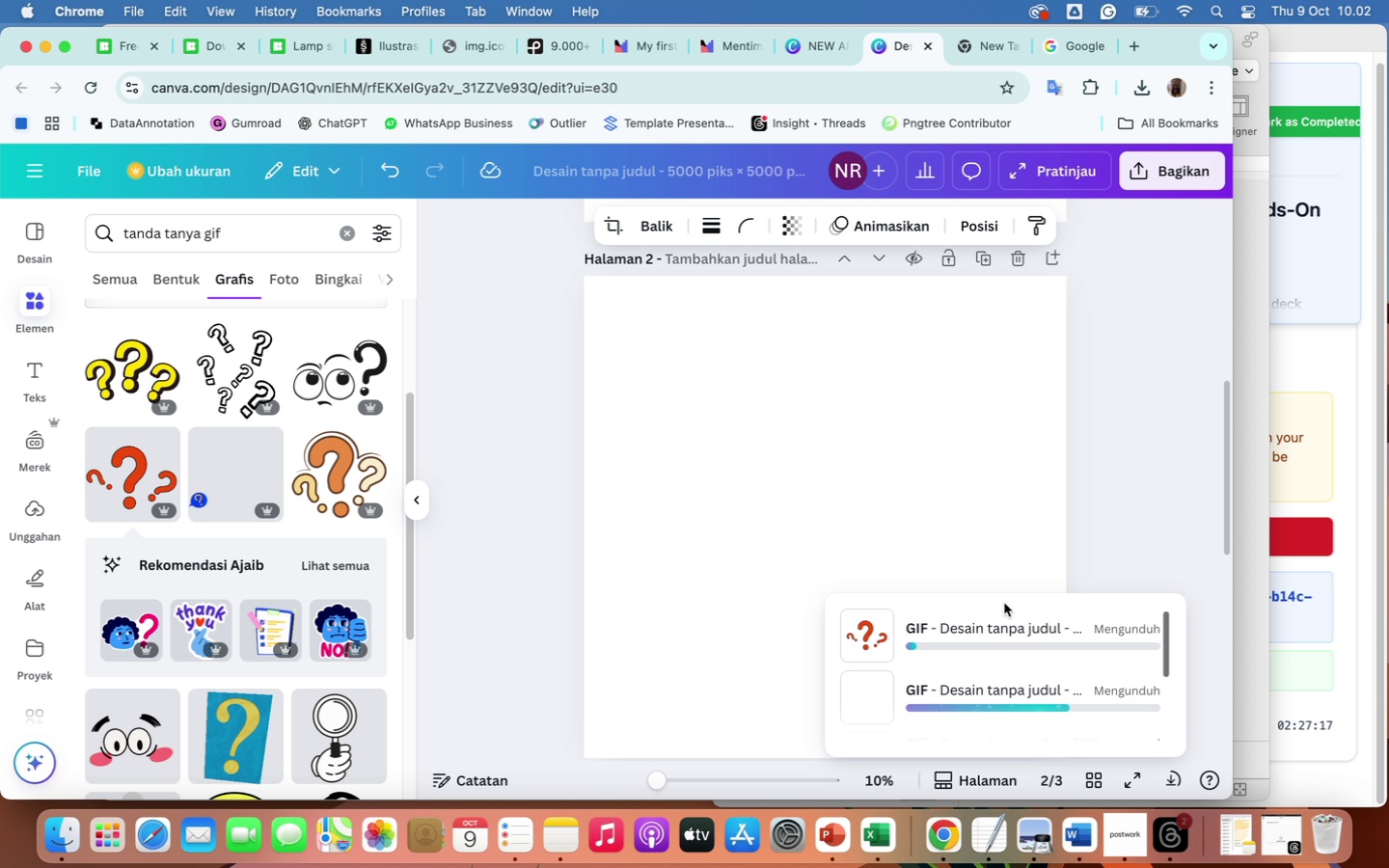 
wait(6.44)
 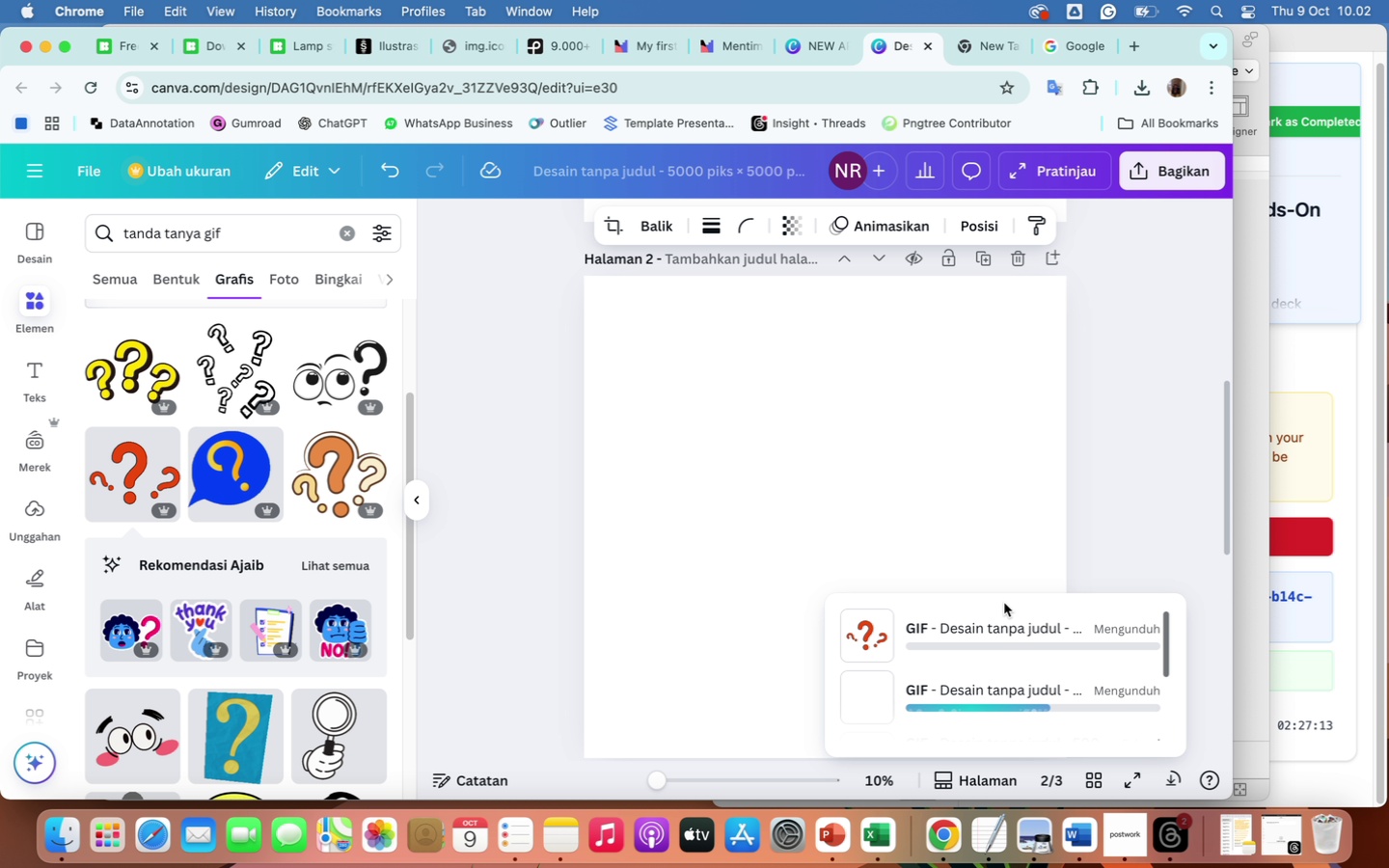 
left_click([58, 831])
 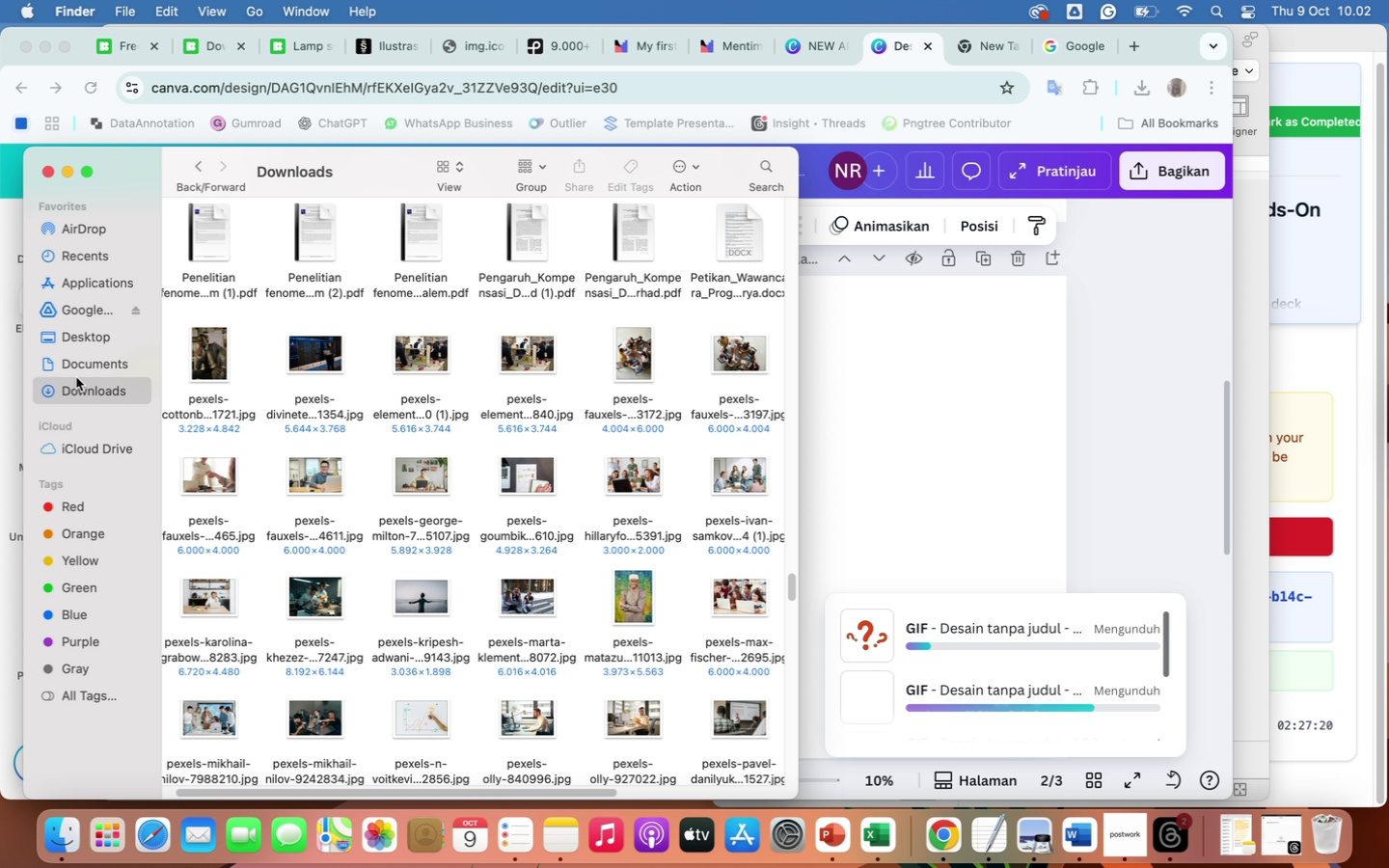 
left_click([97, 393])
 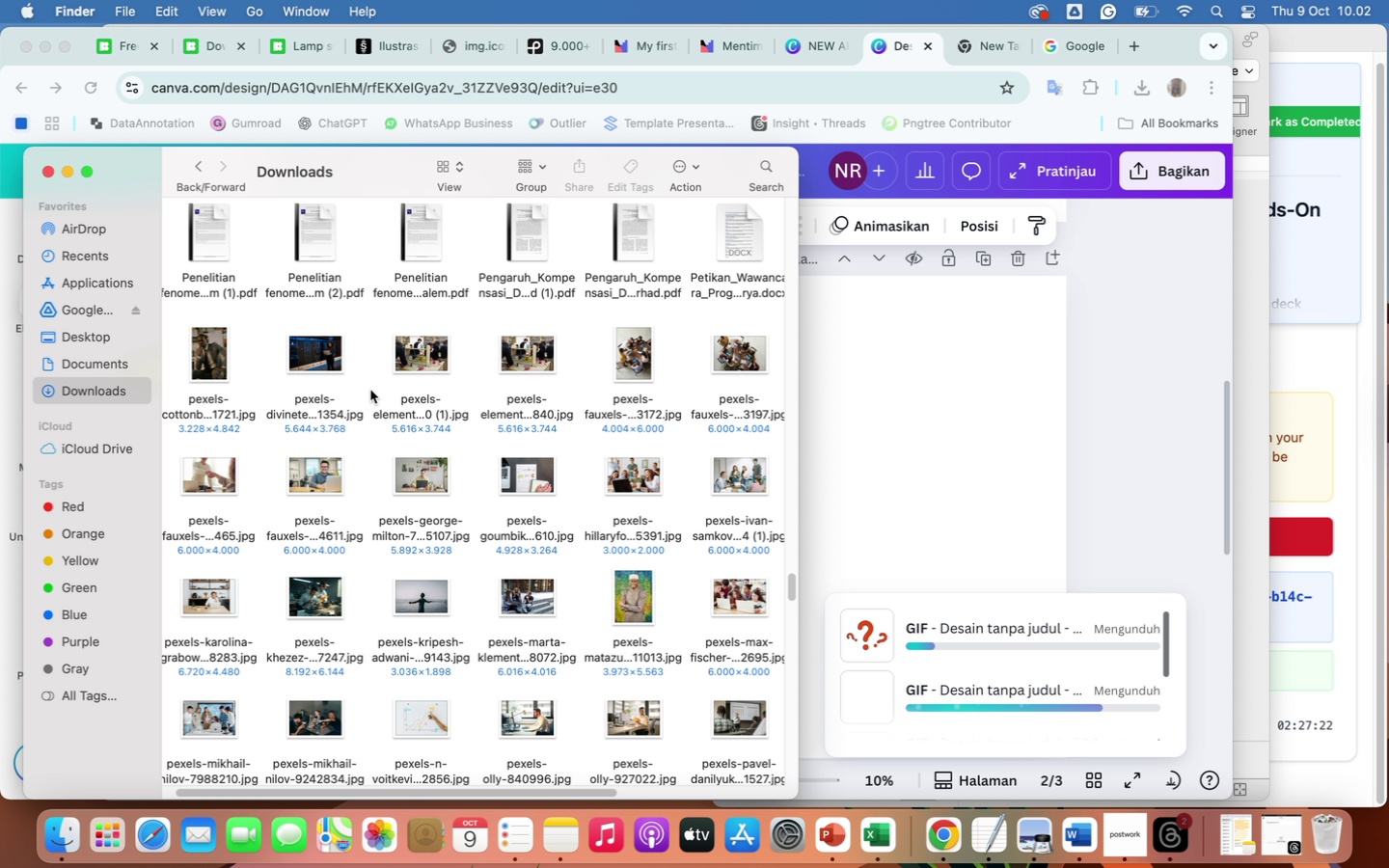 
scroll: coordinate [436, 381], scroll_direction: up, amount: 2128.0
 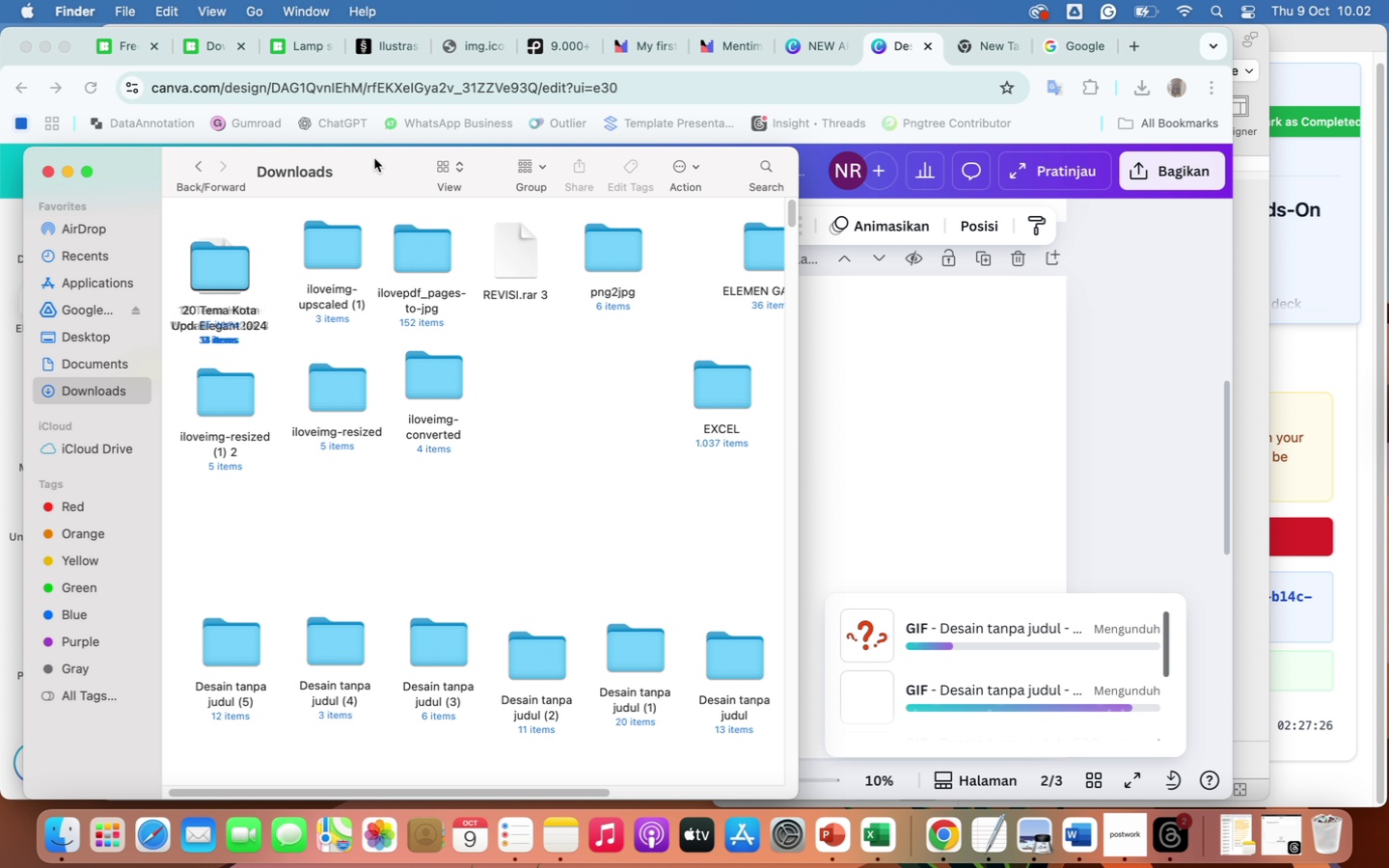 
left_click([448, 170])
 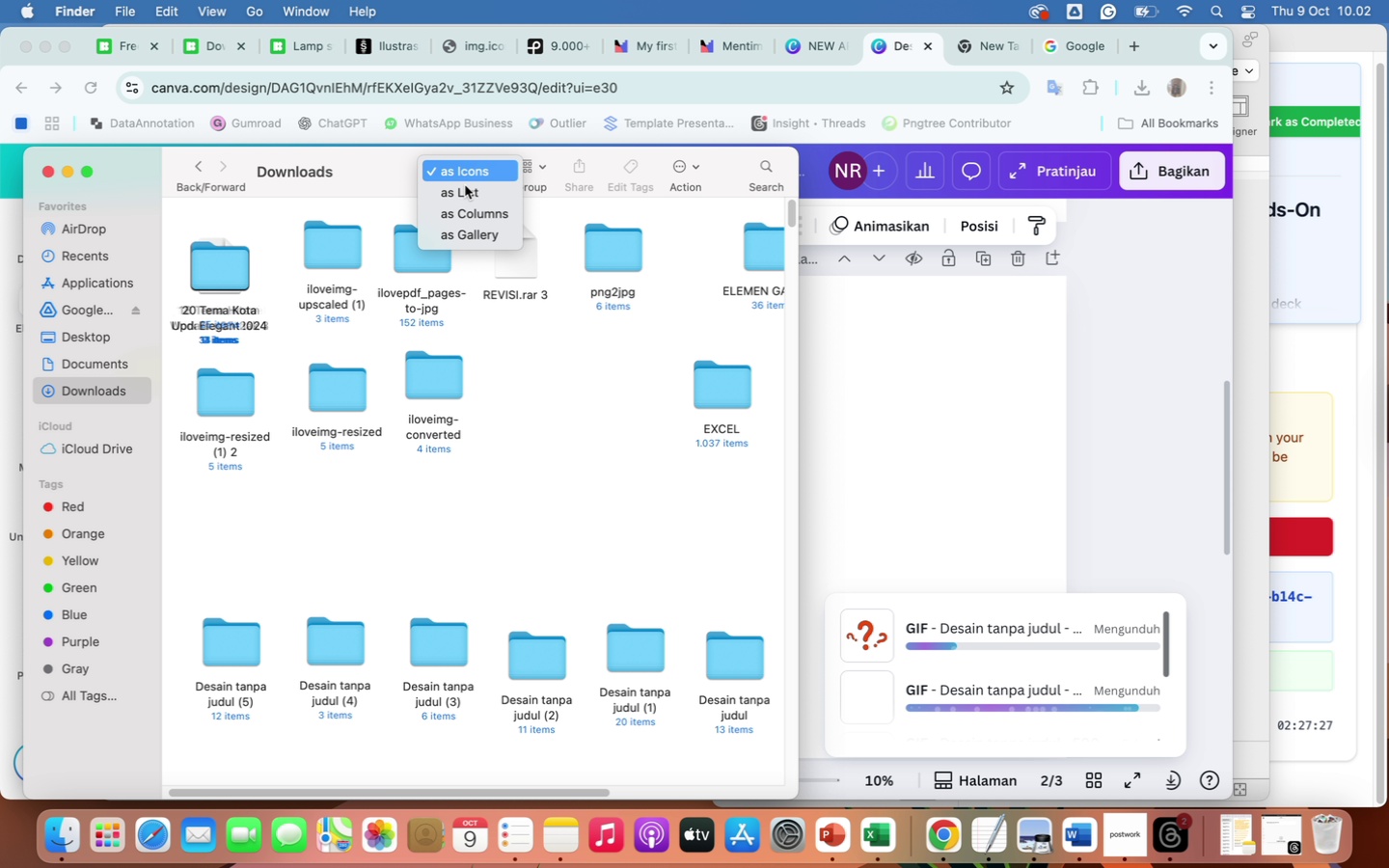 
left_click([470, 193])
 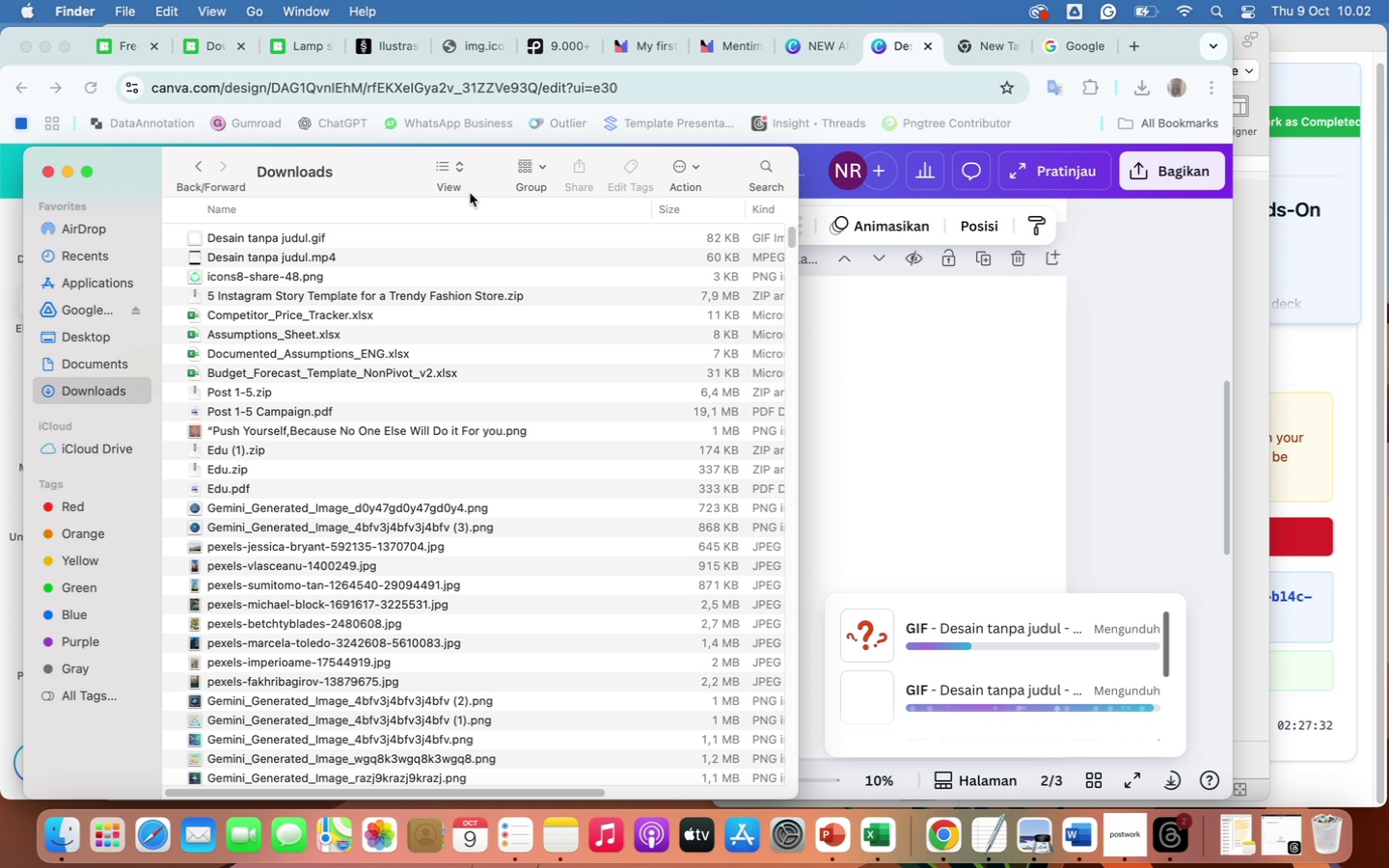 
scroll: coordinate [513, 263], scroll_direction: down, amount: 16.0
 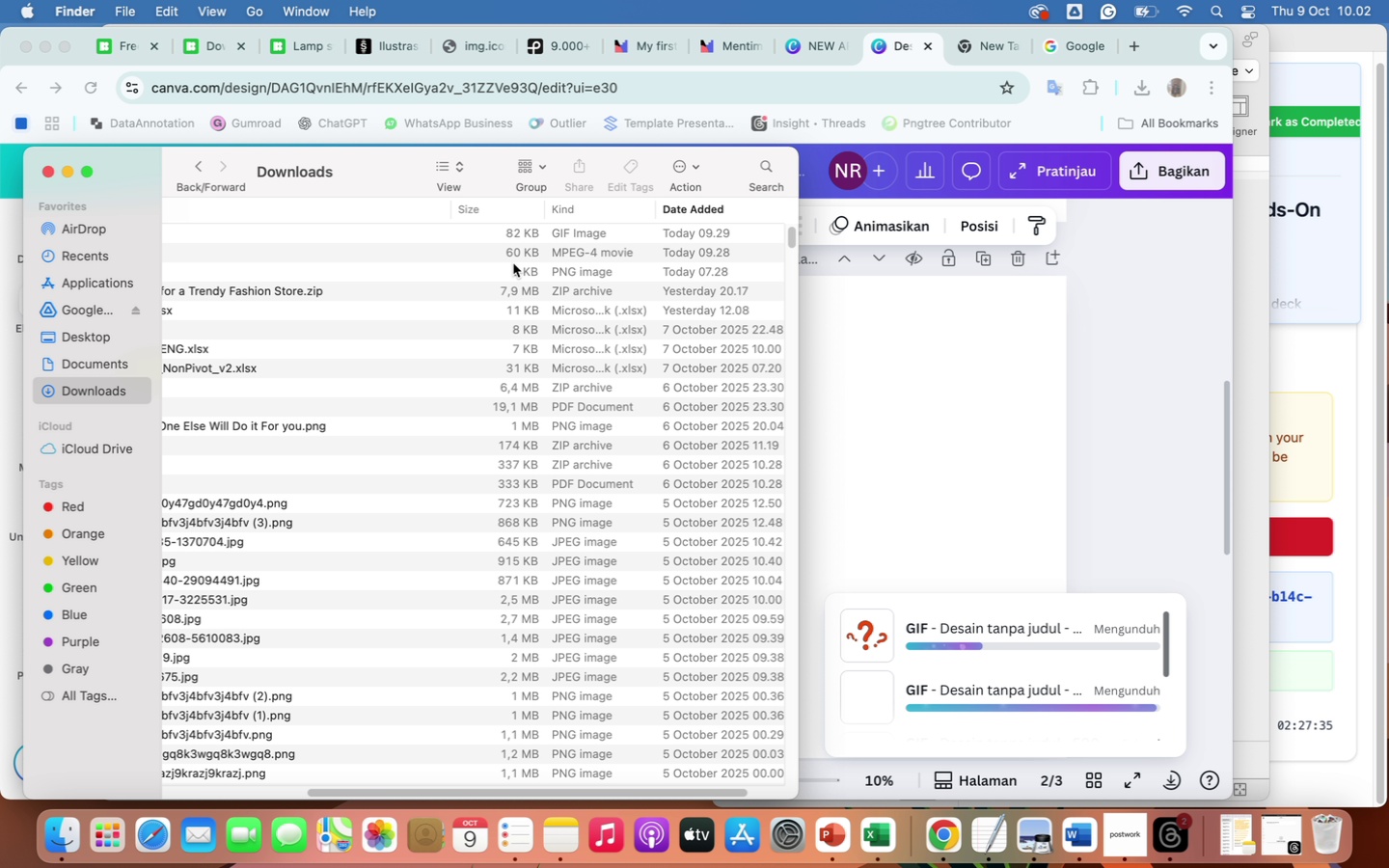 
scroll: coordinate [513, 263], scroll_direction: up, amount: 33.0
 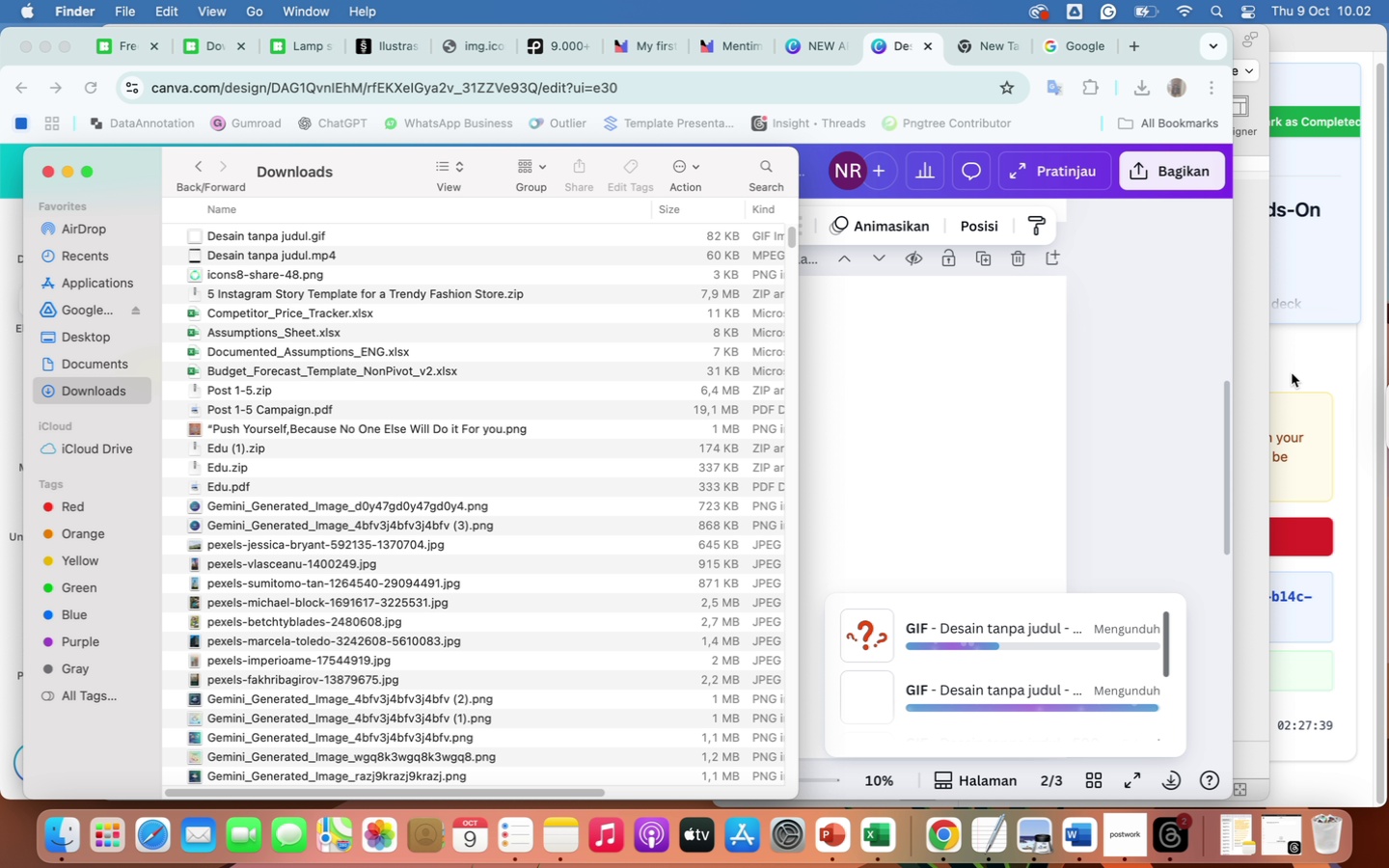 
wait(5.37)
 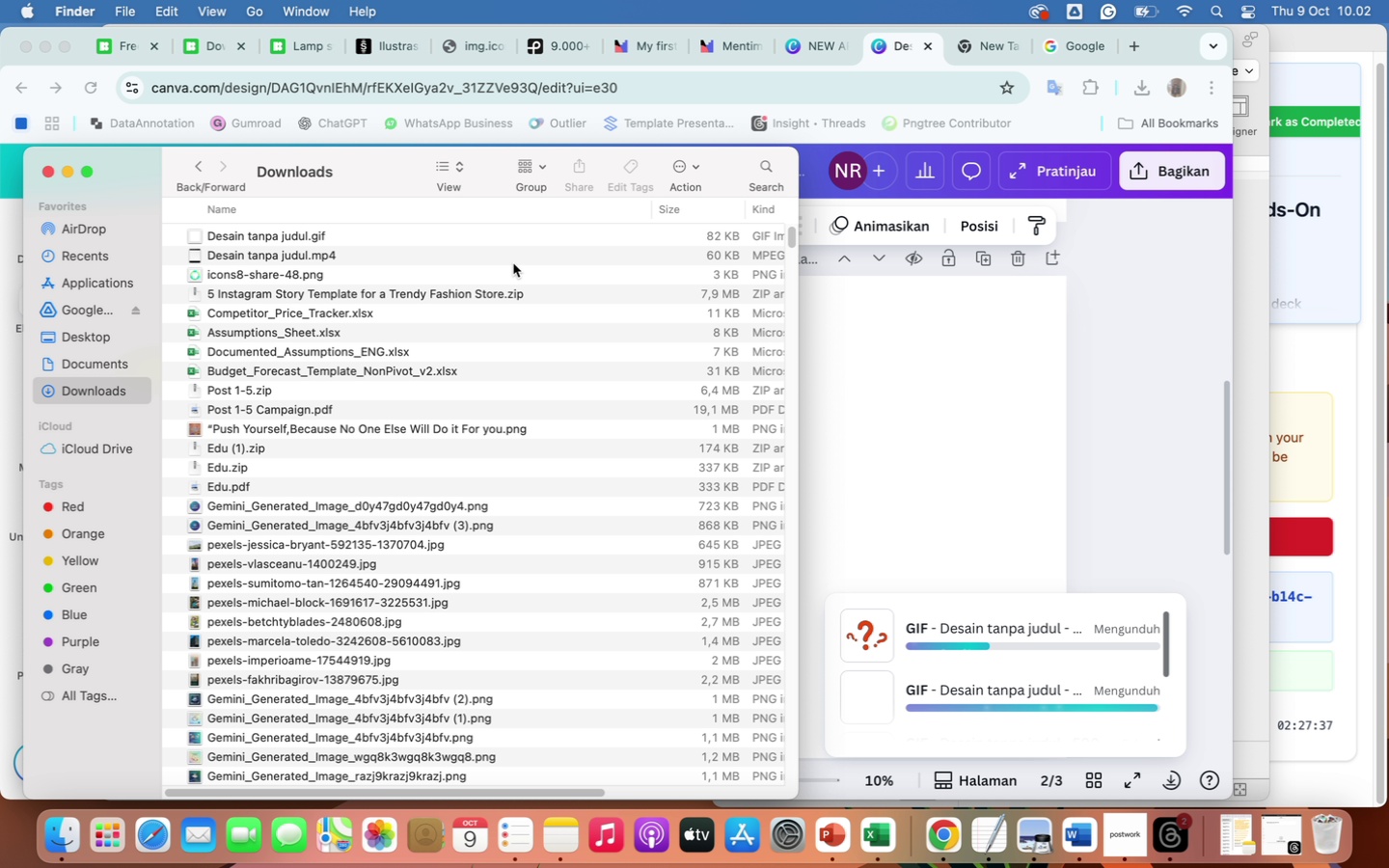 
left_click([1254, 357])
 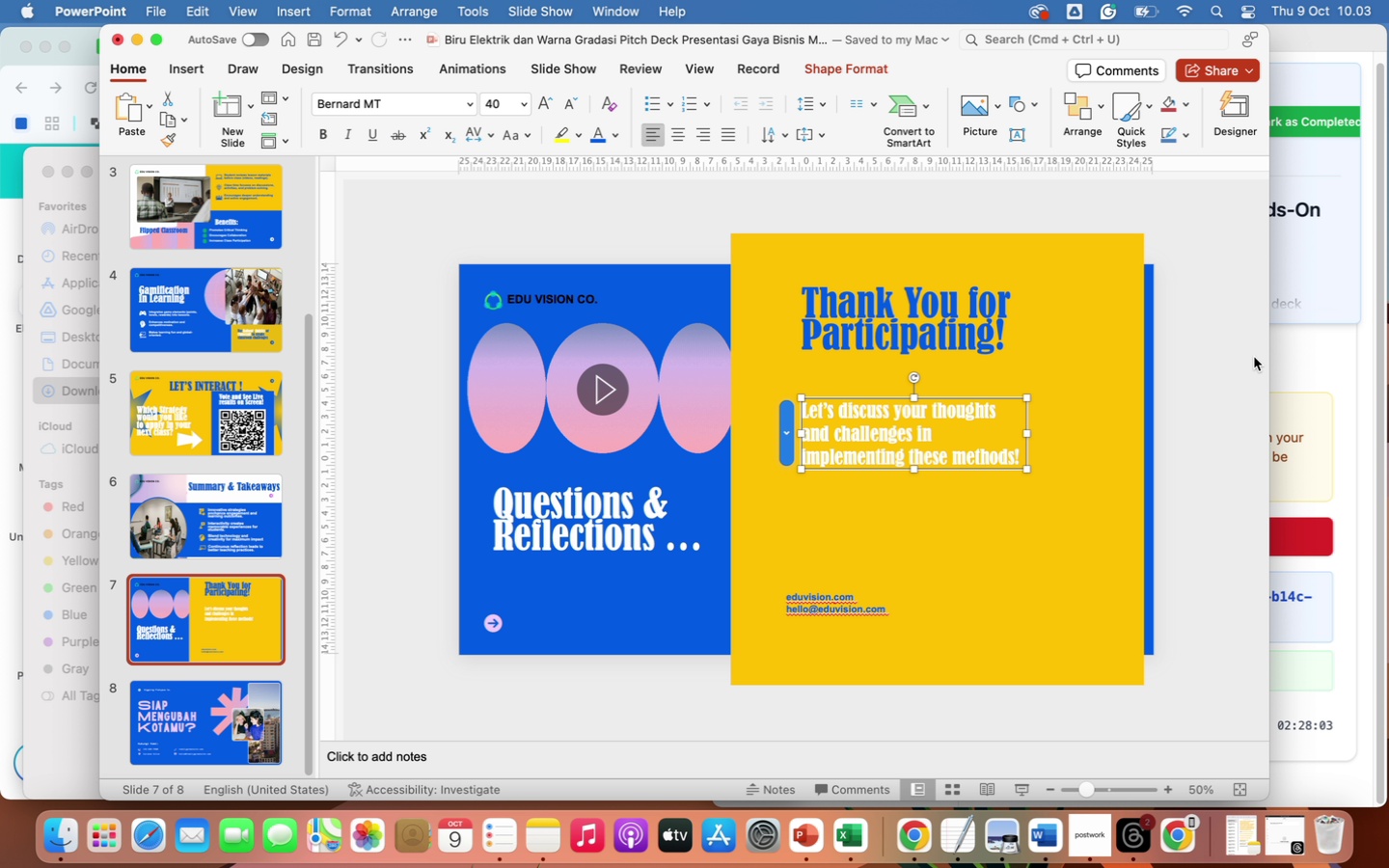 
wait(27.83)
 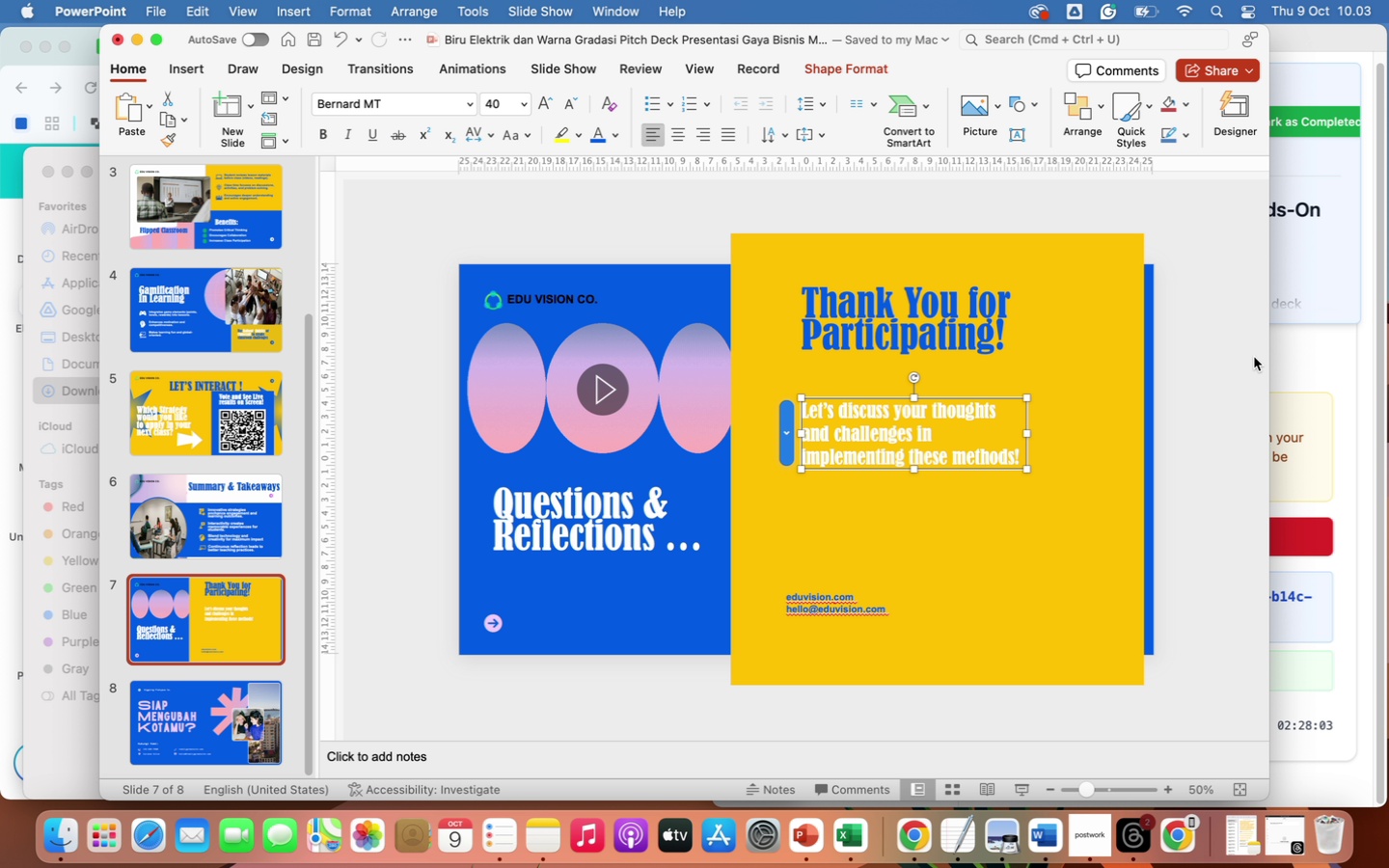 
left_click([831, 600])
 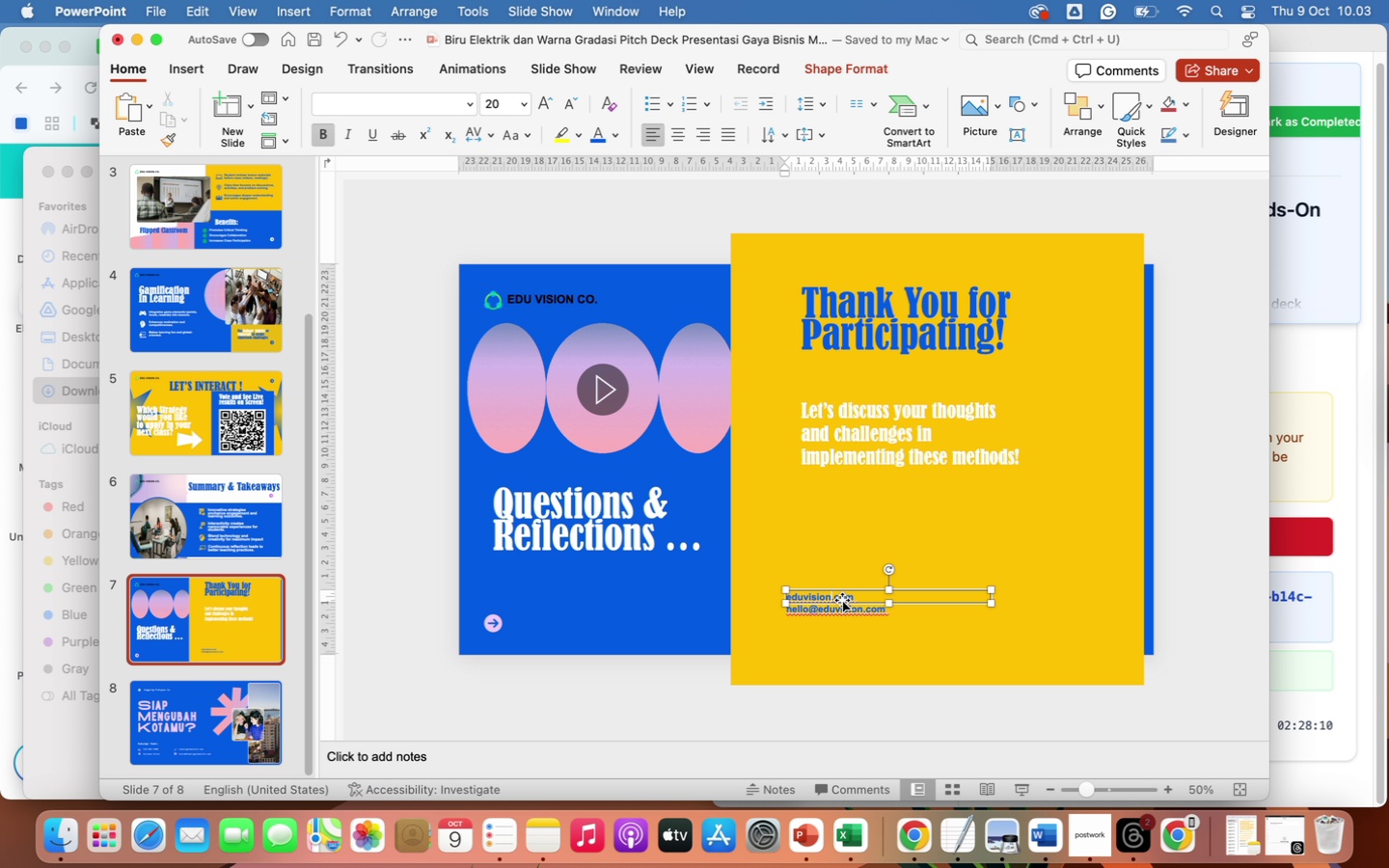 
right_click([842, 600])
 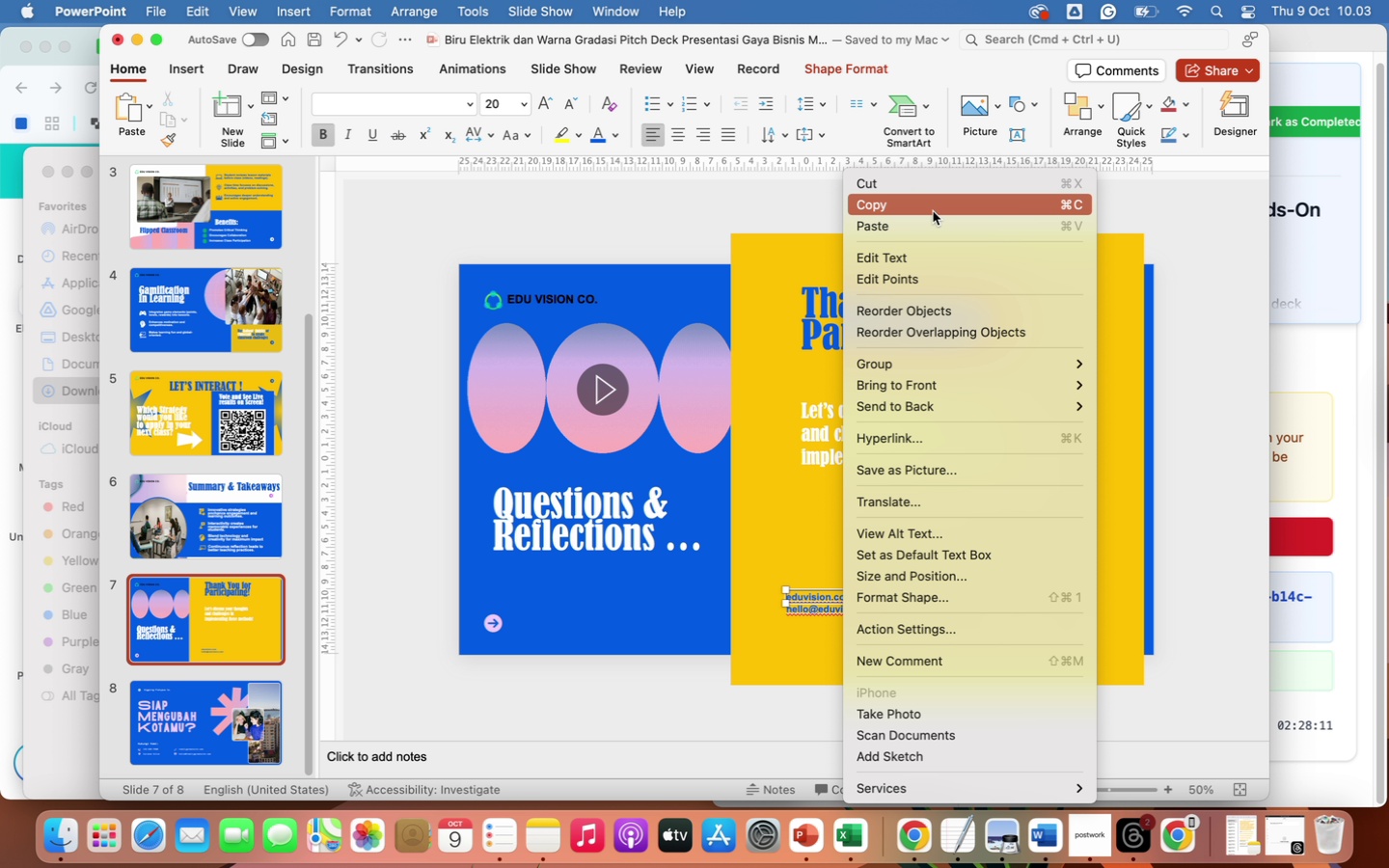 
left_click([909, 210])
 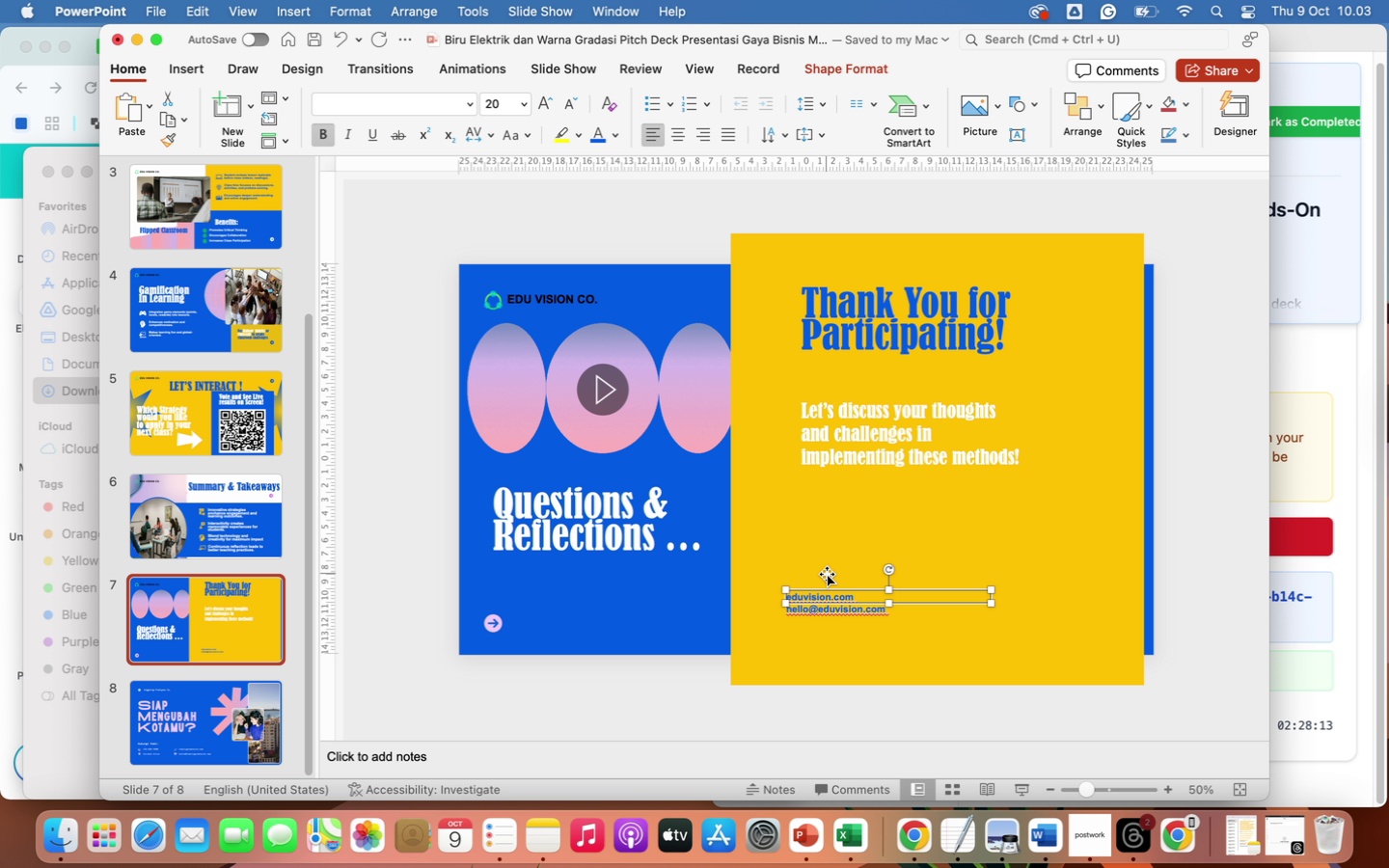 
left_click([825, 546])
 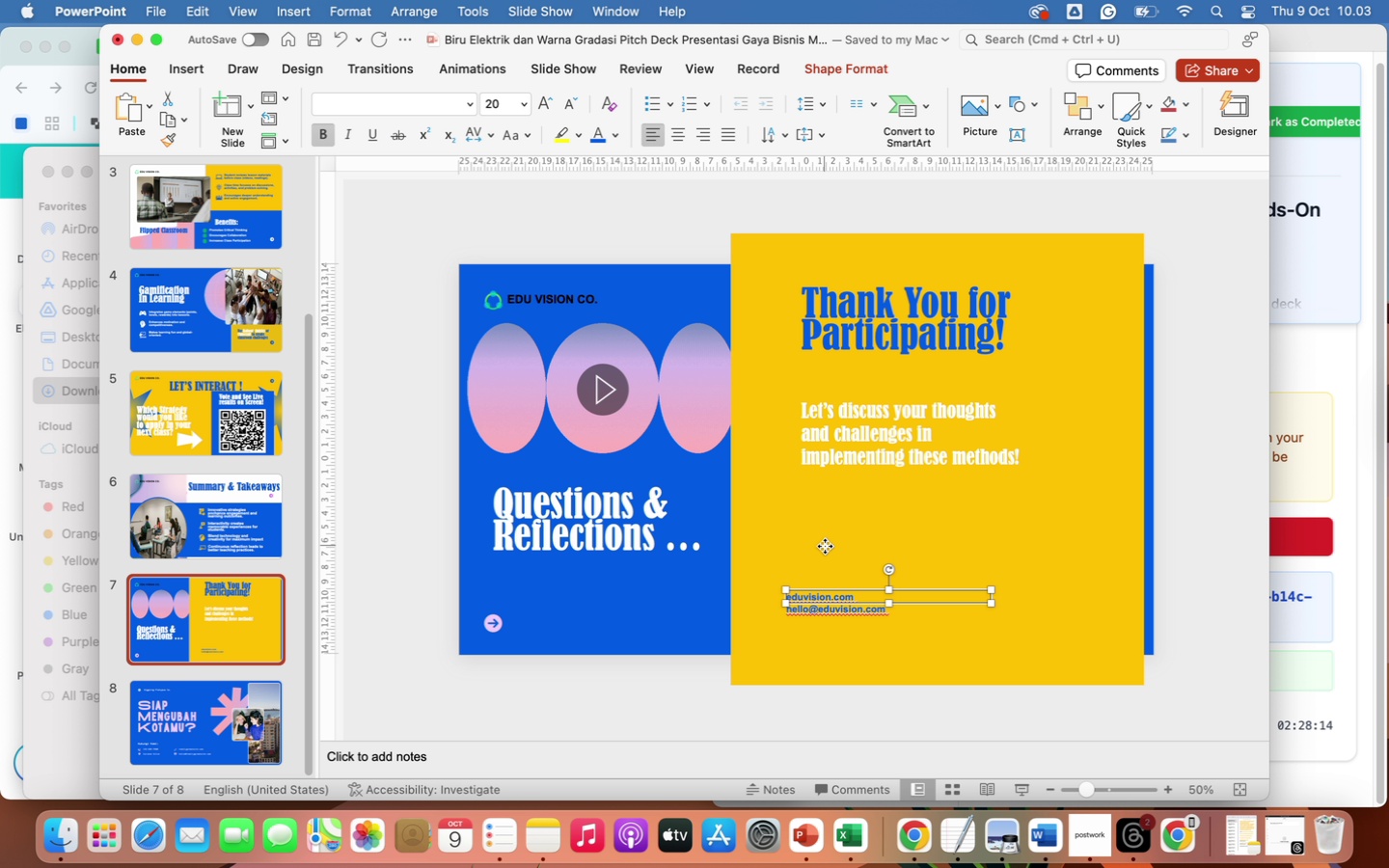 
right_click([825, 546])
 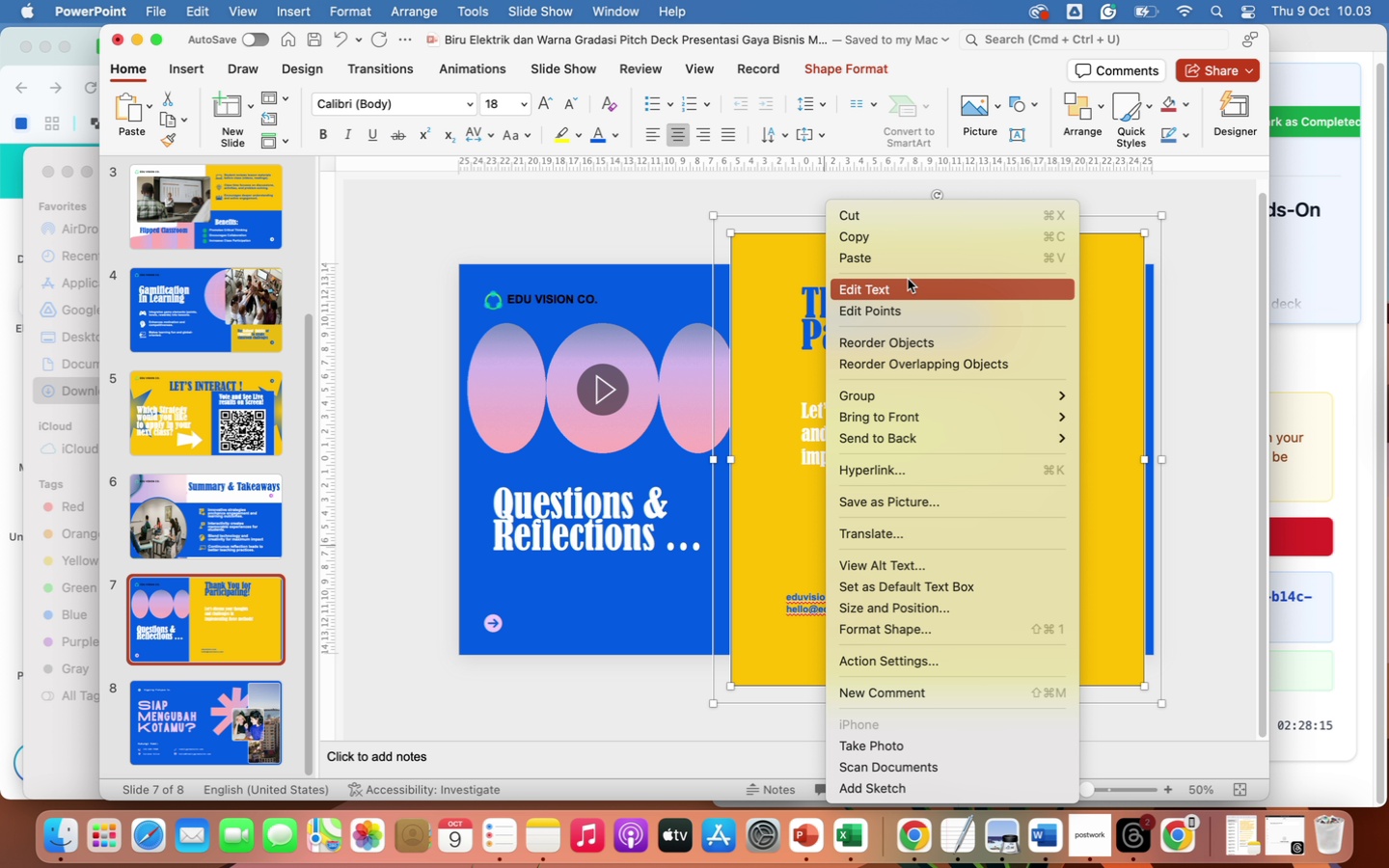 
left_click([901, 261])
 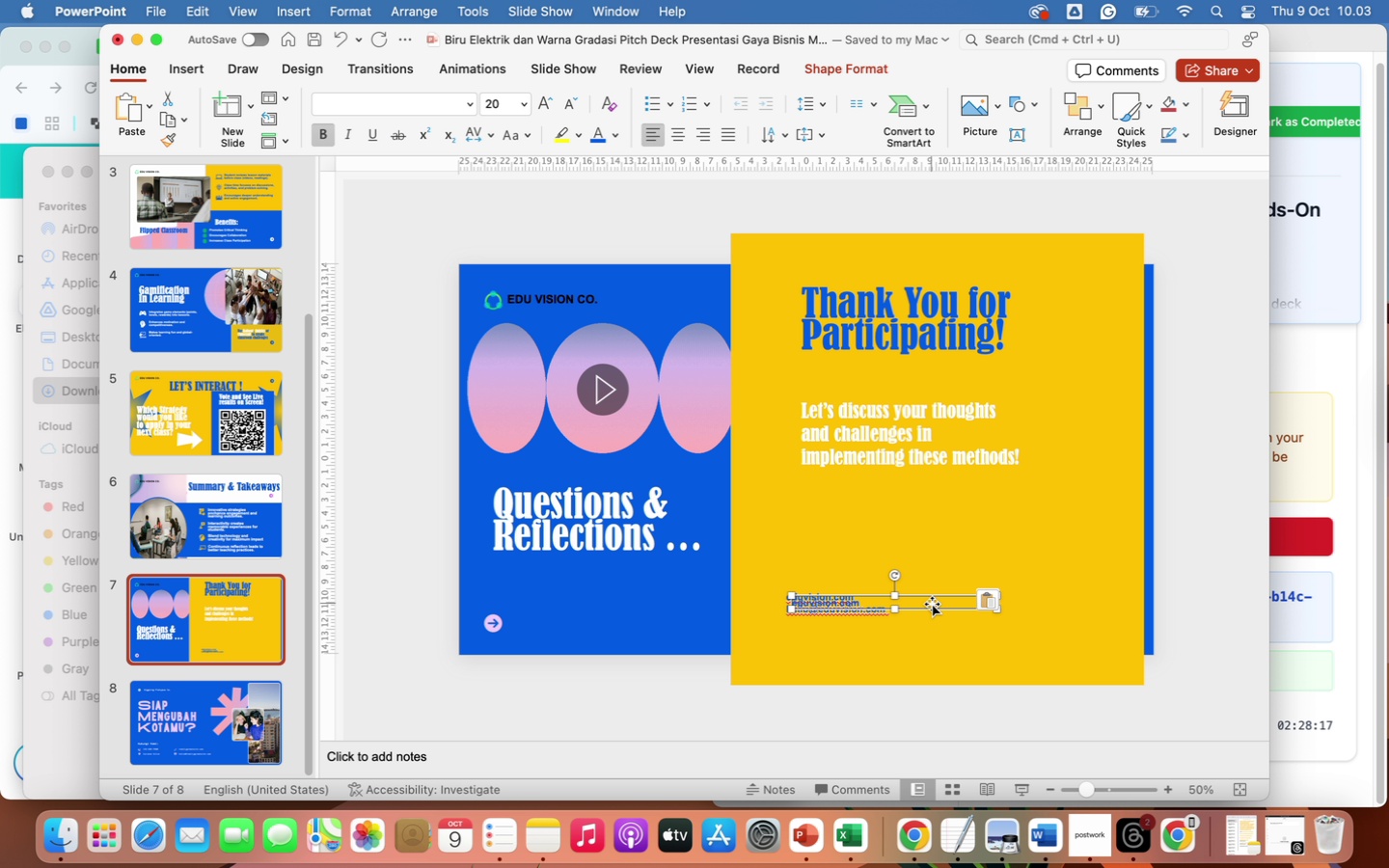 
left_click_drag(start_coordinate=[932, 610], to_coordinate=[924, 591])
 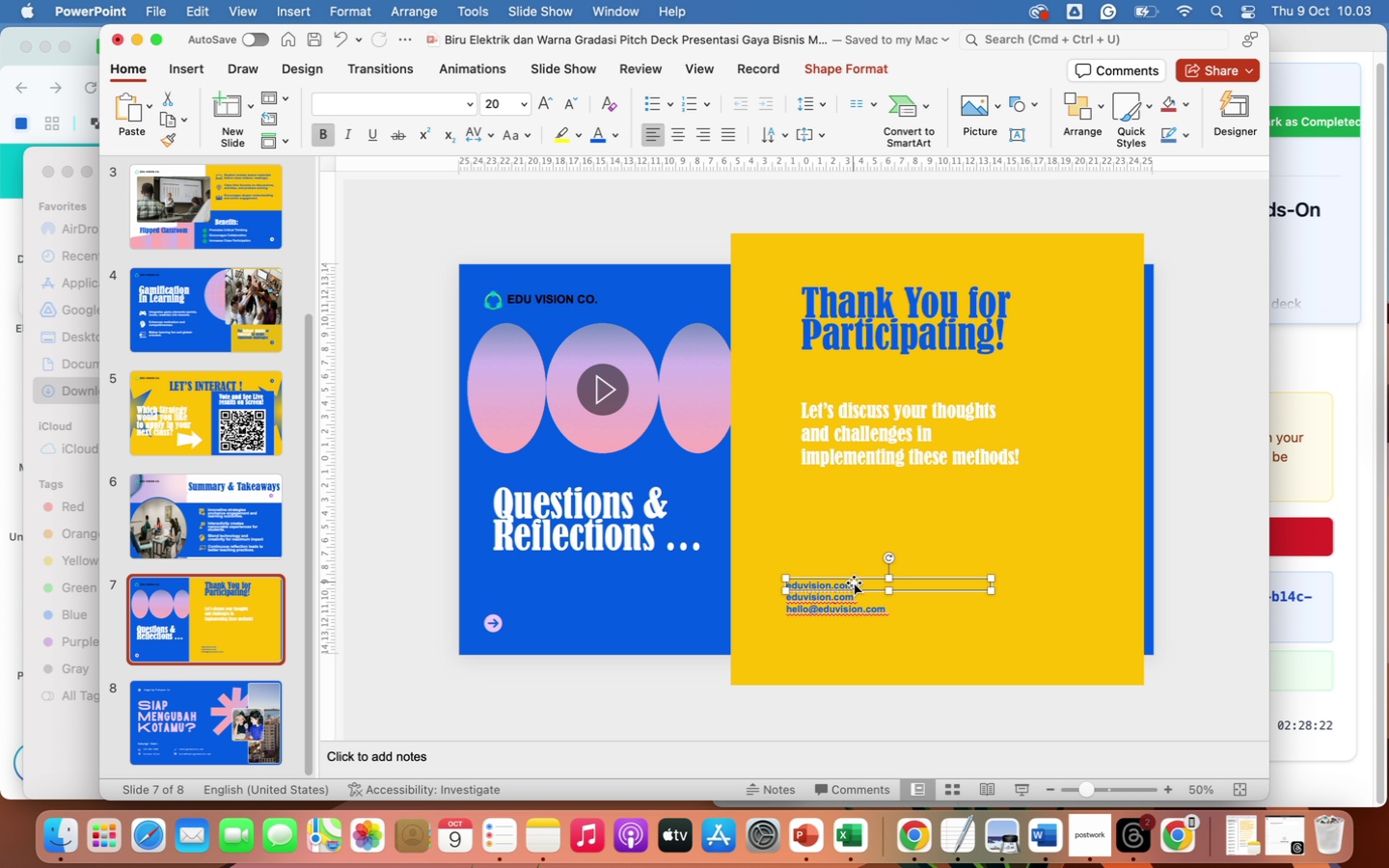 
left_click([852, 584])
 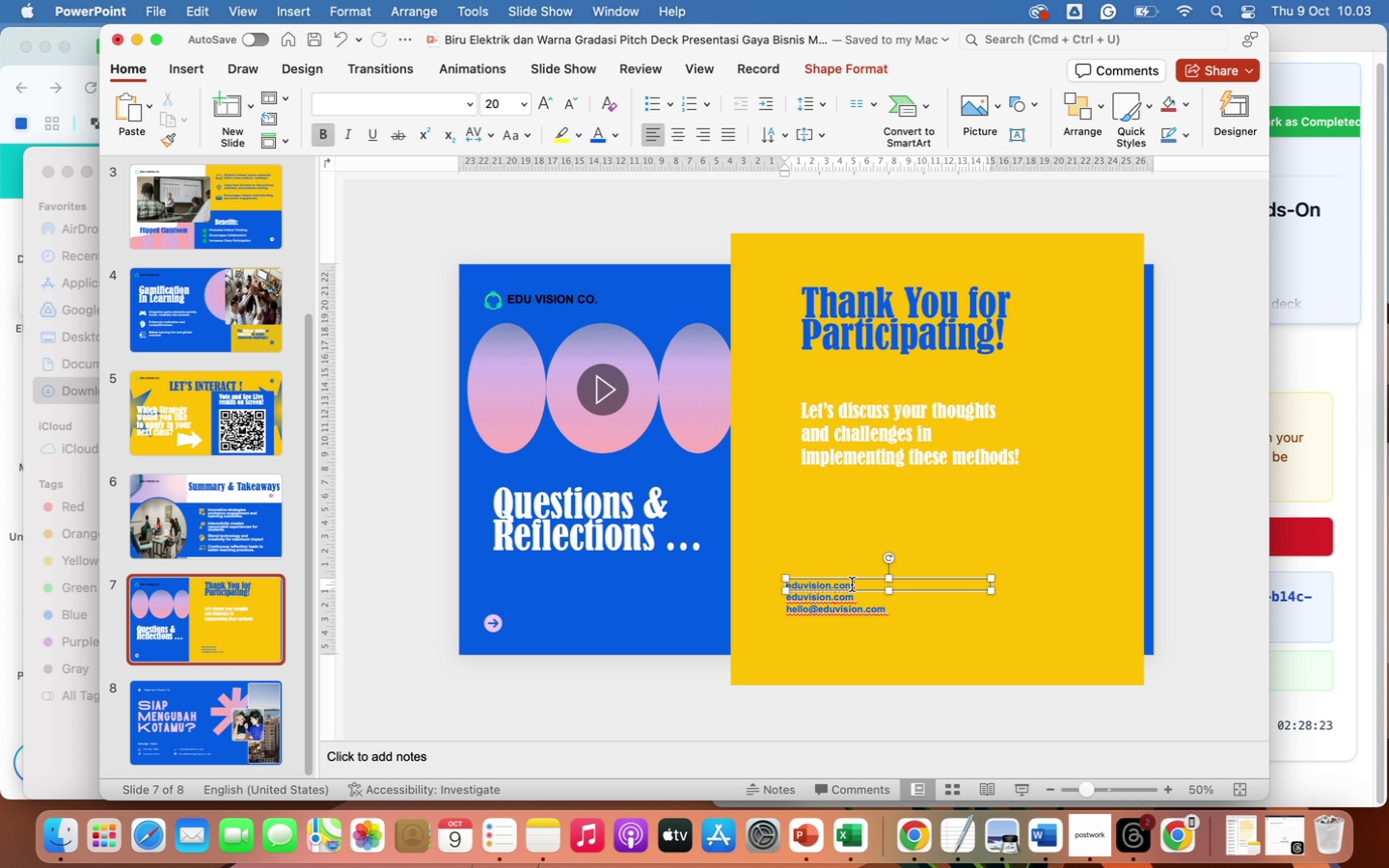 
key(Backspace)
key(Backspace)
key(Backspace)
key(Backspace)
key(Backspace)
key(Backspace)
key(Backspace)
key(Backspace)
key(Backspace)
key(Backspace)
key(Backspace)
key(Backspace)
key(Backspace)
type(+123456789)
 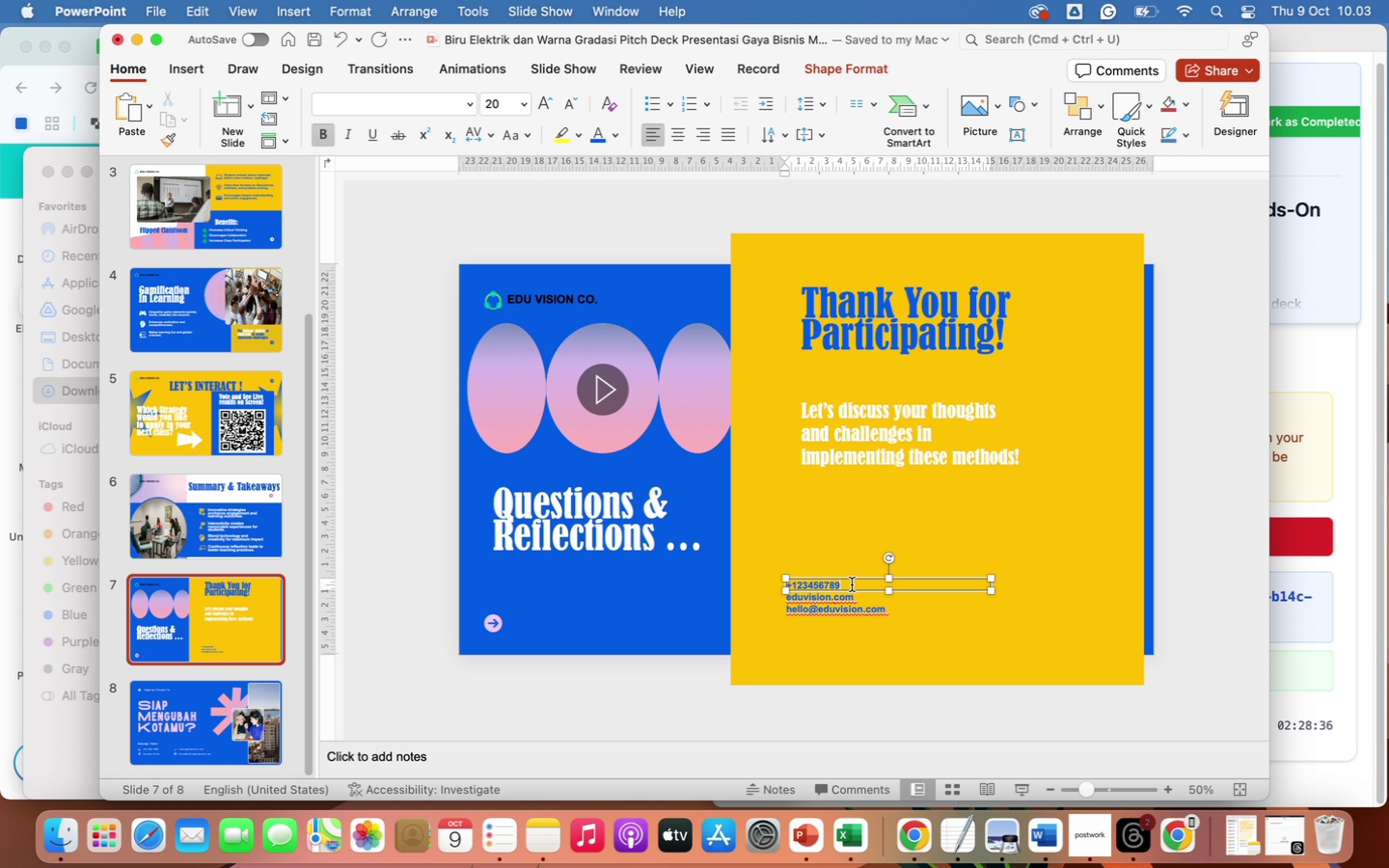 
left_click([1012, 637])
 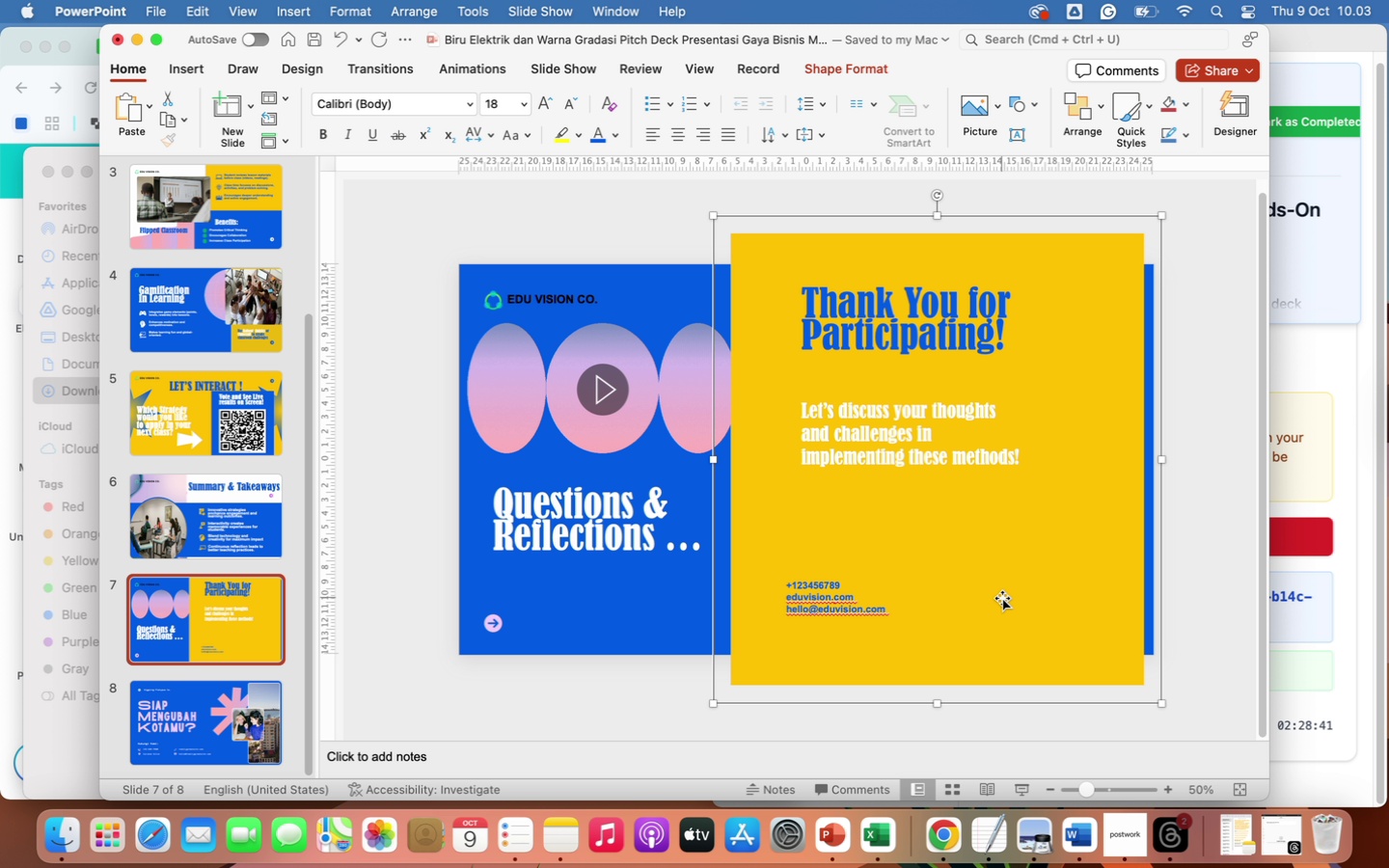 
wait(6.06)
 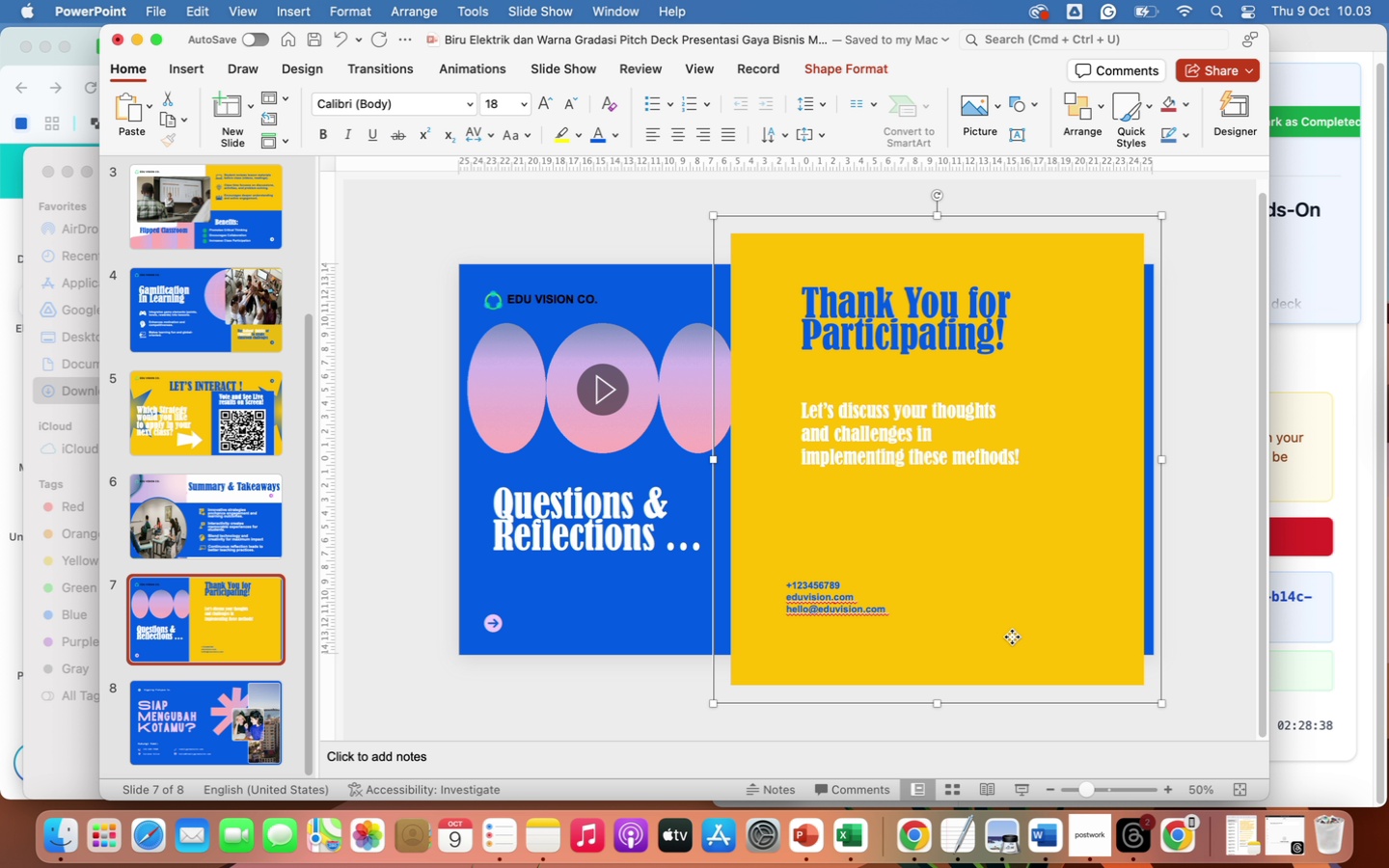 
left_click([939, 459])
 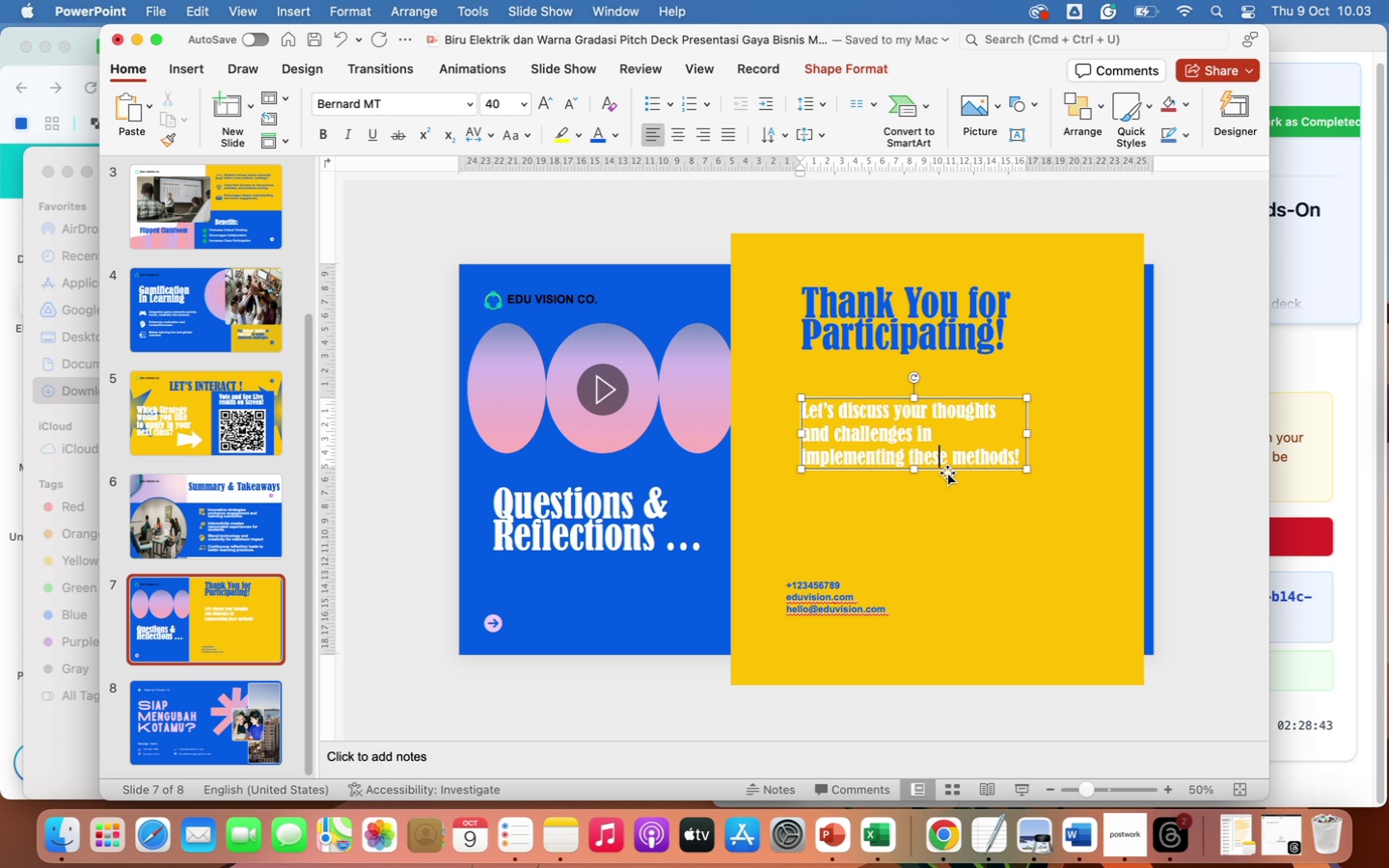 
left_click([947, 469])
 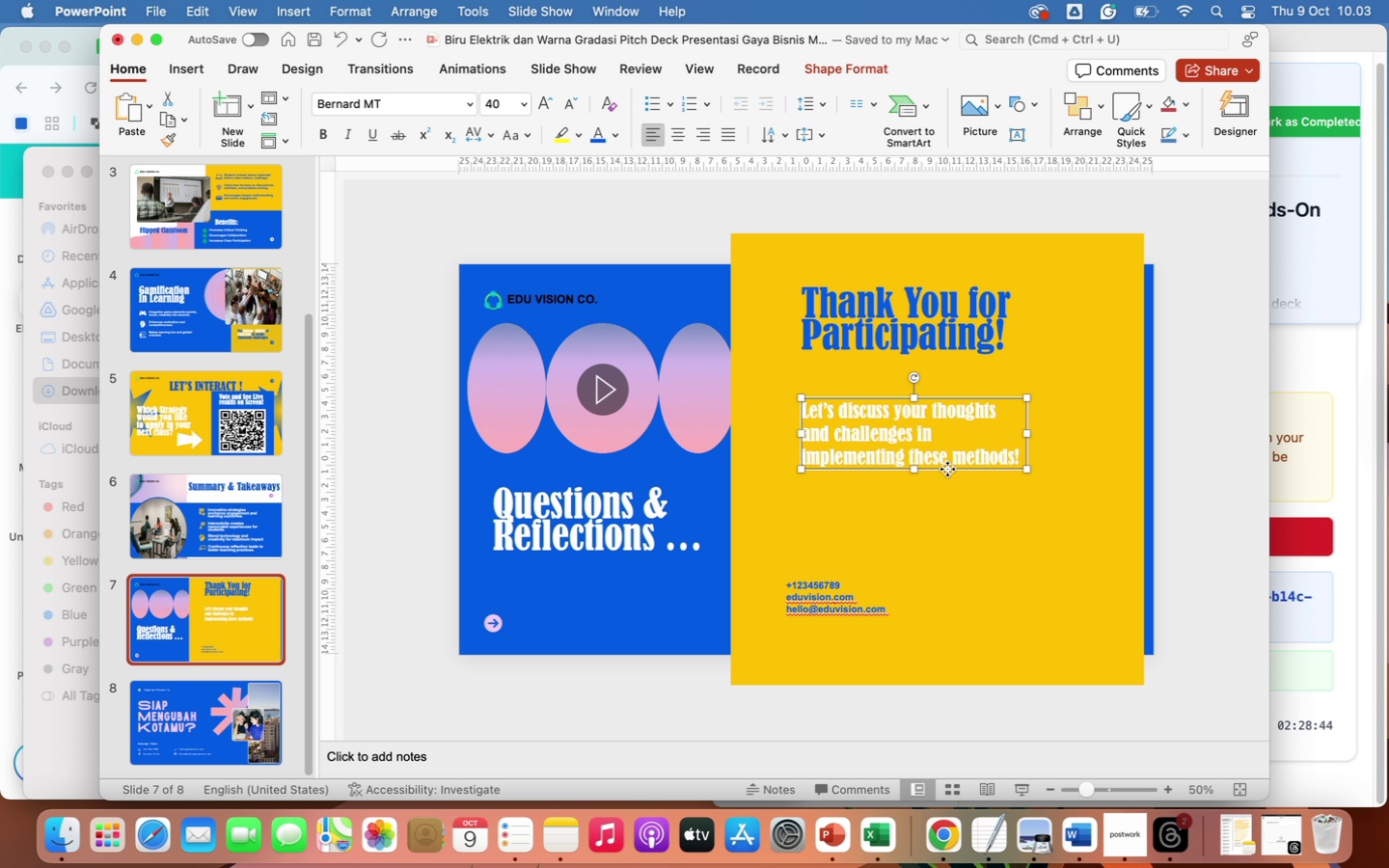 
right_click([947, 469])
 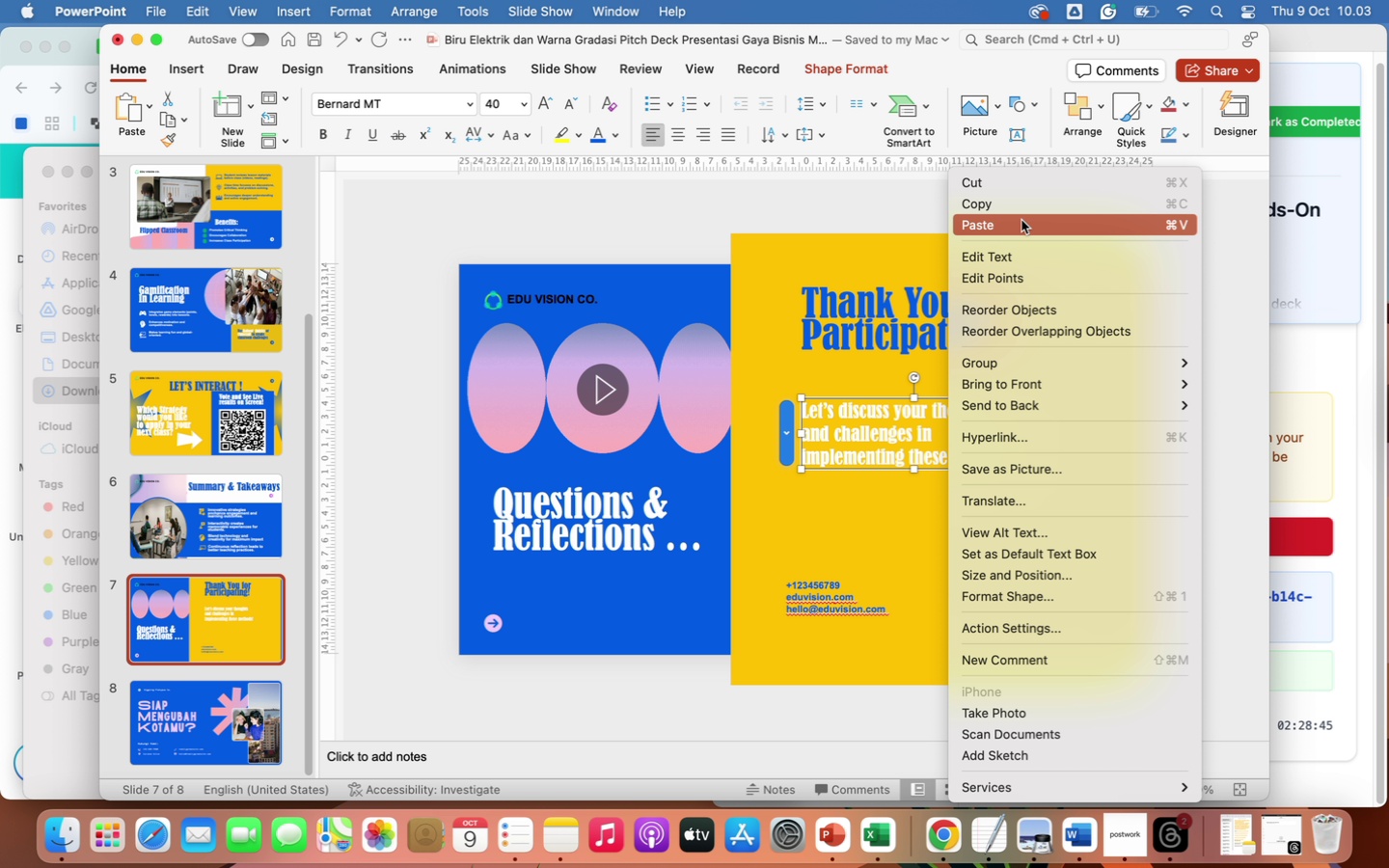 
left_click([1012, 198])
 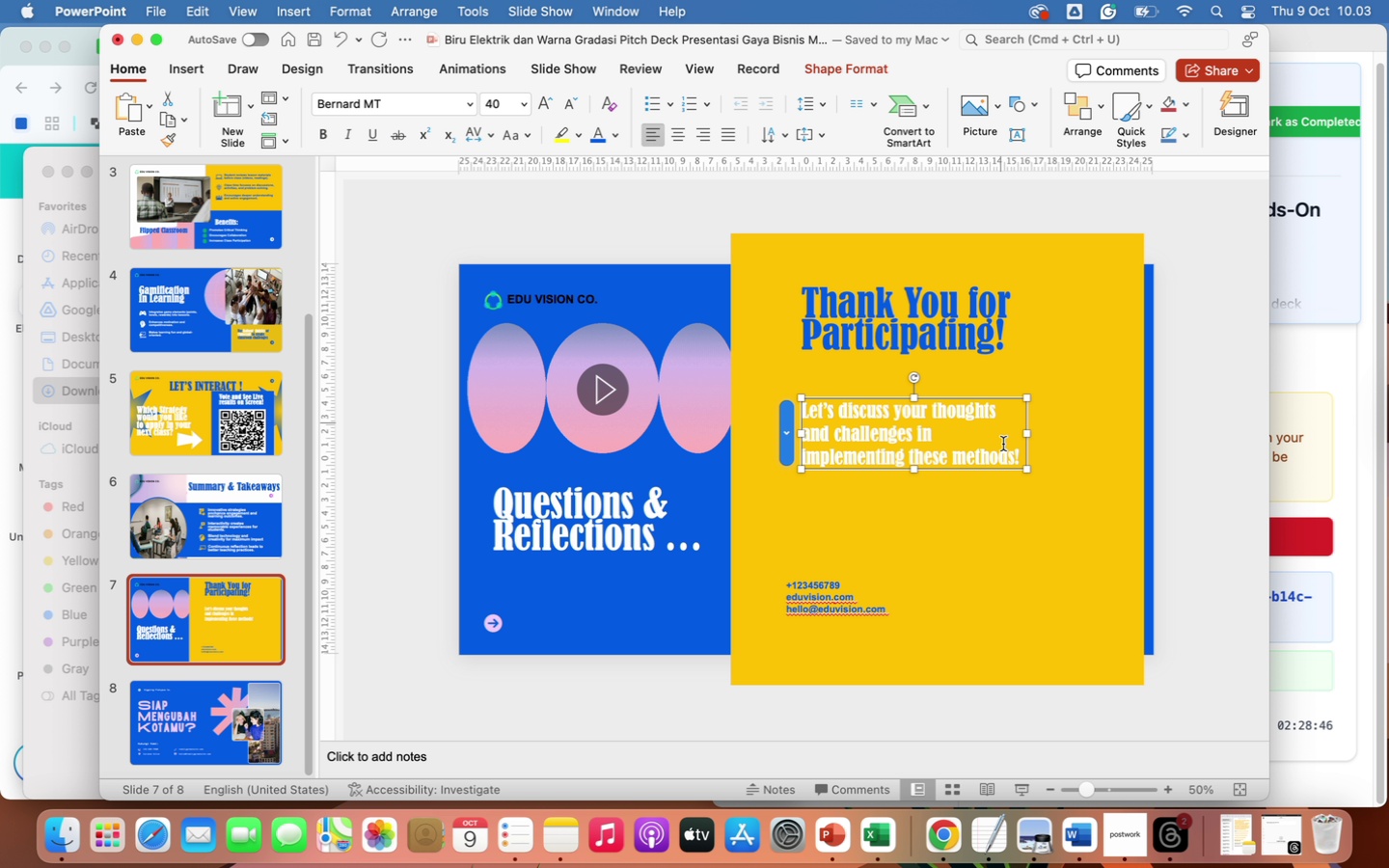 
left_click([996, 529])
 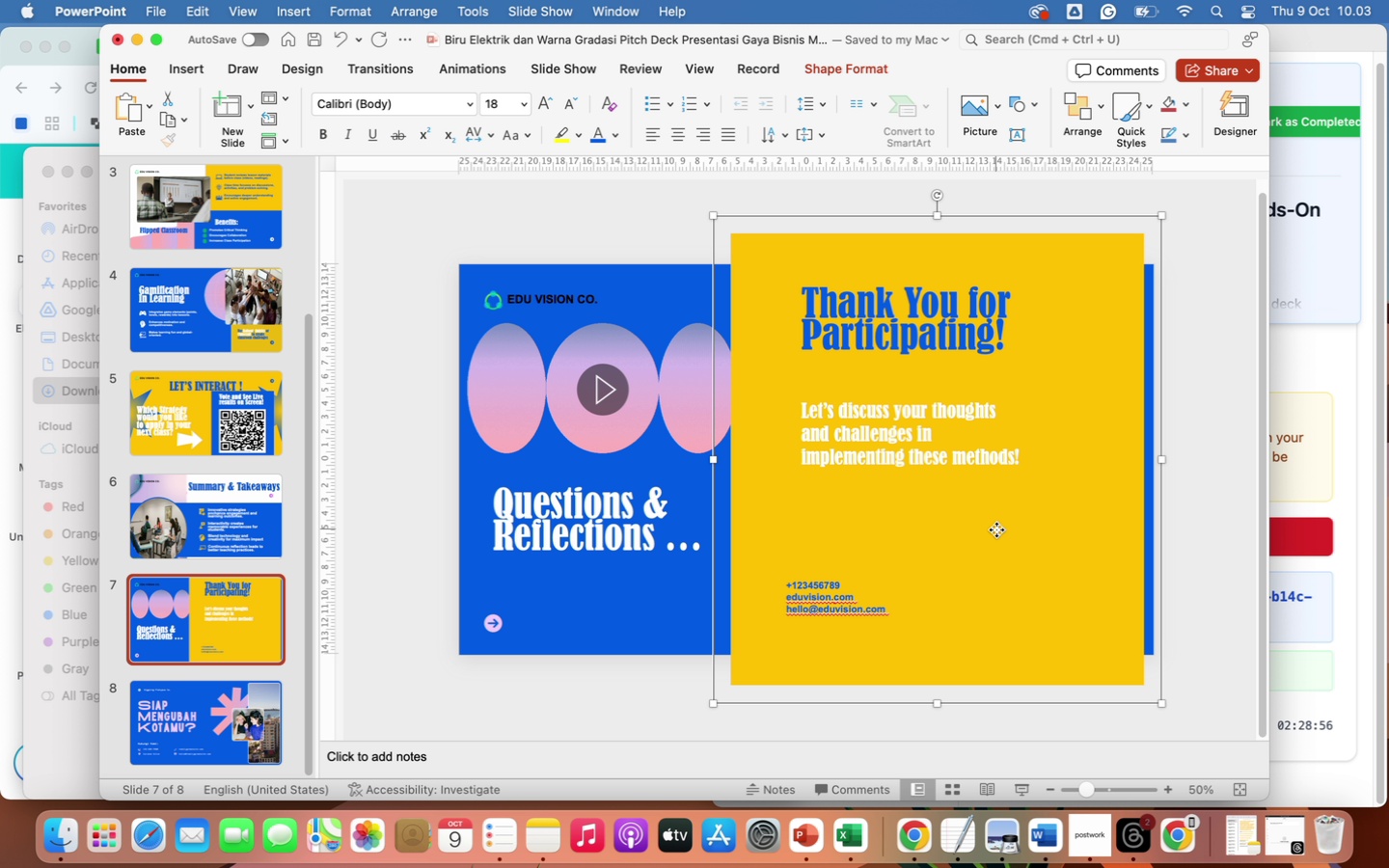 
wait(14.07)
 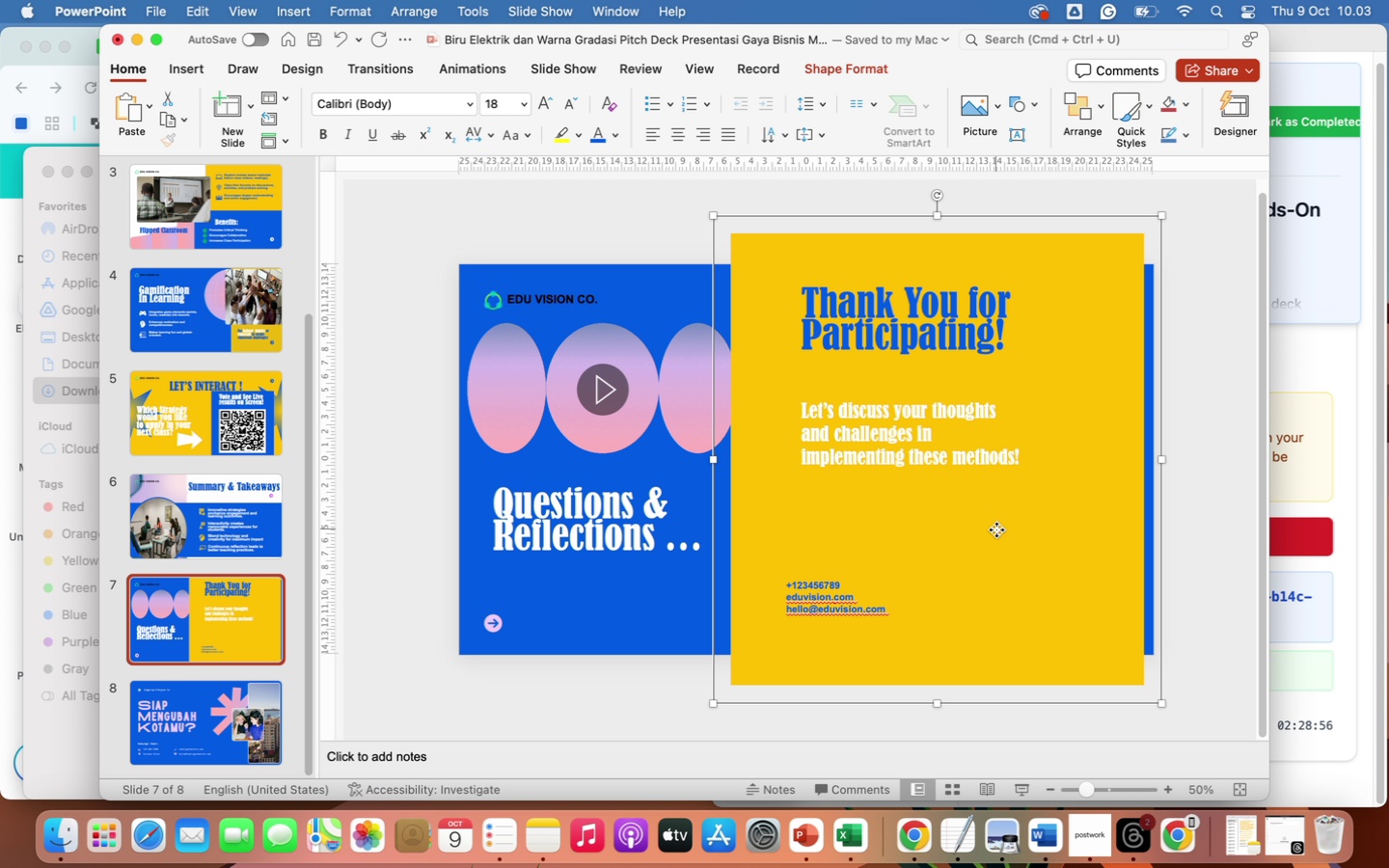 
left_click([996, 529])
 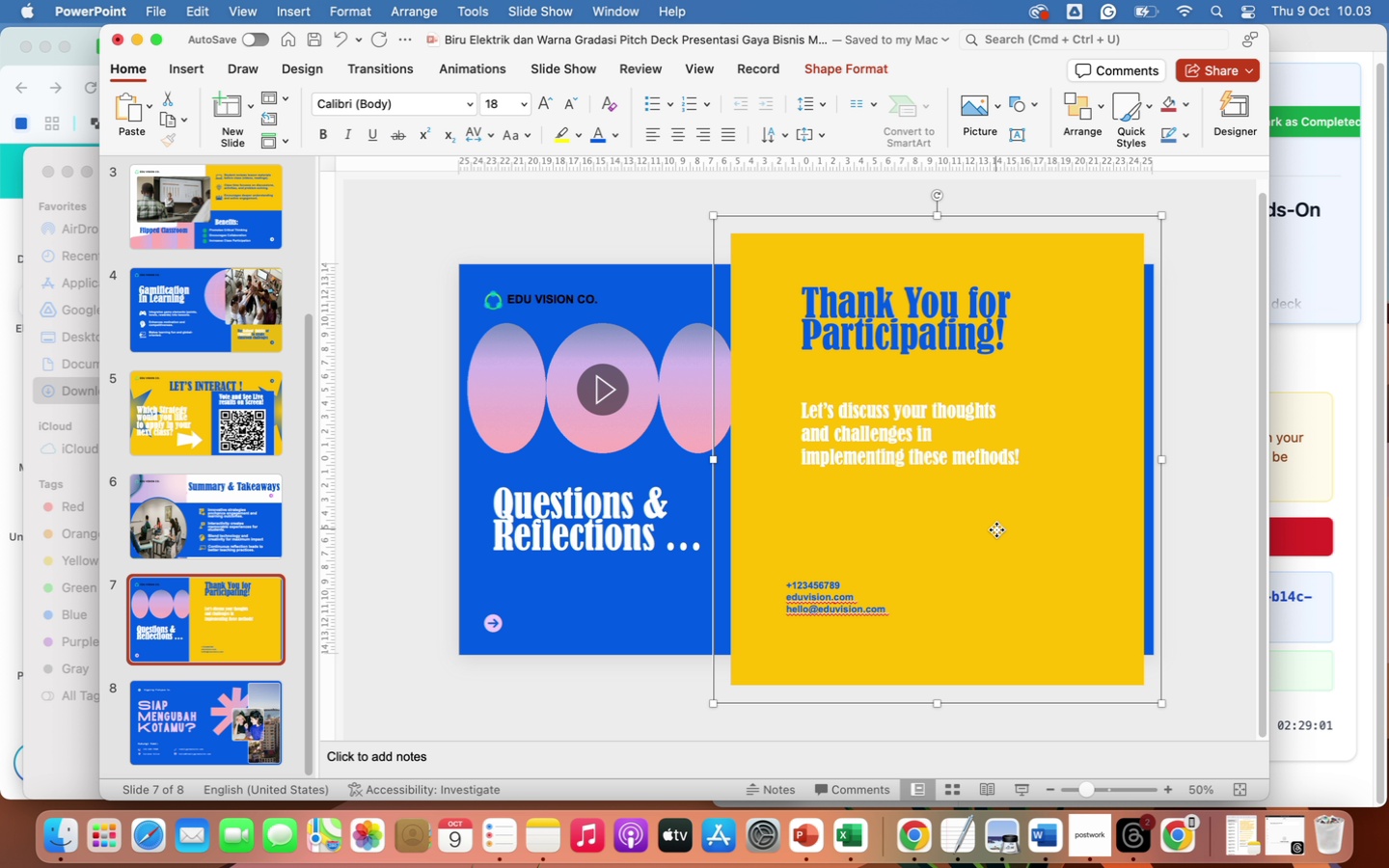 
right_click([996, 529])
 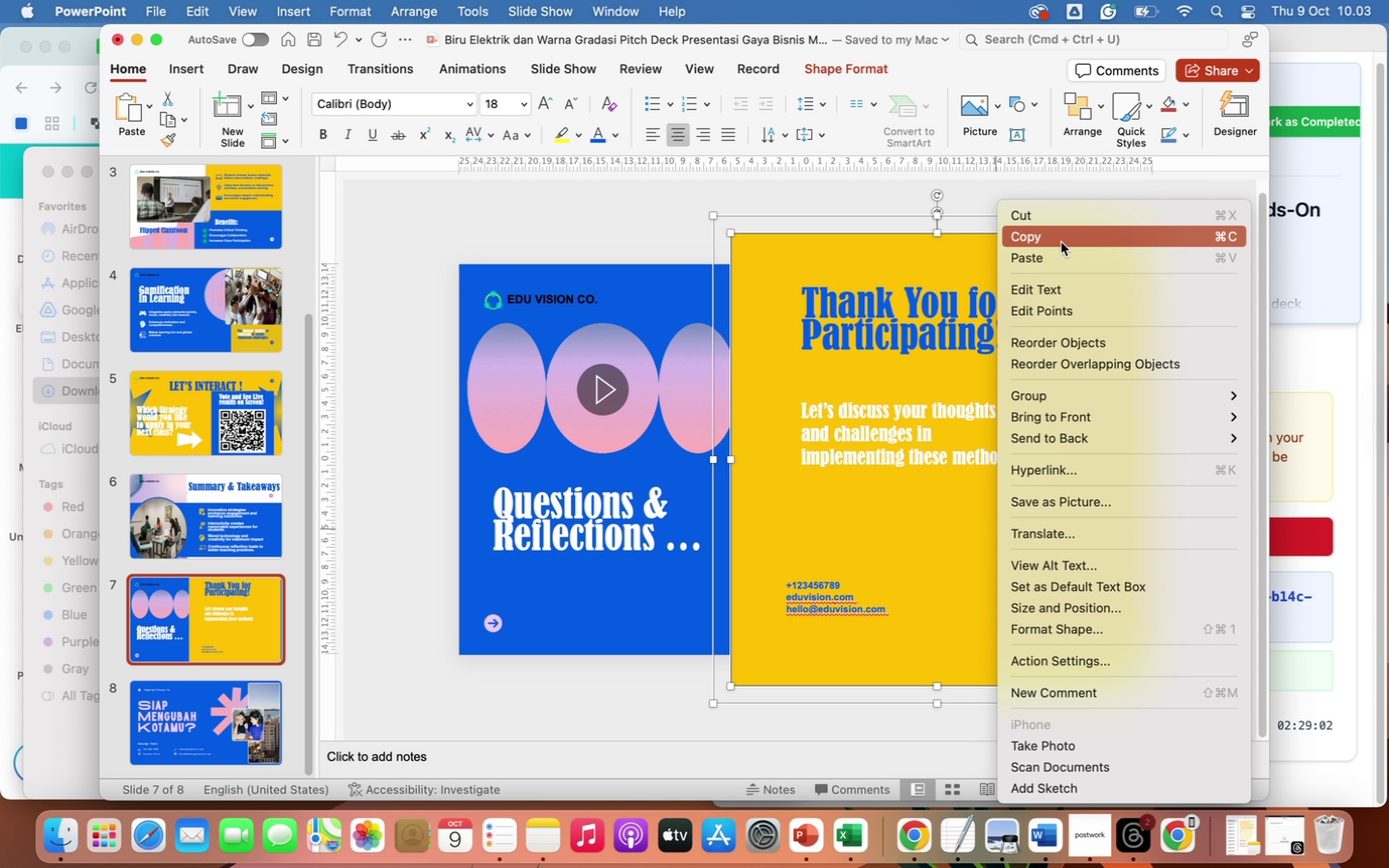 
left_click([1050, 256])
 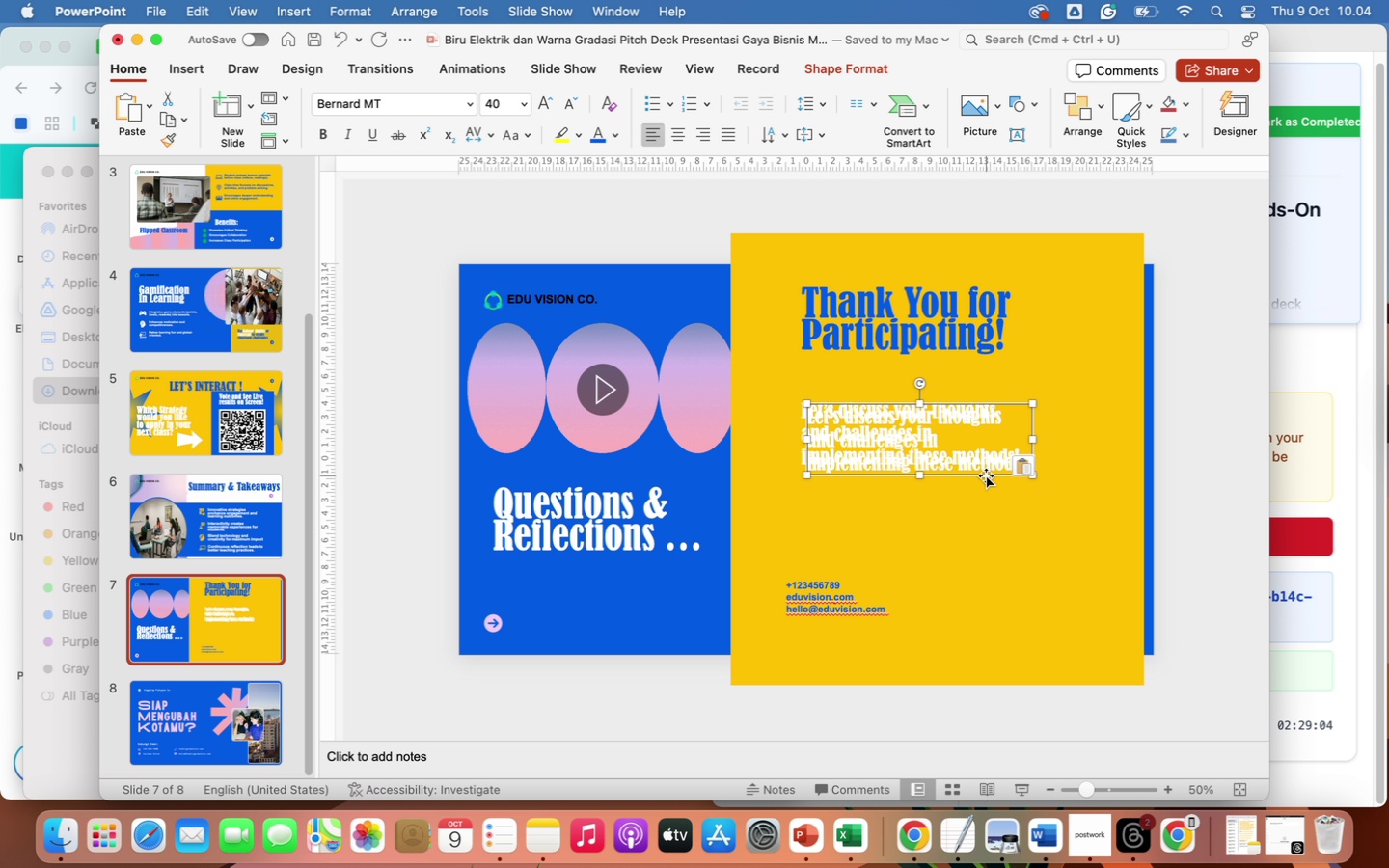 
left_click_drag(start_coordinate=[986, 475], to_coordinate=[1017, 560])
 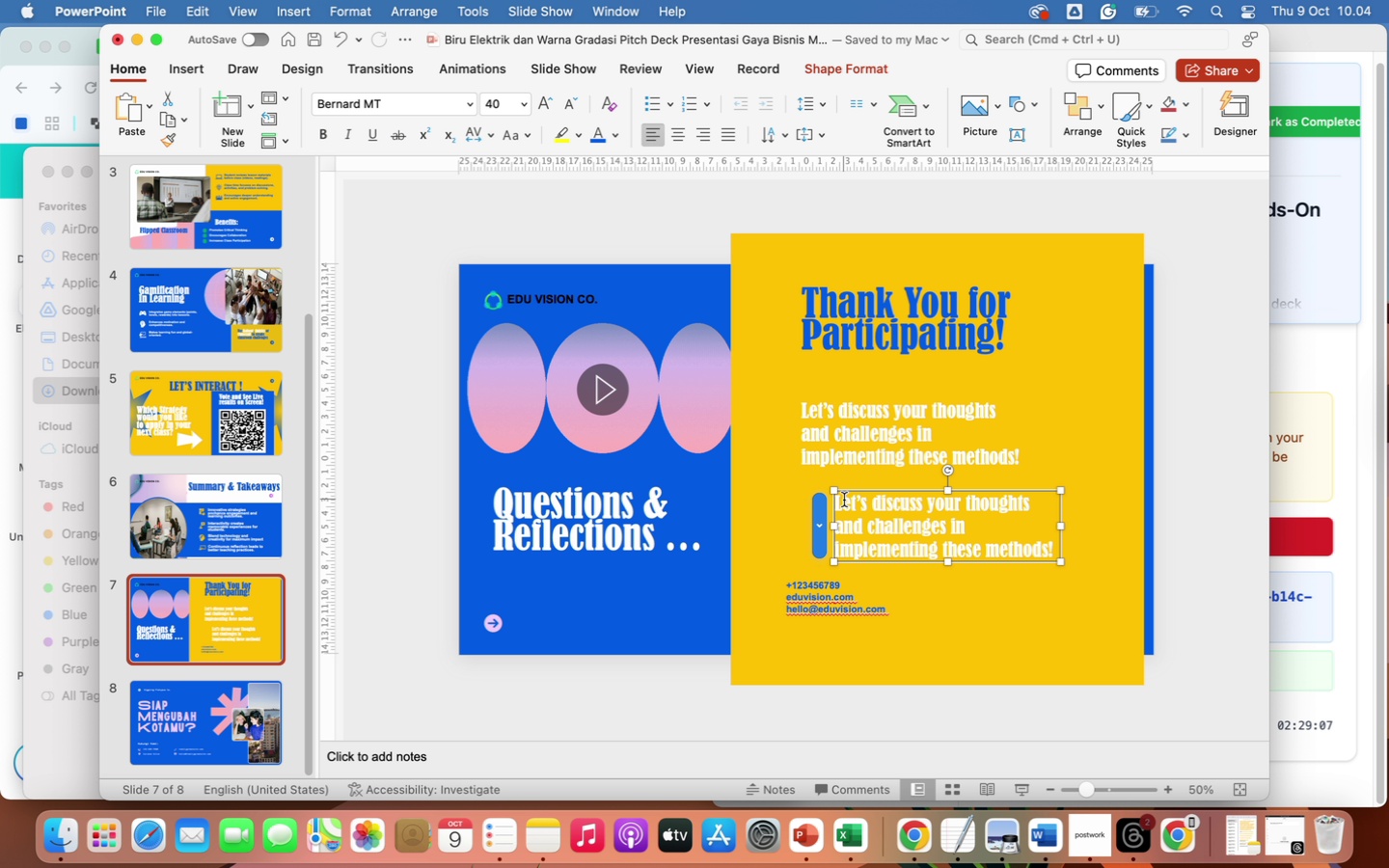 
left_click_drag(start_coordinate=[846, 501], to_coordinate=[1058, 552])
 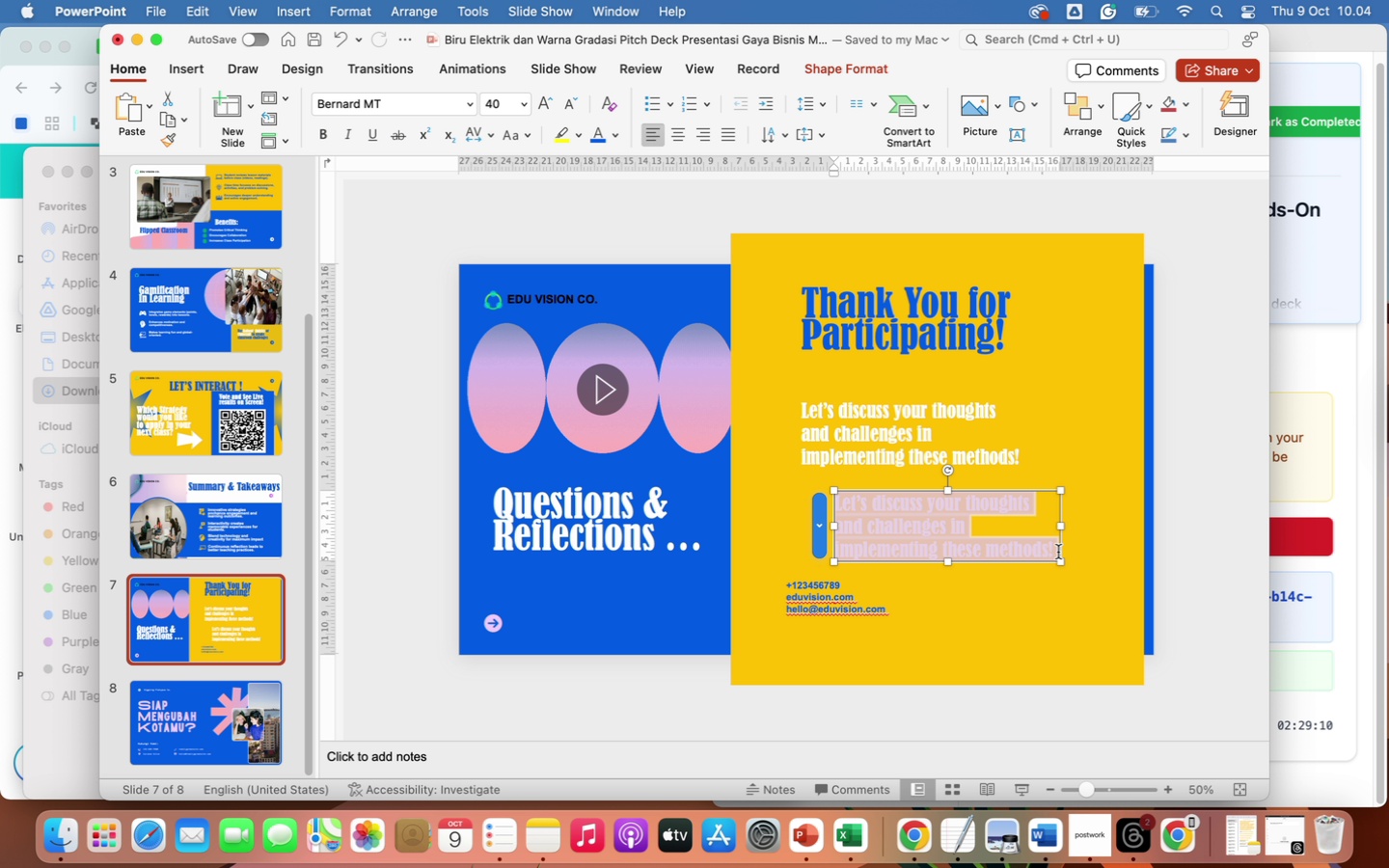 
key(Backspace)
type(Contact:)
 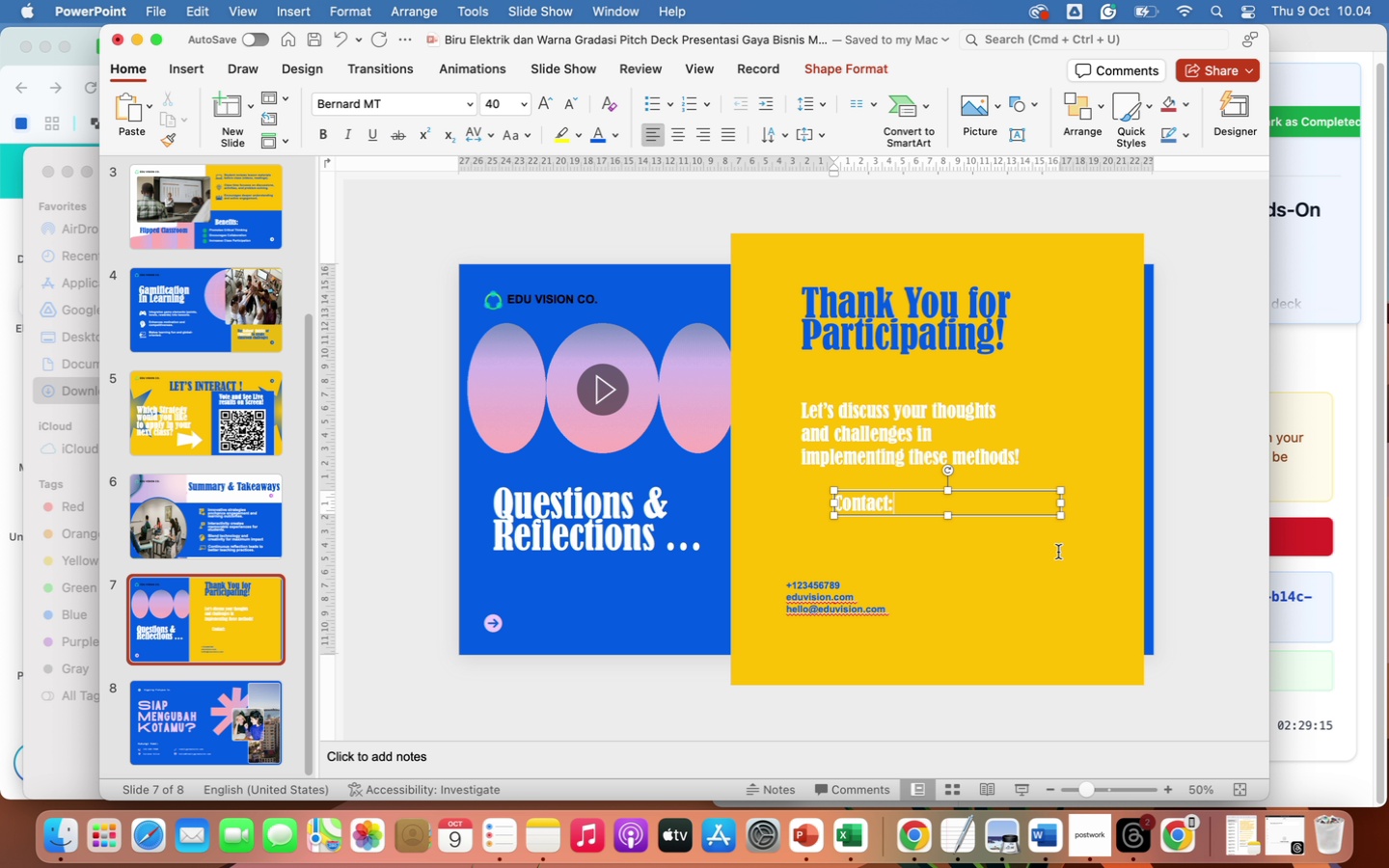 
left_click_drag(start_coordinate=[1064, 503], to_coordinate=[901, 510])
 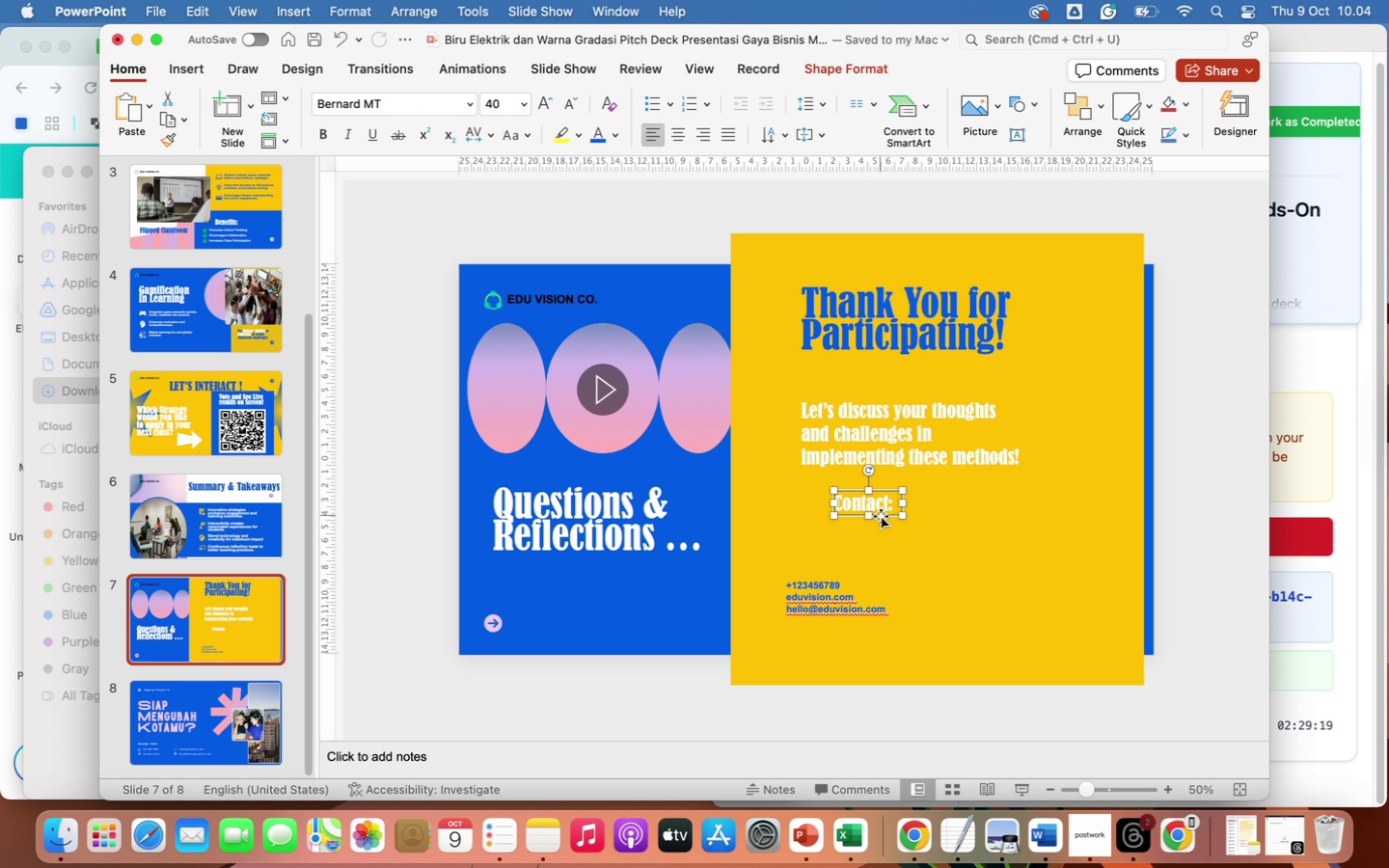 
left_click_drag(start_coordinate=[881, 516], to_coordinate=[950, 545])
 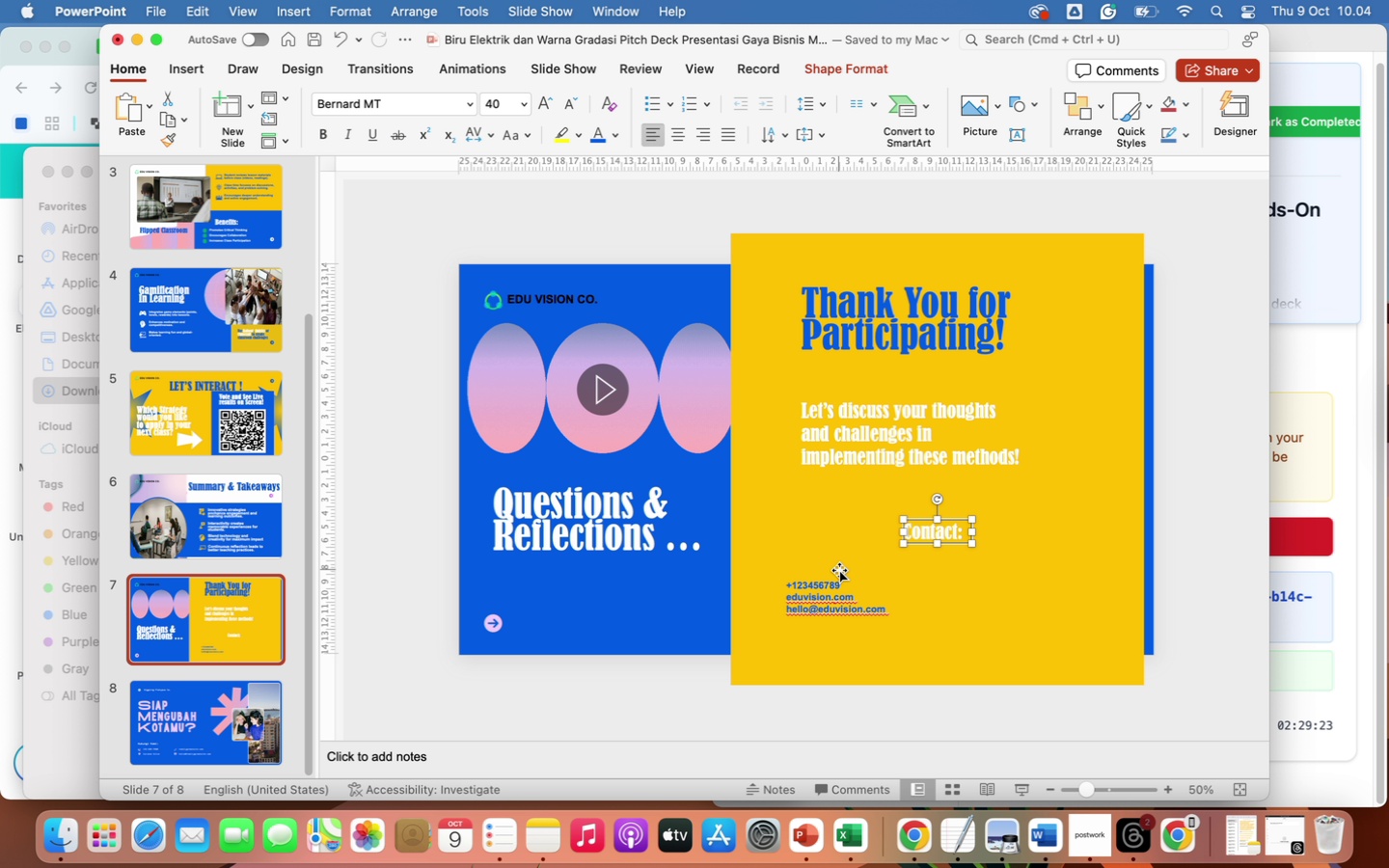 
left_click([816, 584])
 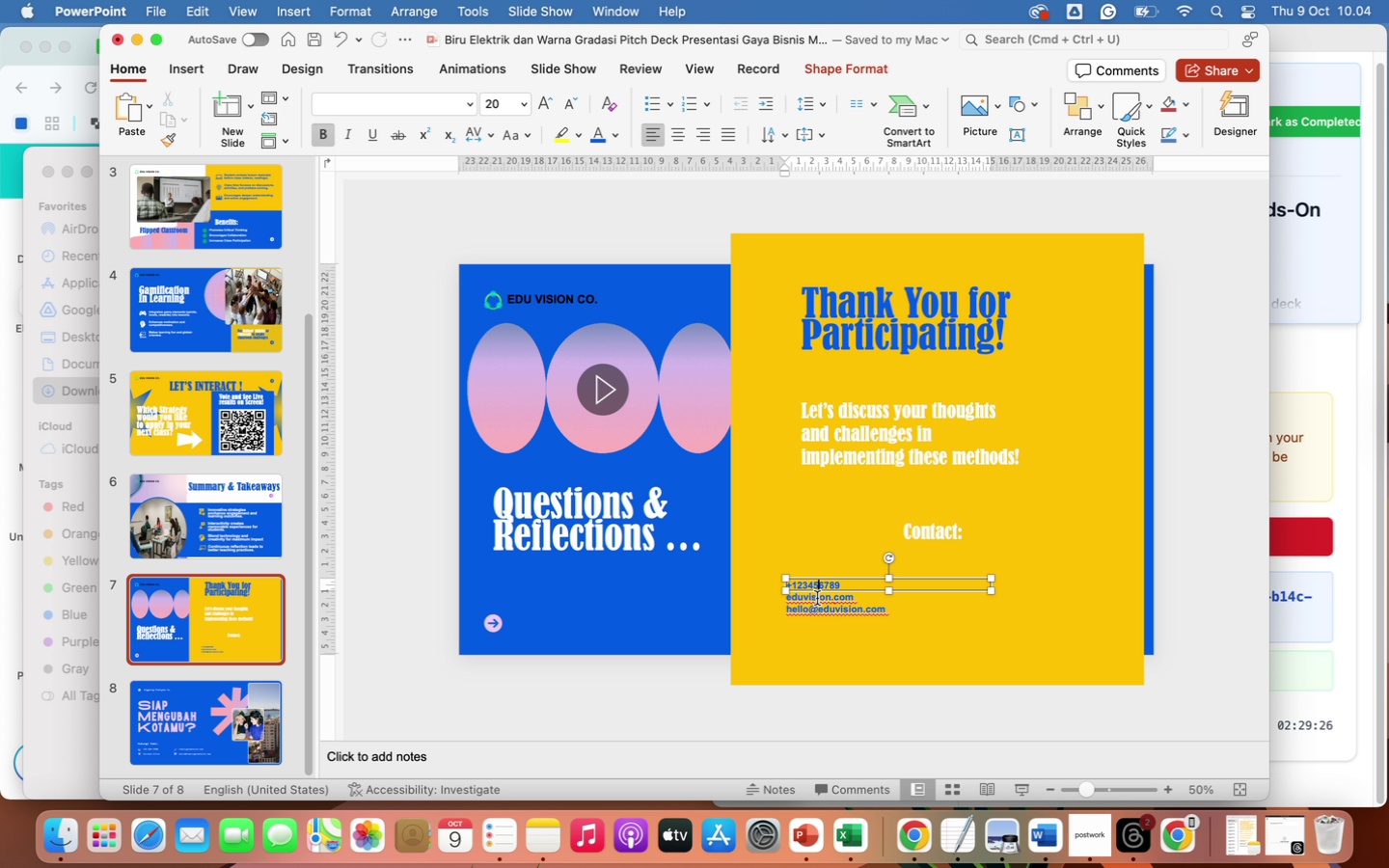 
hold_key(key=ShiftLeft, duration=2.53)
left_click([817, 599])
 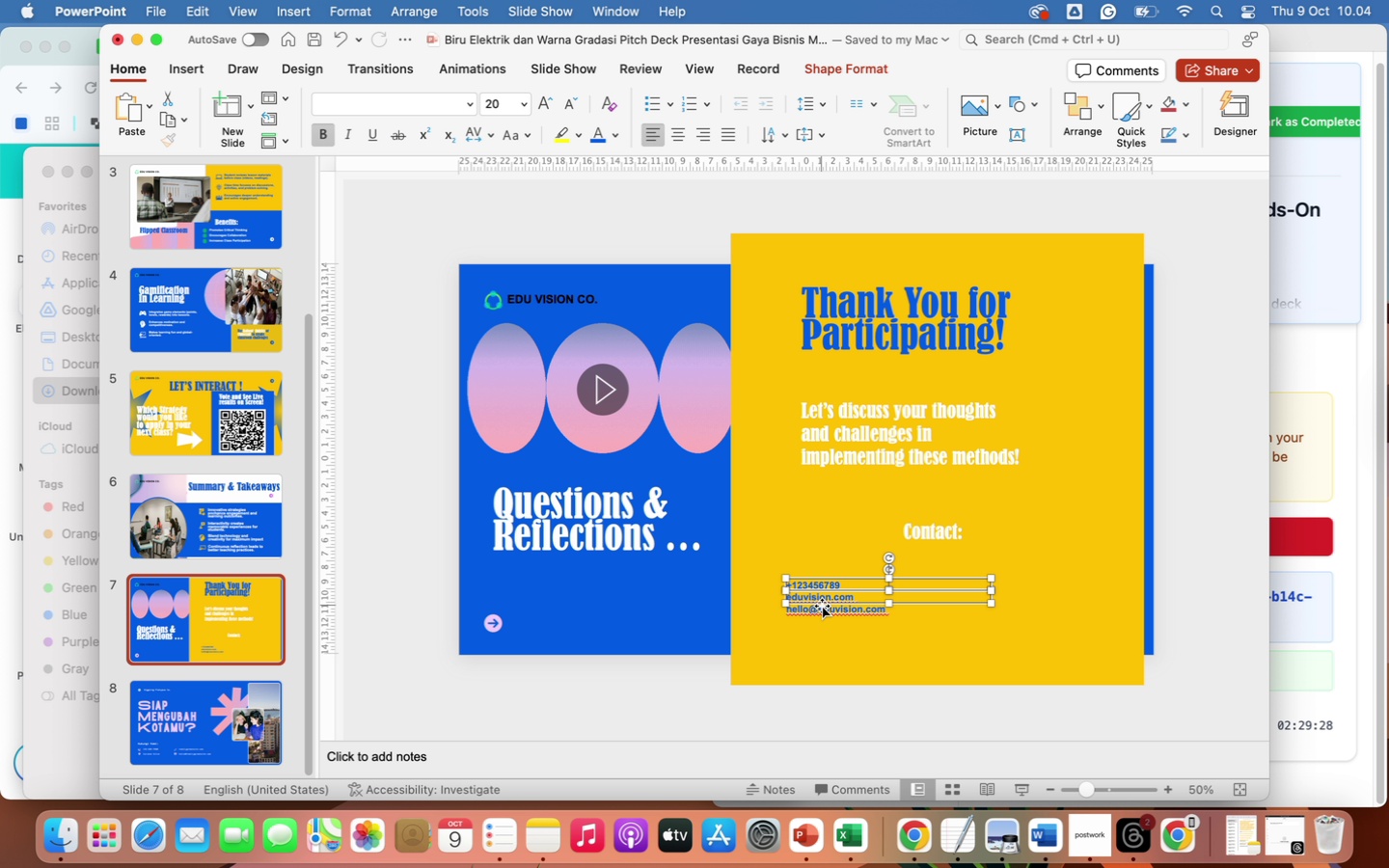 
left_click([831, 609])
 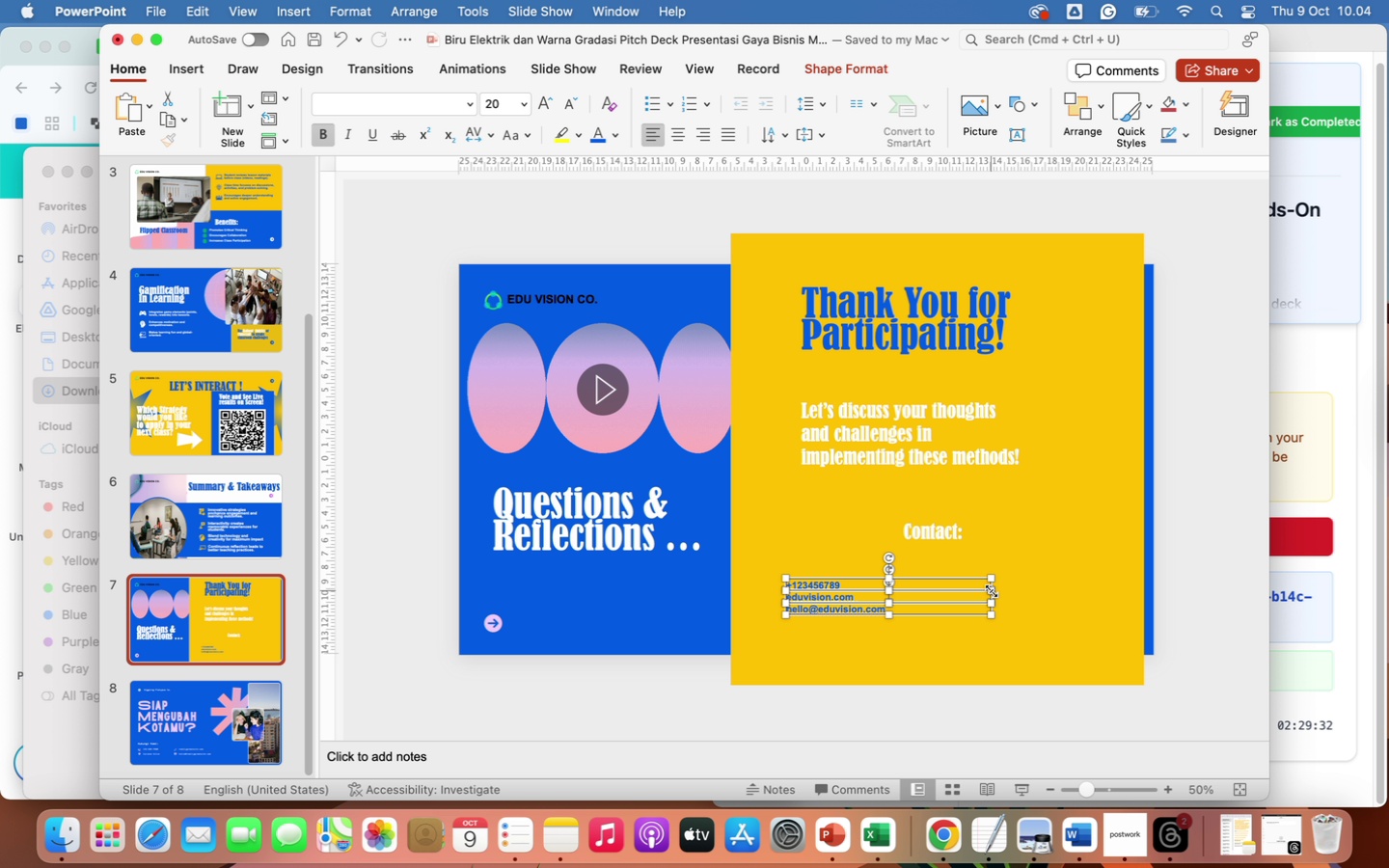 
left_click_drag(start_coordinate=[991, 602], to_coordinate=[917, 601])
 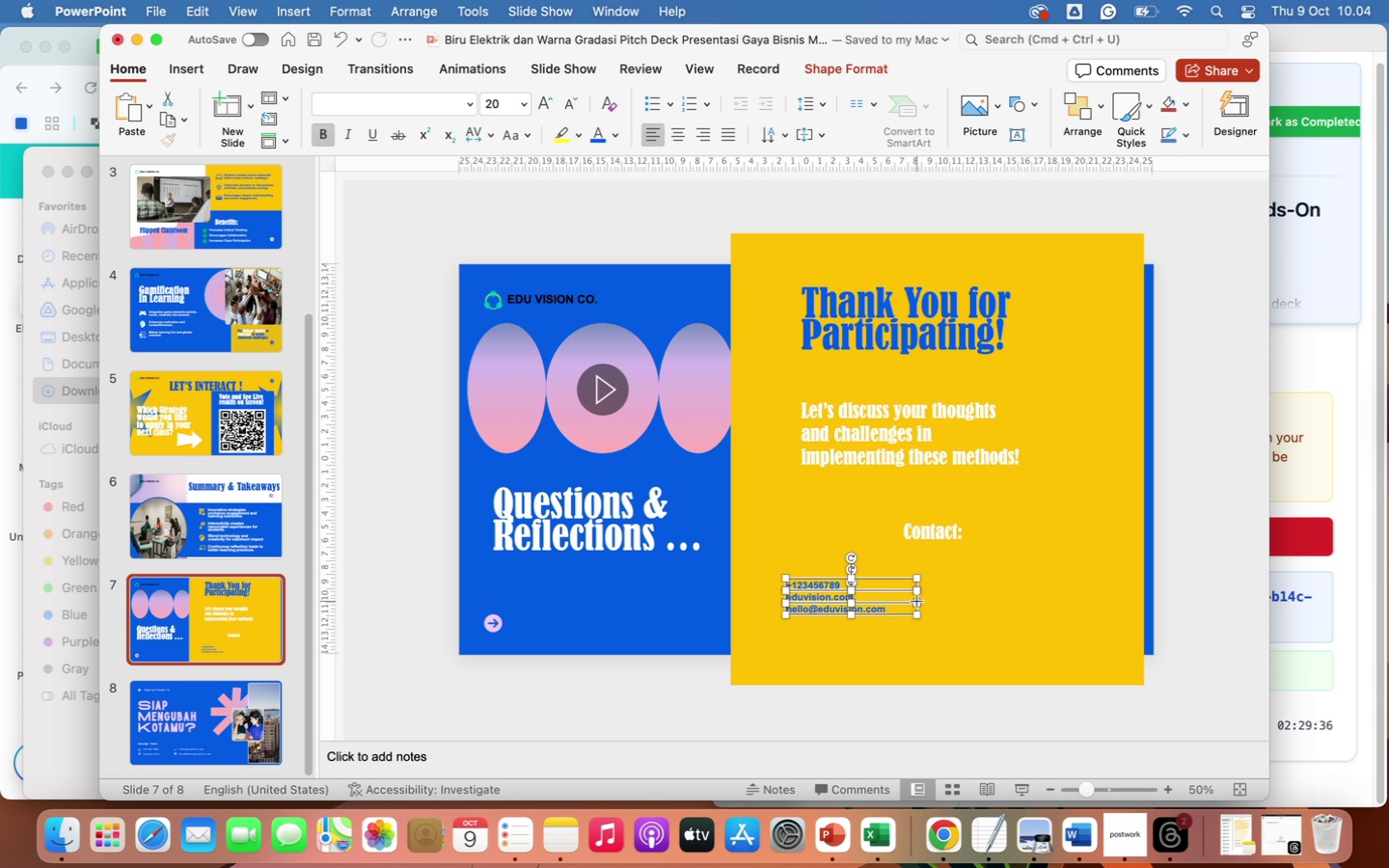 
left_click_drag(start_coordinate=[917, 601], to_coordinate=[905, 604])
 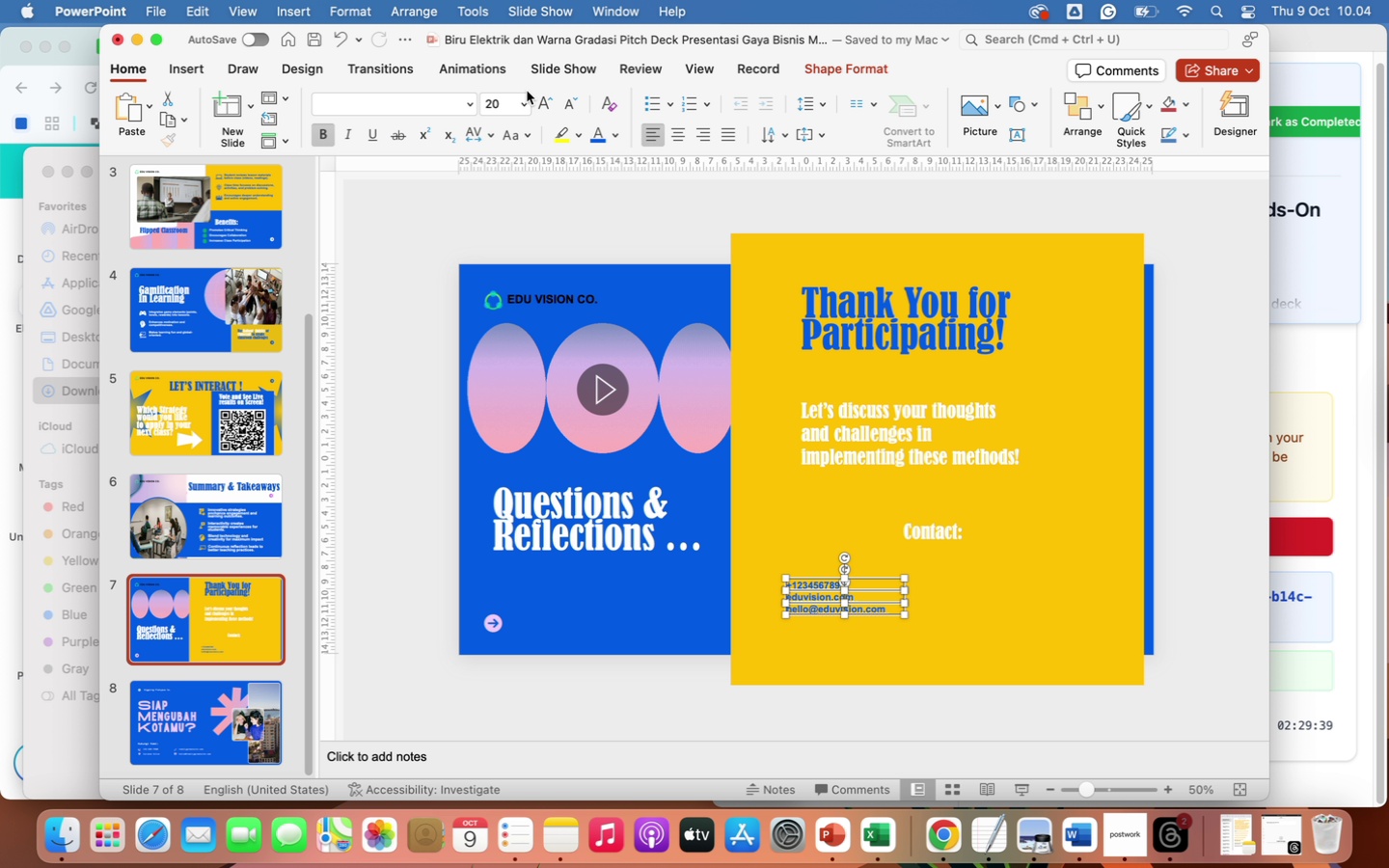 
left_click([524, 99])
 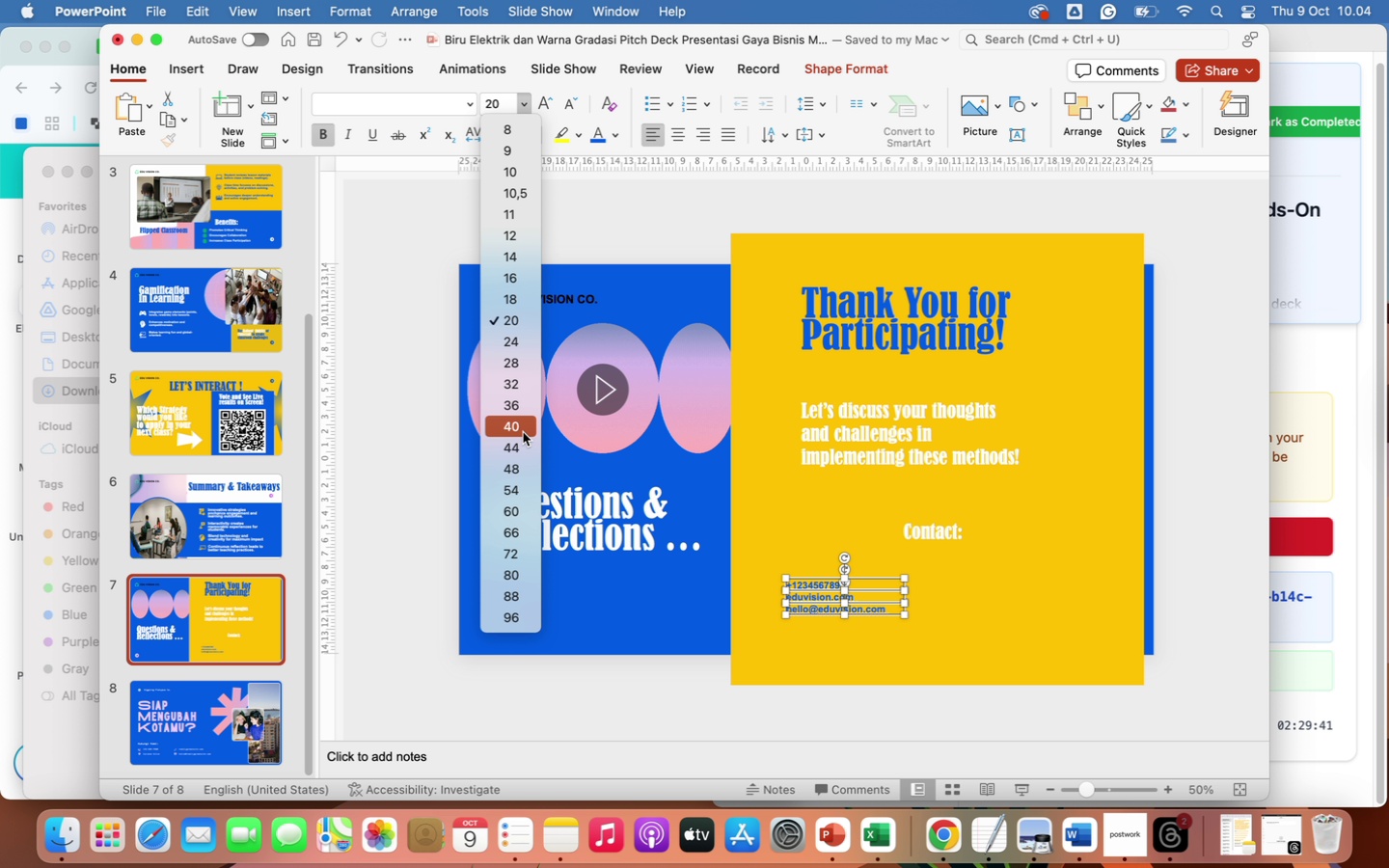 
left_click([522, 431])
 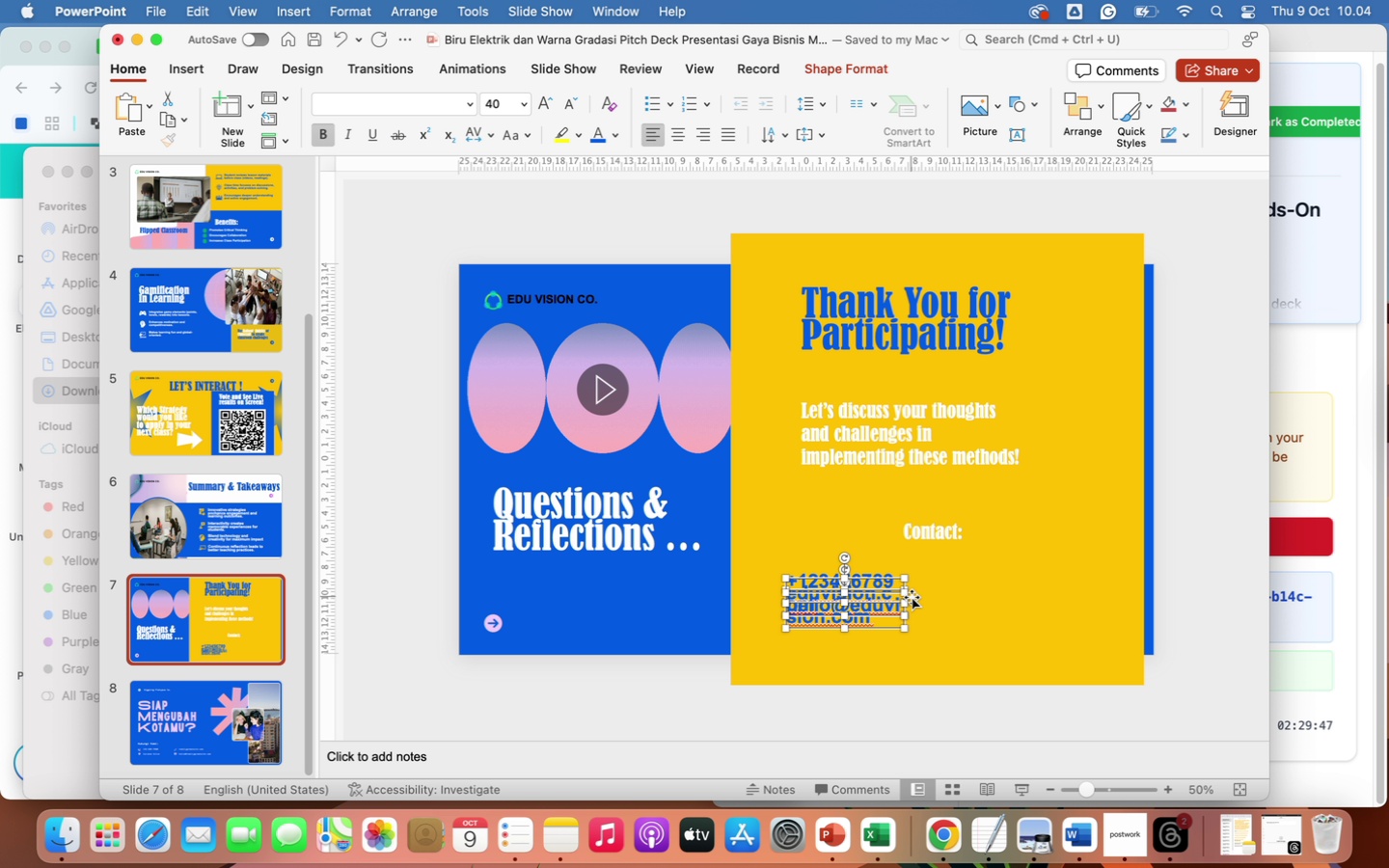 
wait(6.63)
 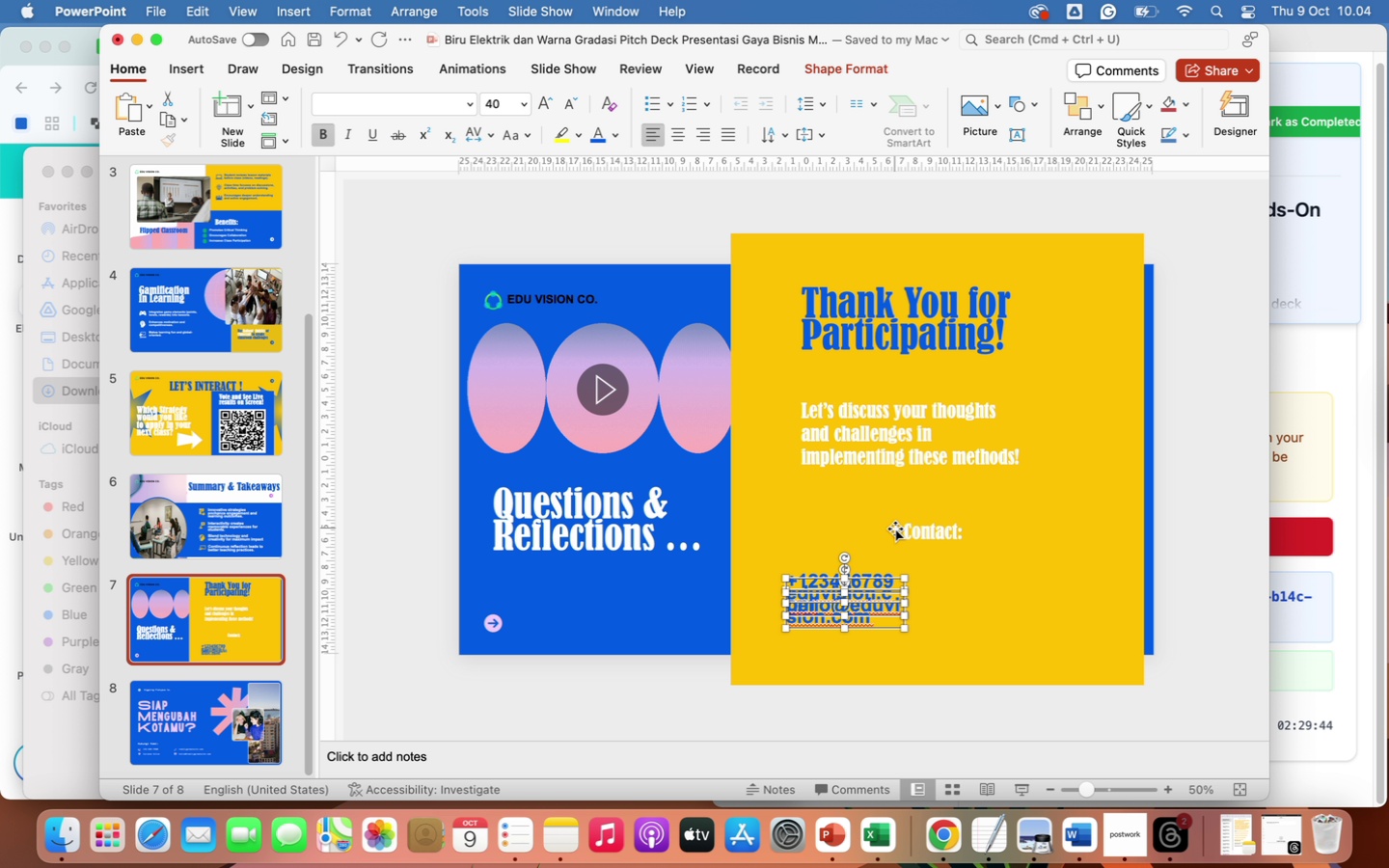 
left_click_drag(start_coordinate=[887, 581], to_coordinate=[982, 564])
 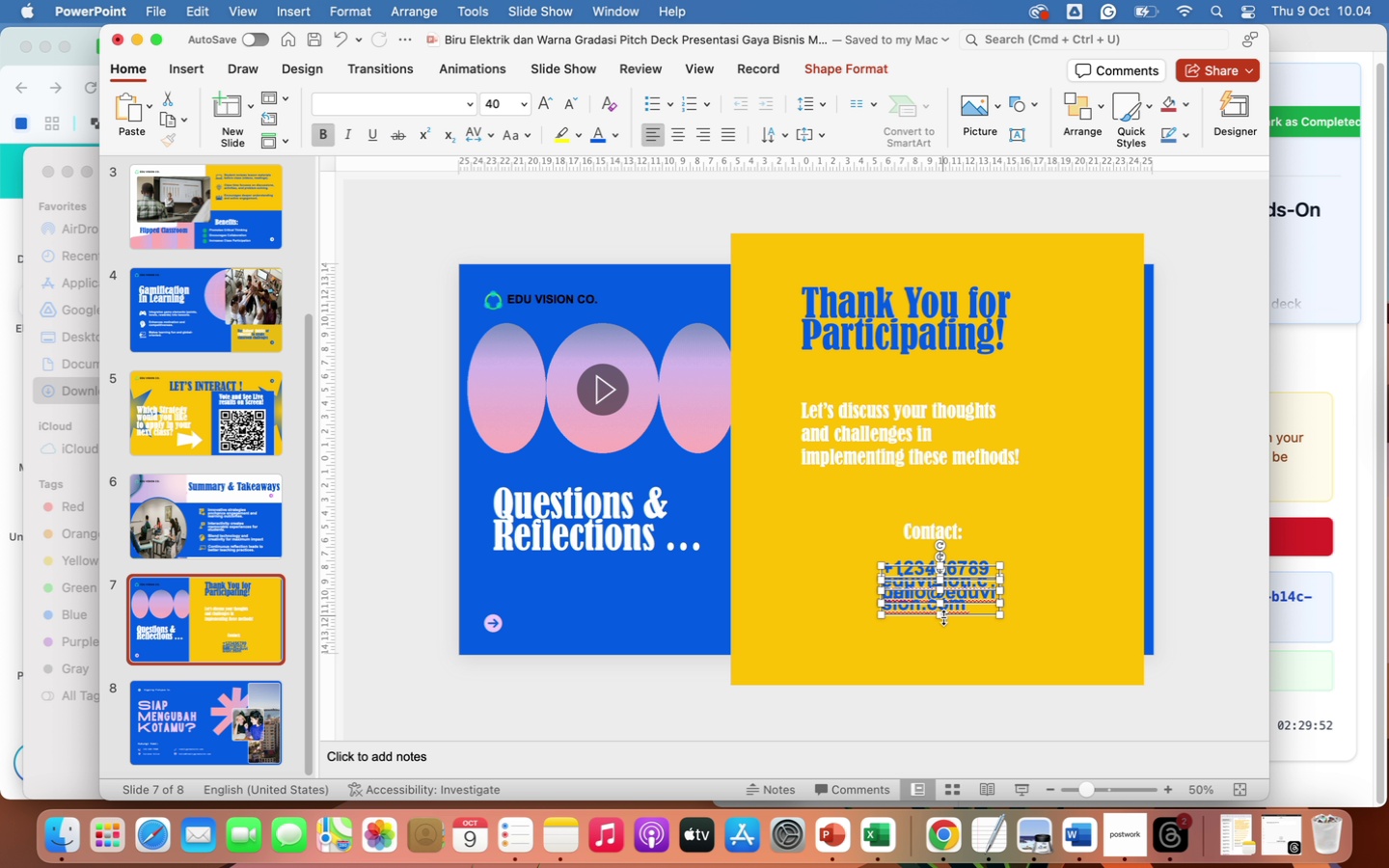 
left_click_drag(start_coordinate=[943, 616], to_coordinate=[941, 637])
 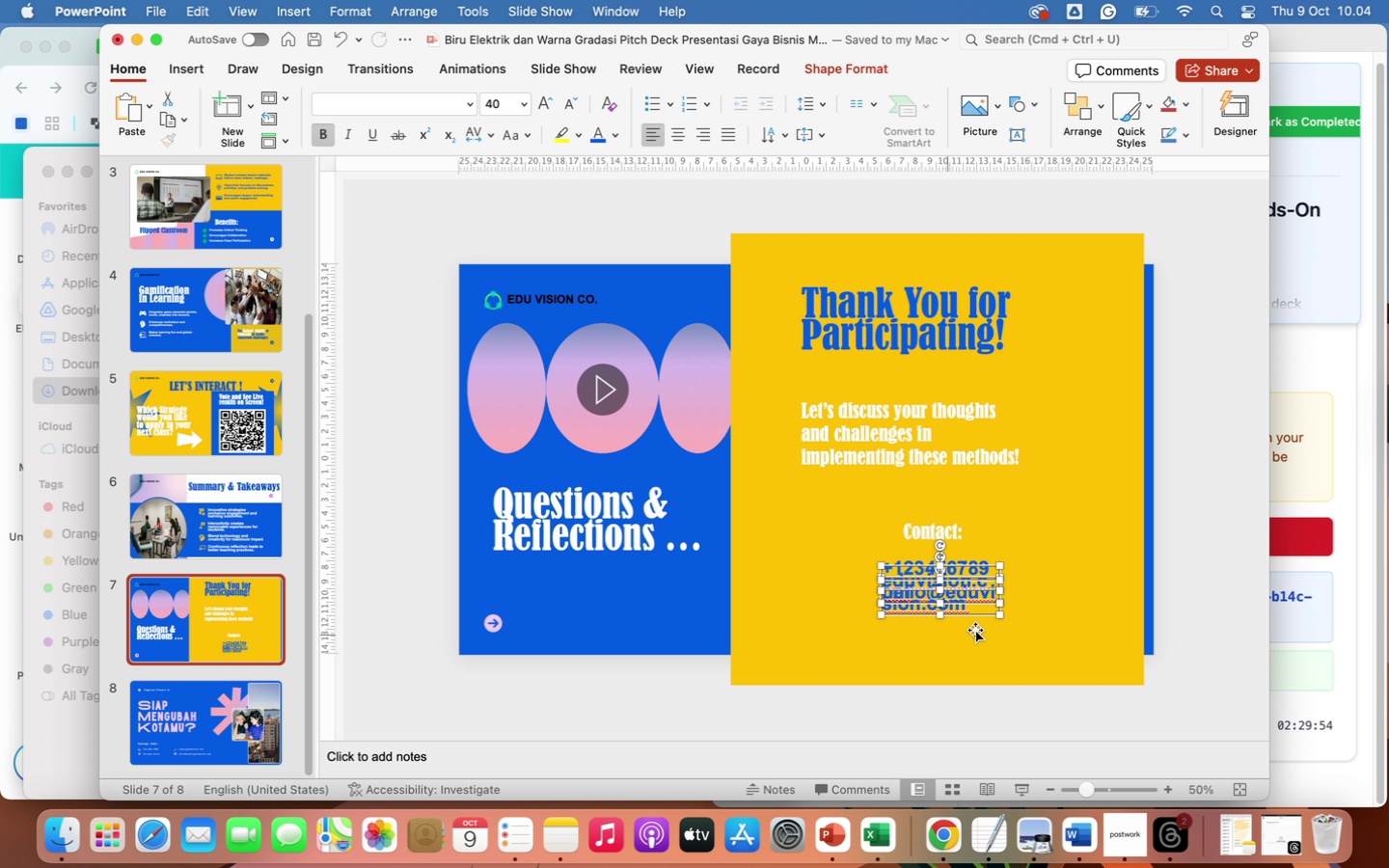 
left_click([1073, 585])
 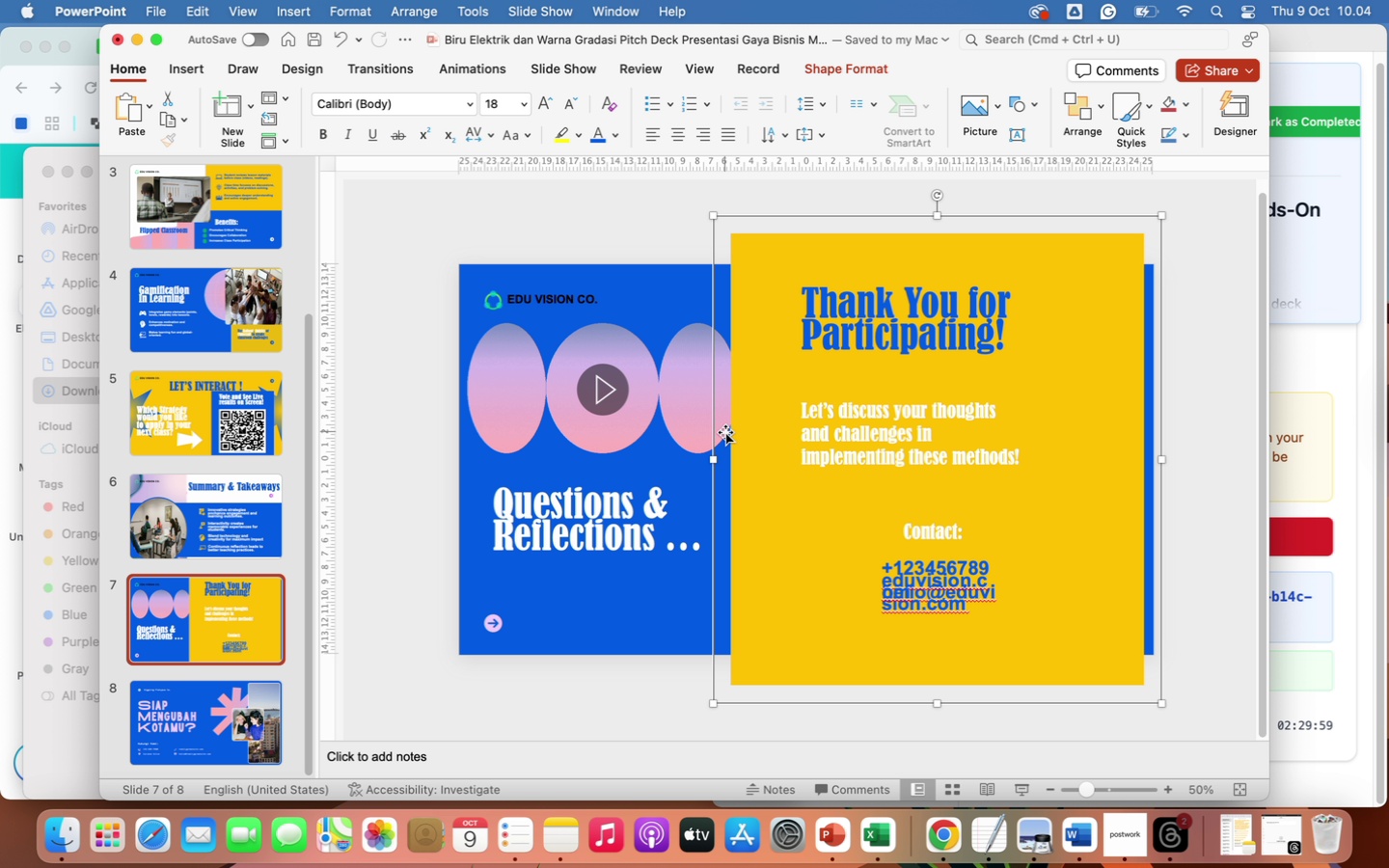 
wait(5.65)
 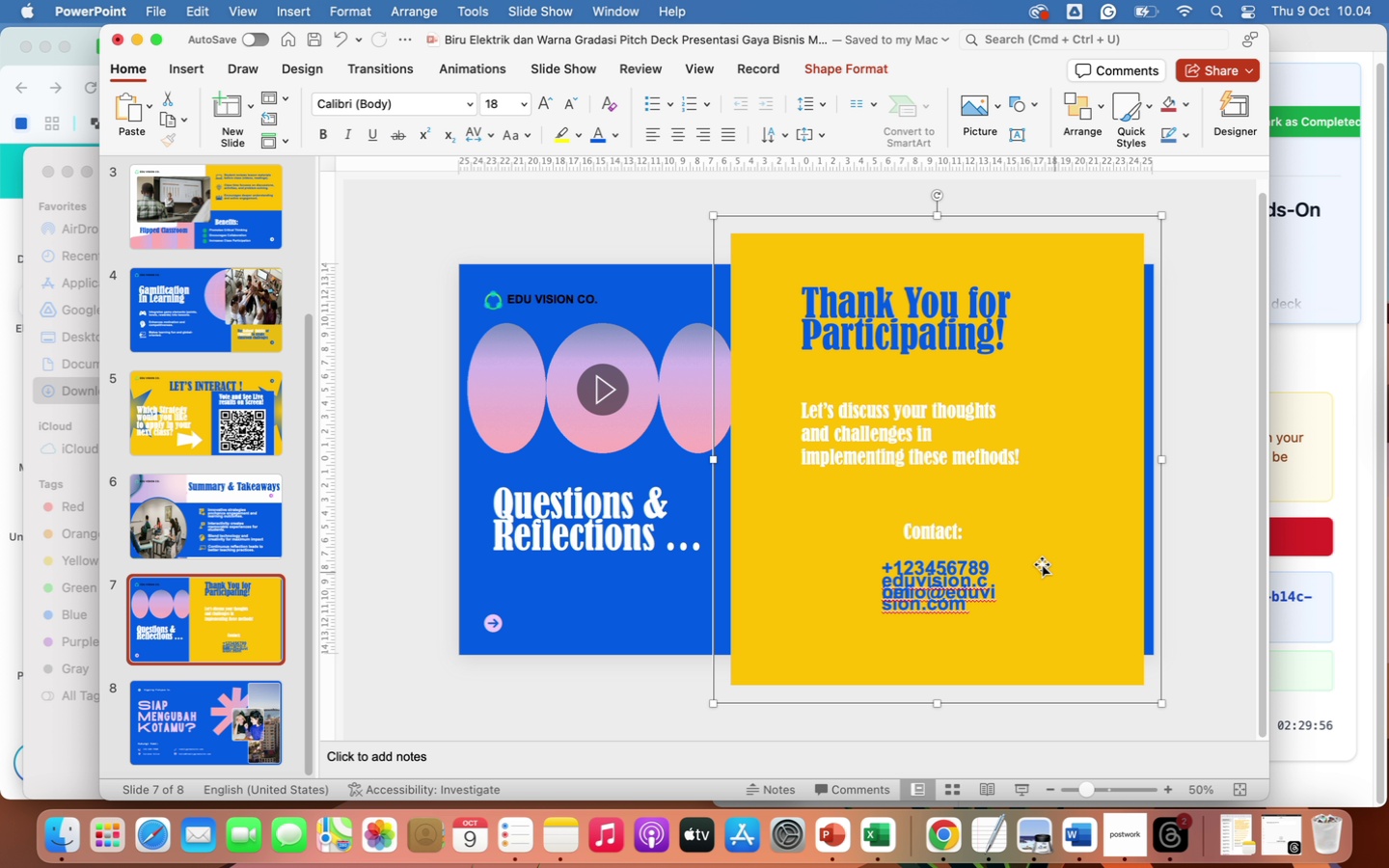 
left_click([196, 74])
 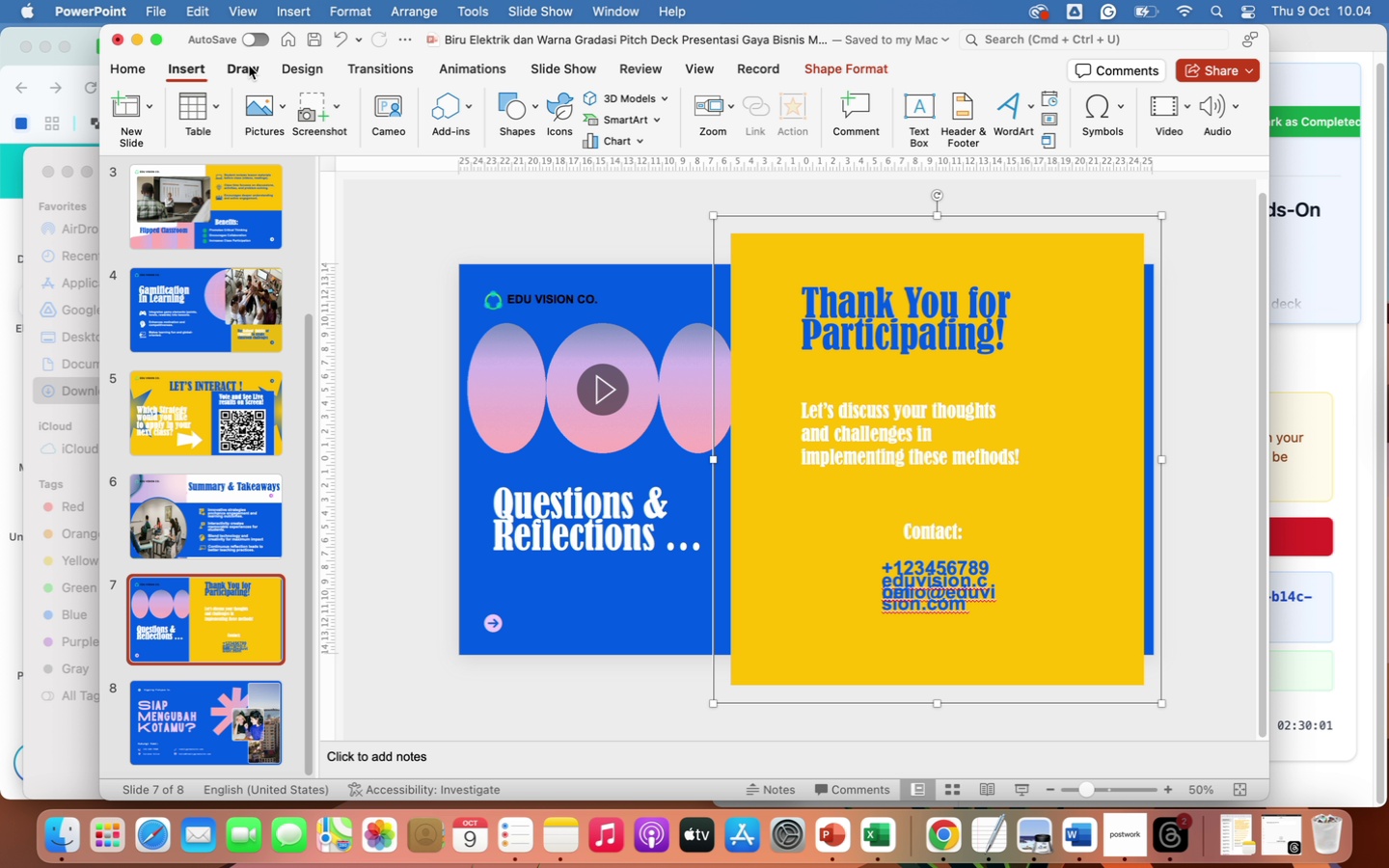 
left_click([252, 95])
 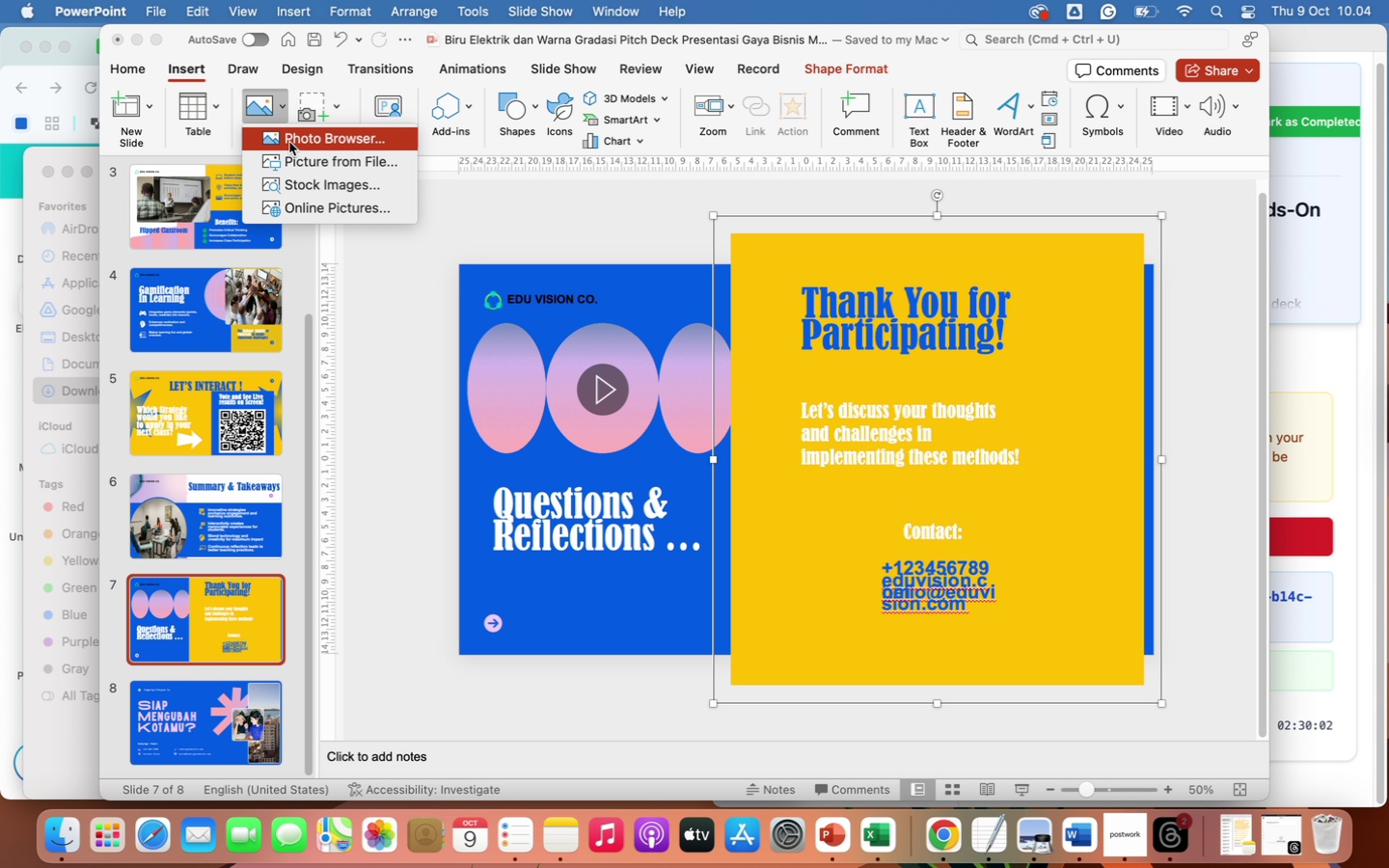 
left_click([303, 167])
 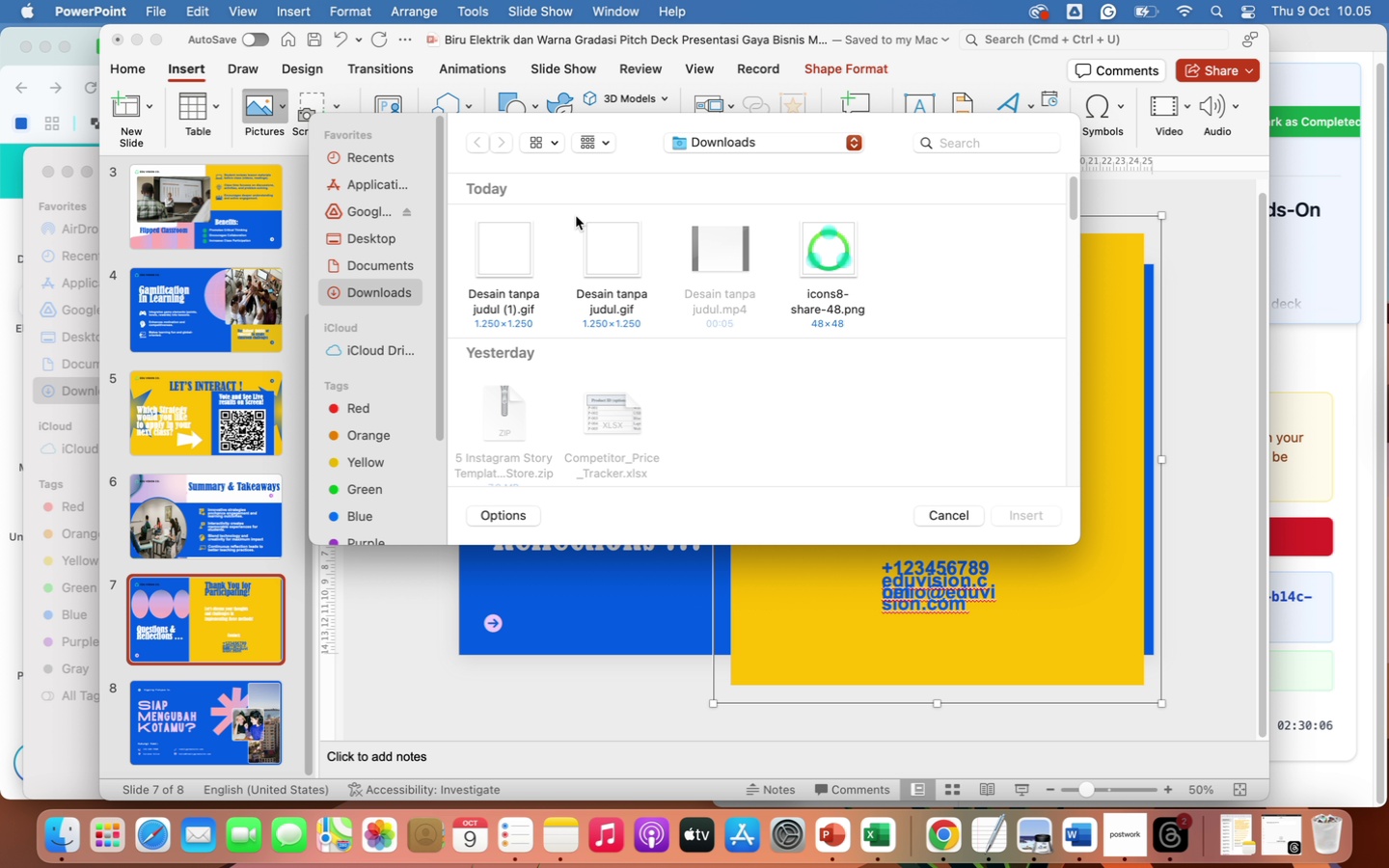 
wait(5.27)
 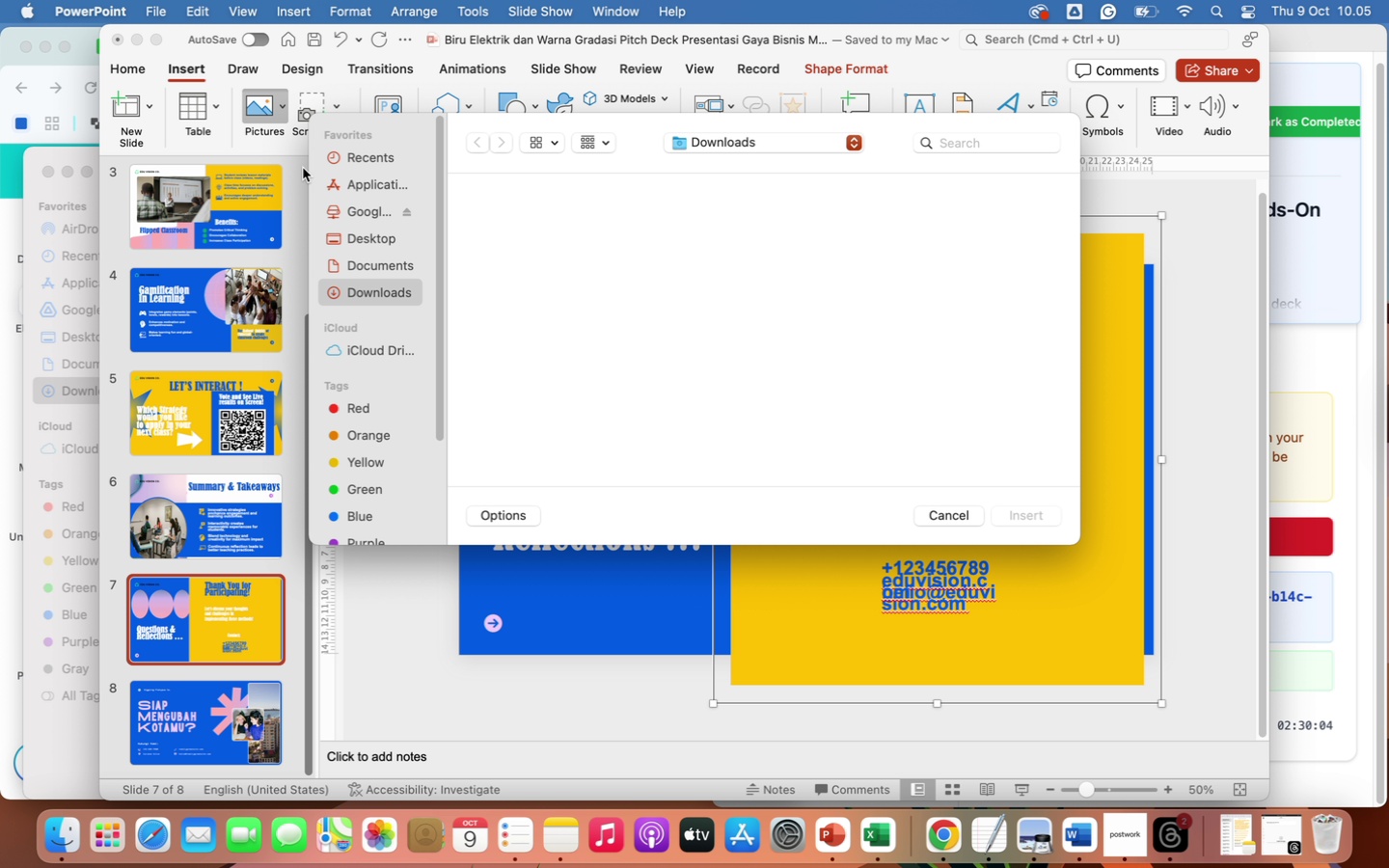 
left_click([498, 256])
 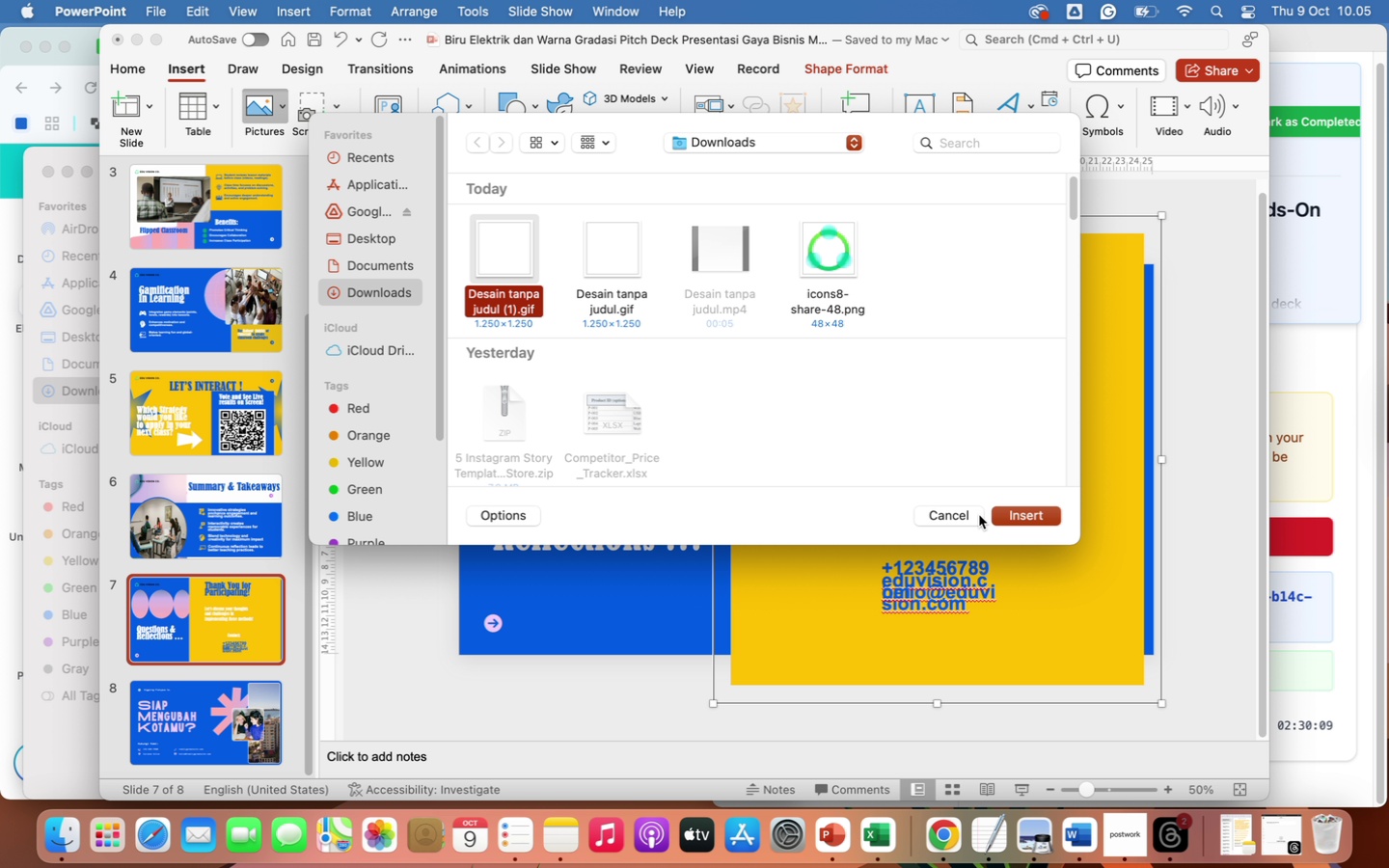 
left_click([1012, 518])
 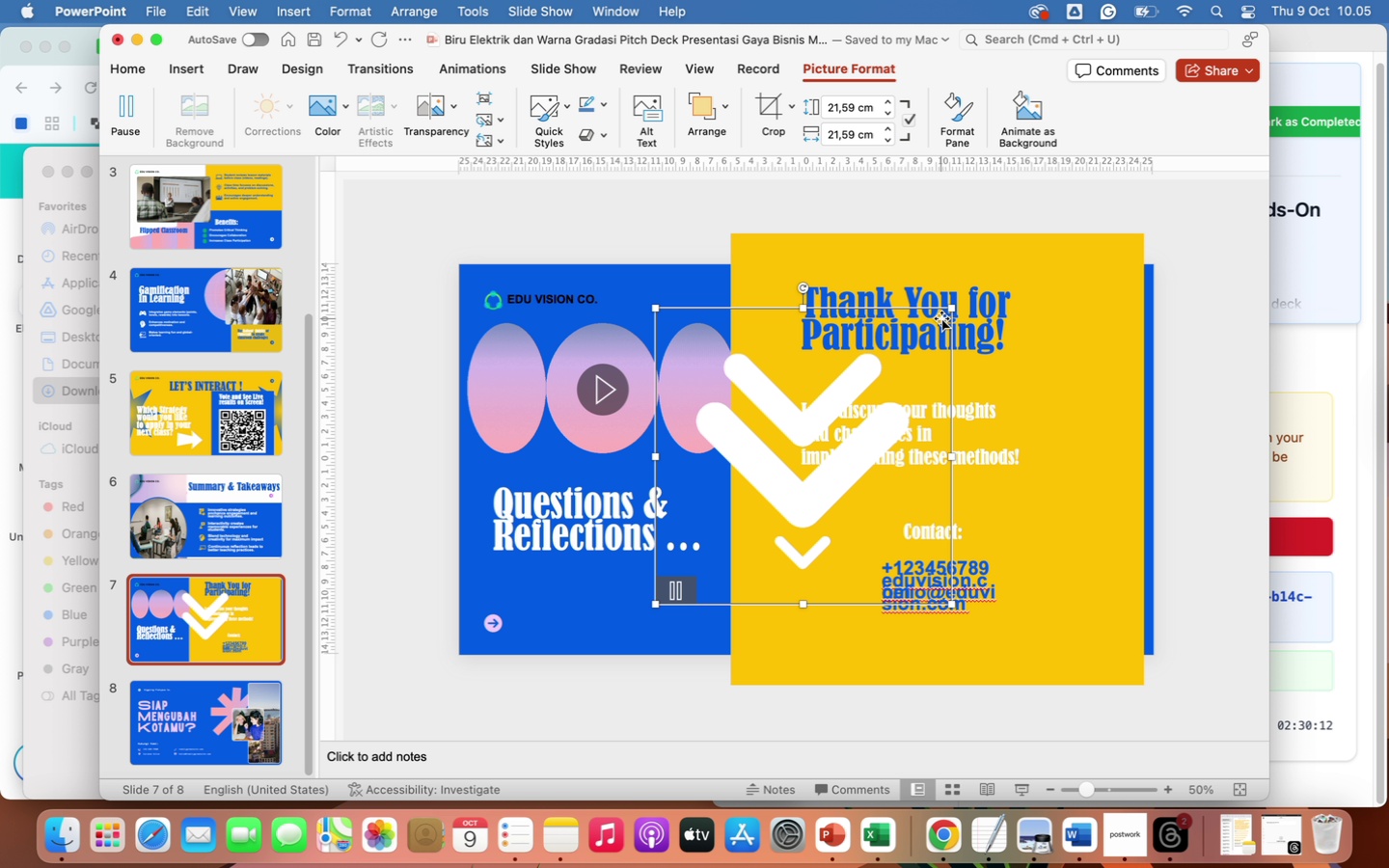 
left_click_drag(start_coordinate=[949, 313], to_coordinate=[794, 567])
 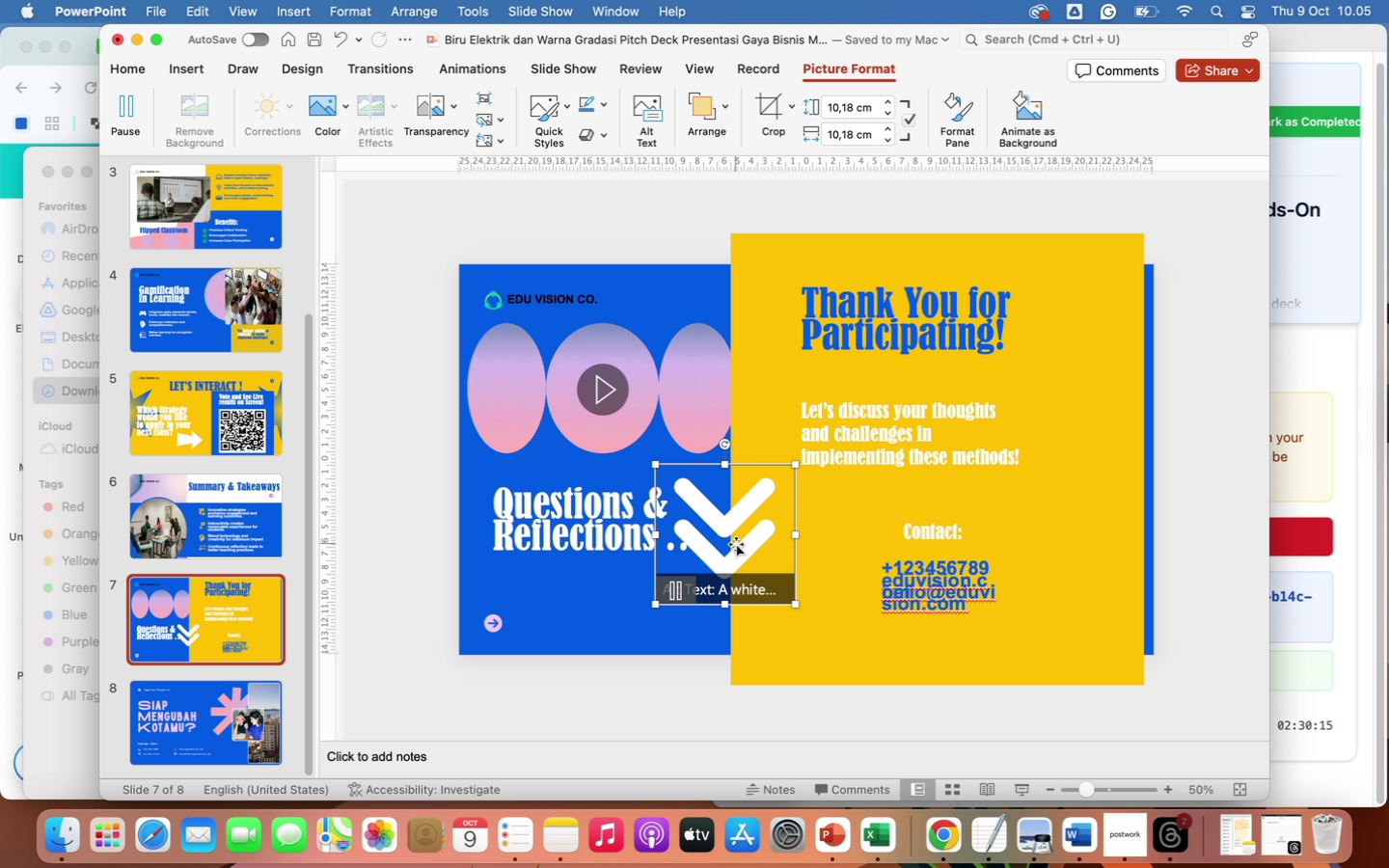 
left_click_drag(start_coordinate=[736, 544], to_coordinate=[818, 558])
 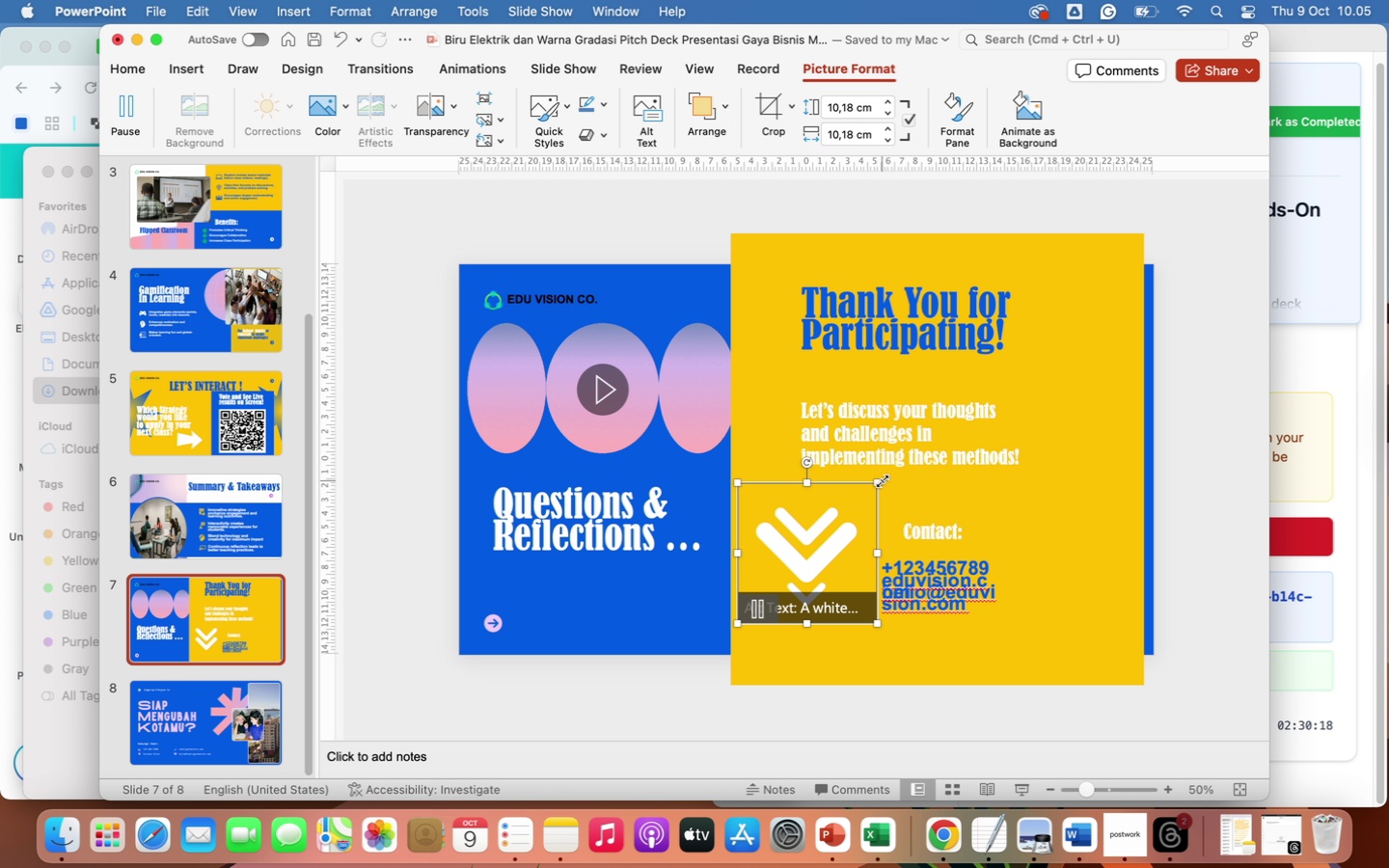 
left_click_drag(start_coordinate=[883, 481], to_coordinate=[795, 583])
 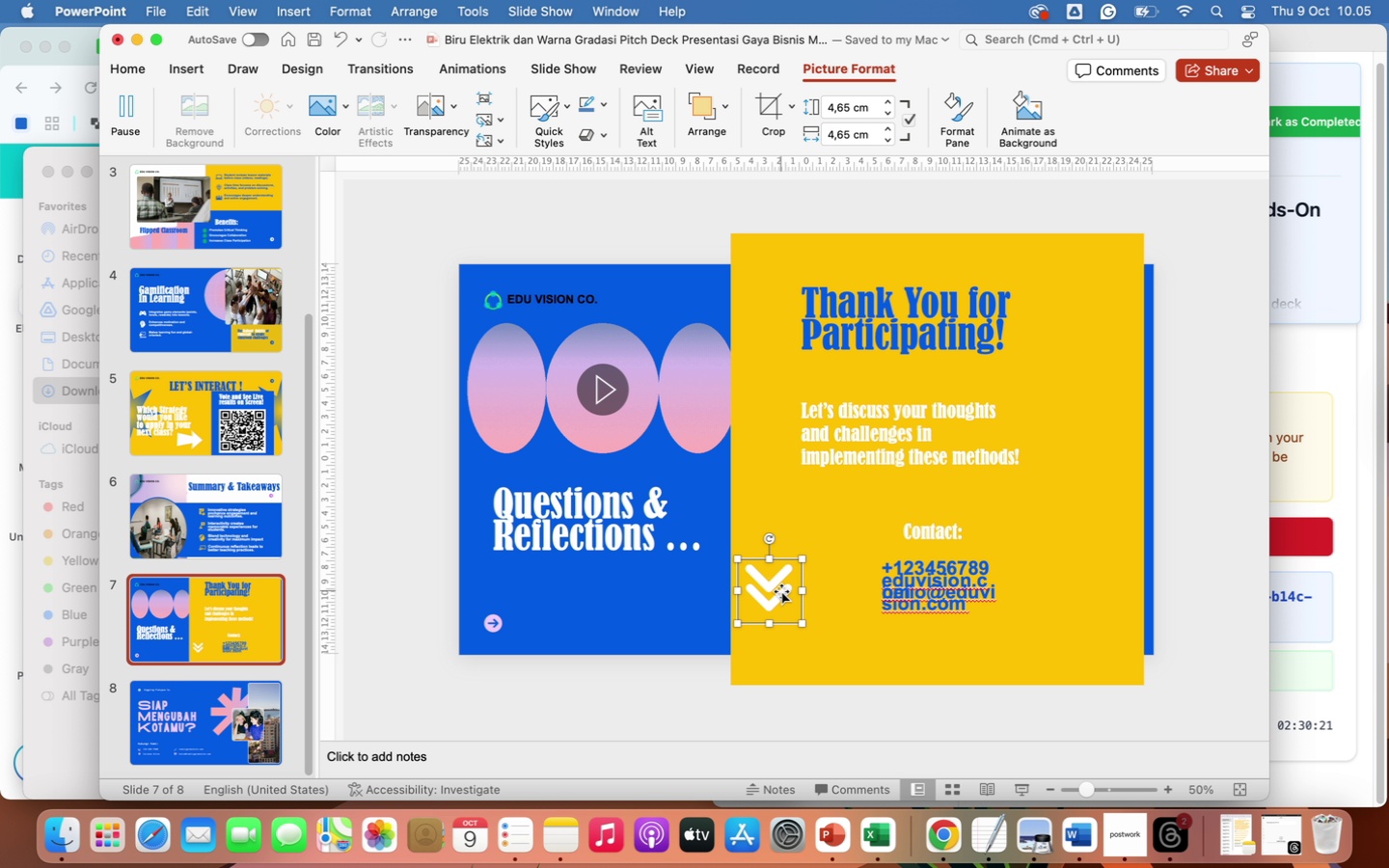 
left_click_drag(start_coordinate=[779, 592], to_coordinate=[944, 527])
 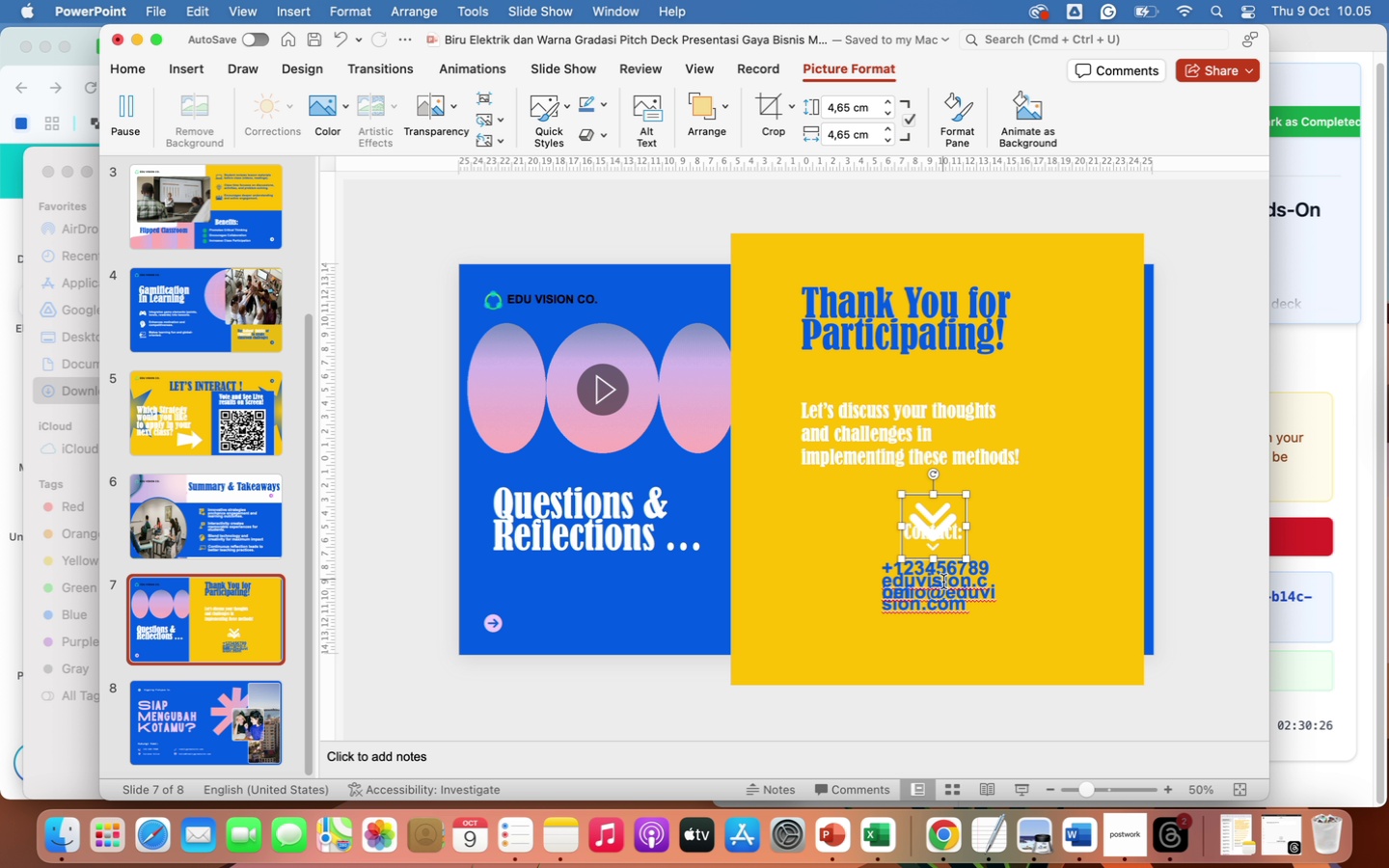 
left_click([943, 586])
 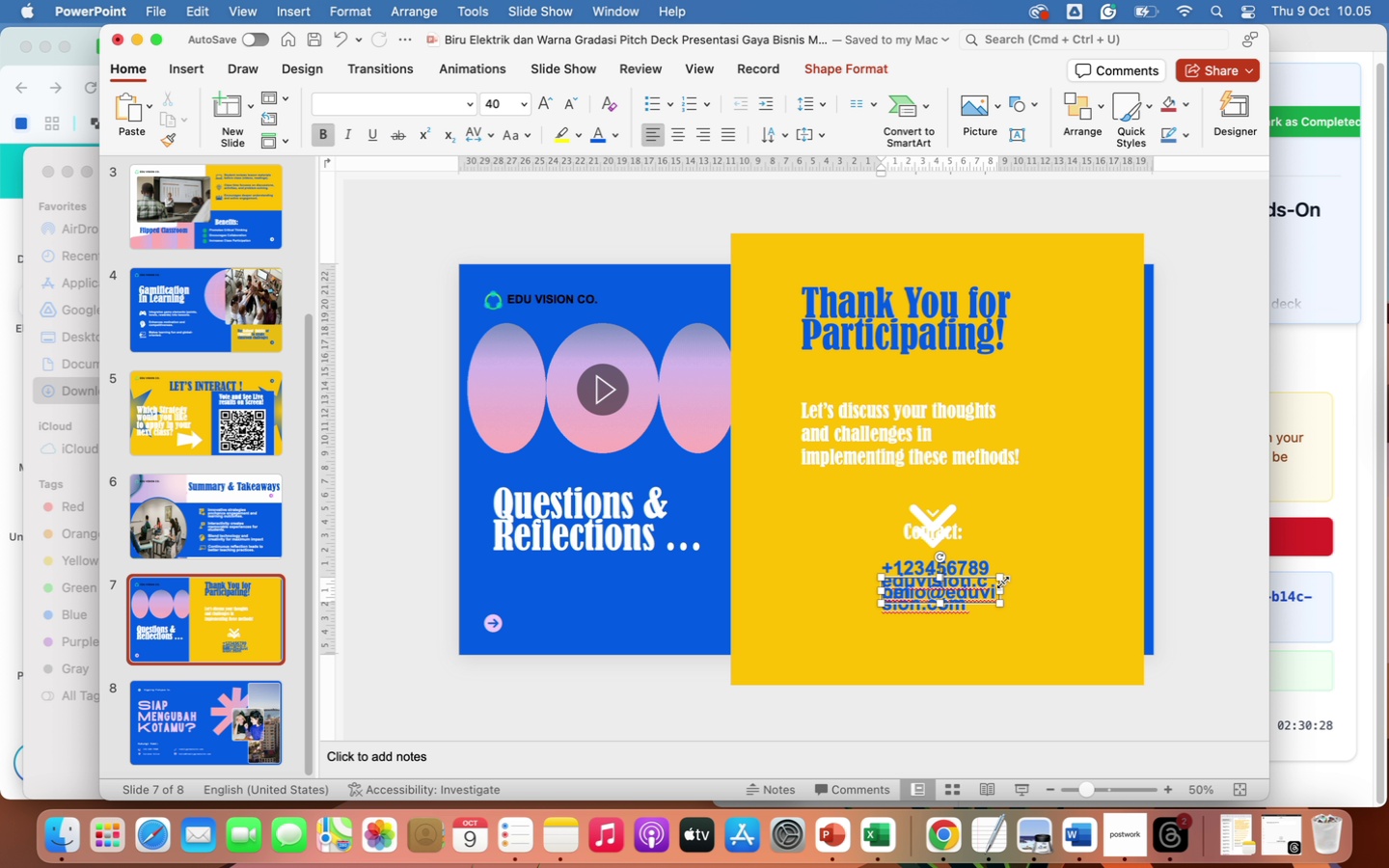 
left_click_drag(start_coordinate=[1001, 590], to_coordinate=[1101, 584])
 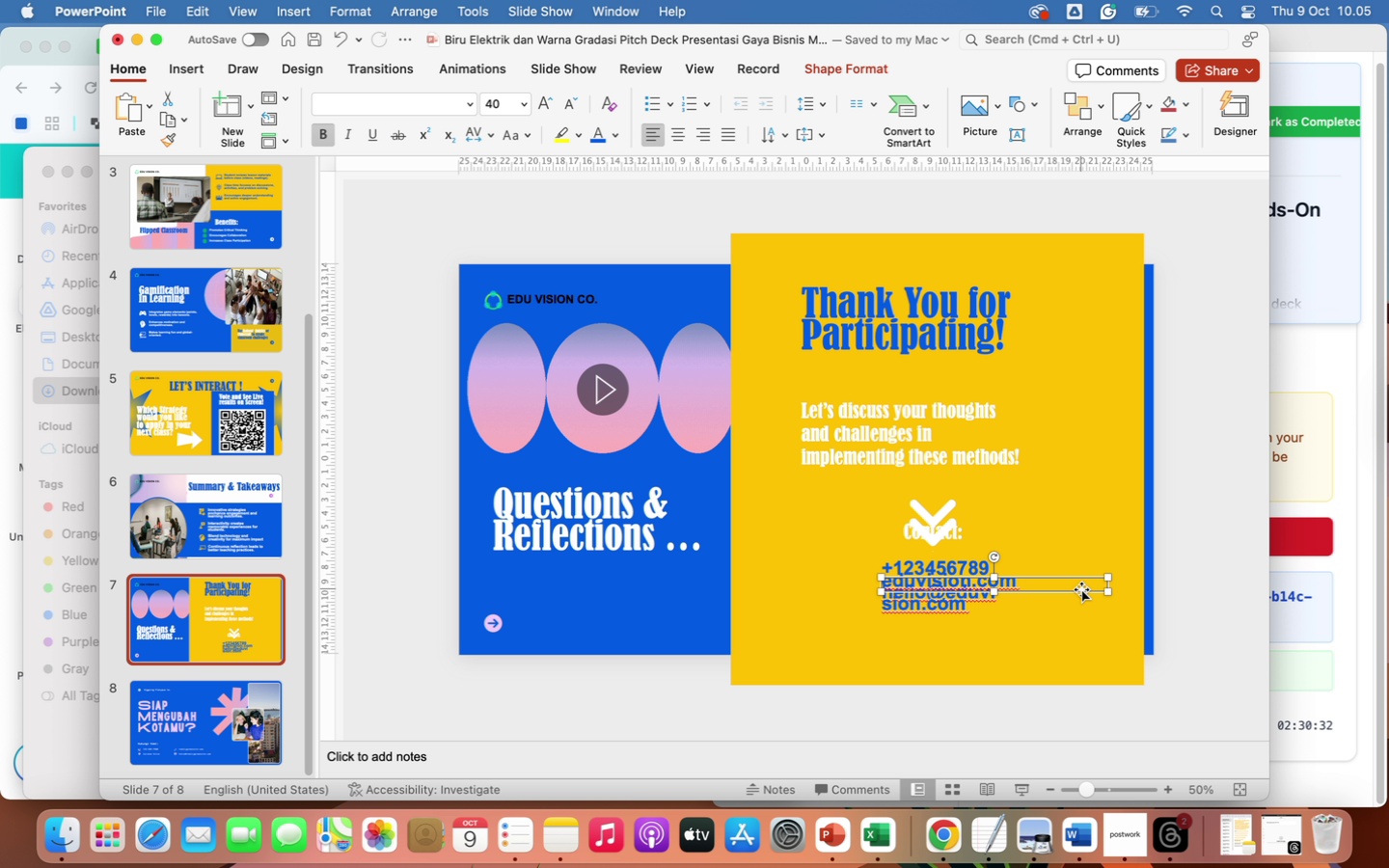 
left_click_drag(start_coordinate=[1081, 589], to_coordinate=[1060, 651])
 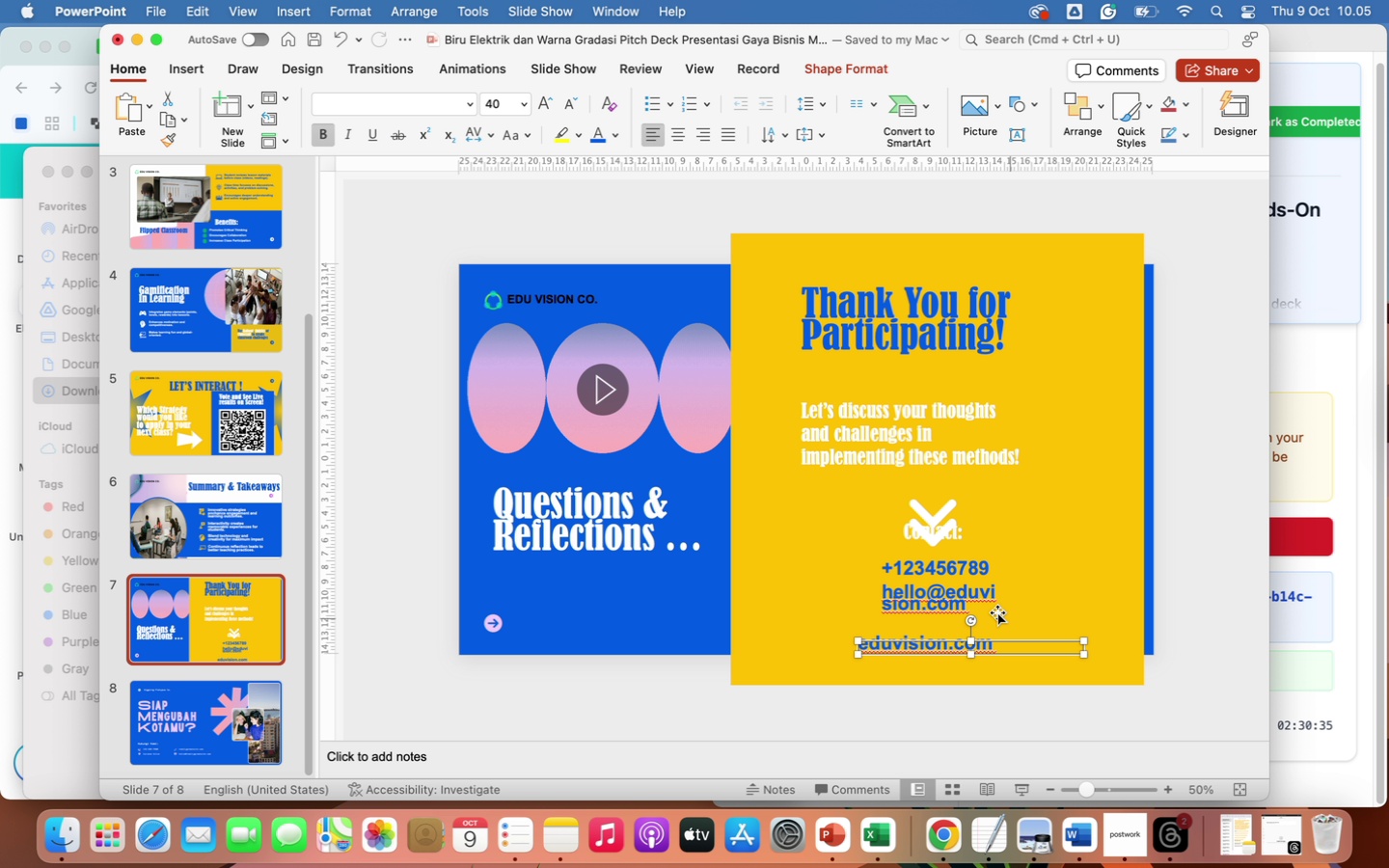 
left_click([979, 594])
 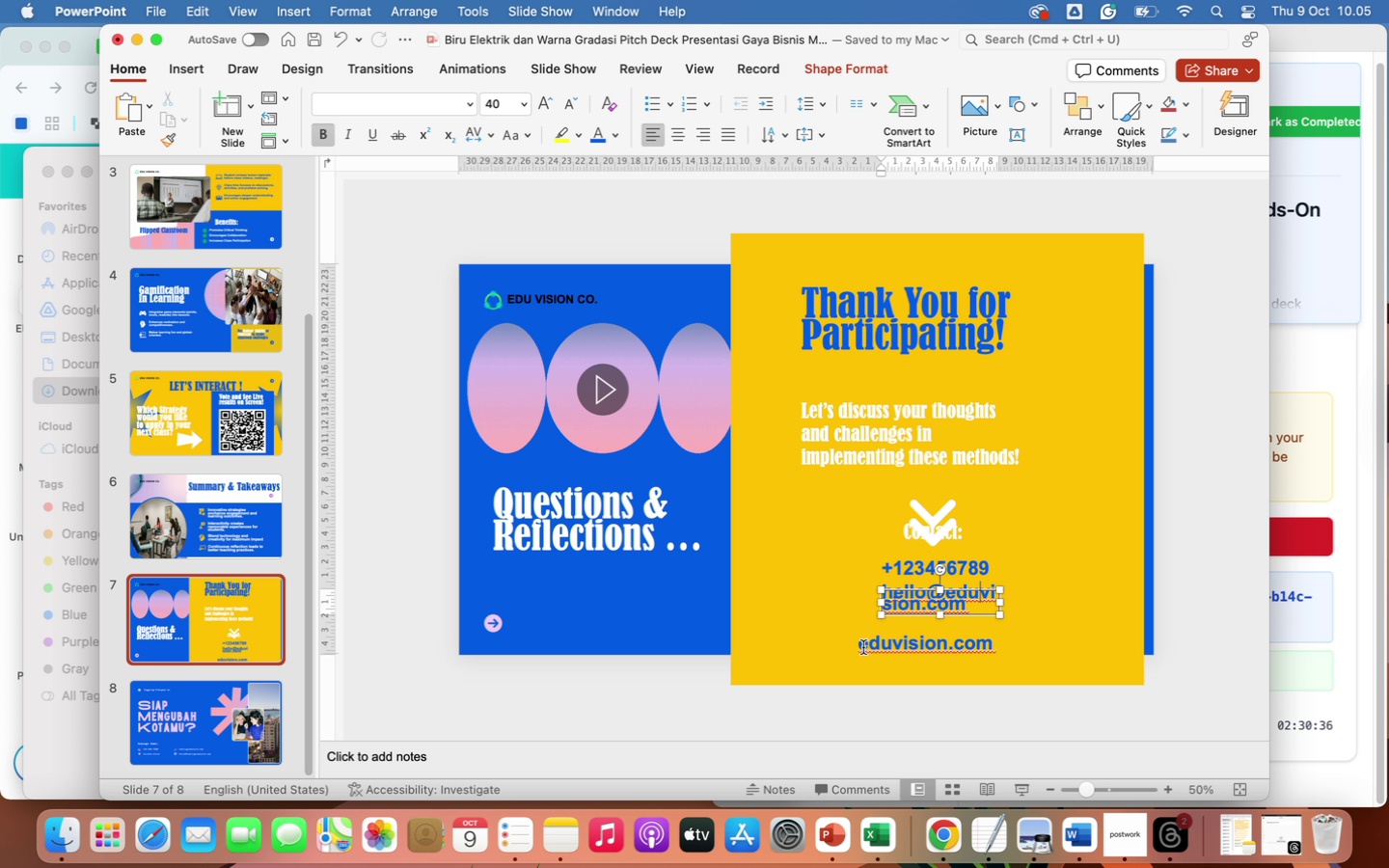 
left_click([863, 647])
 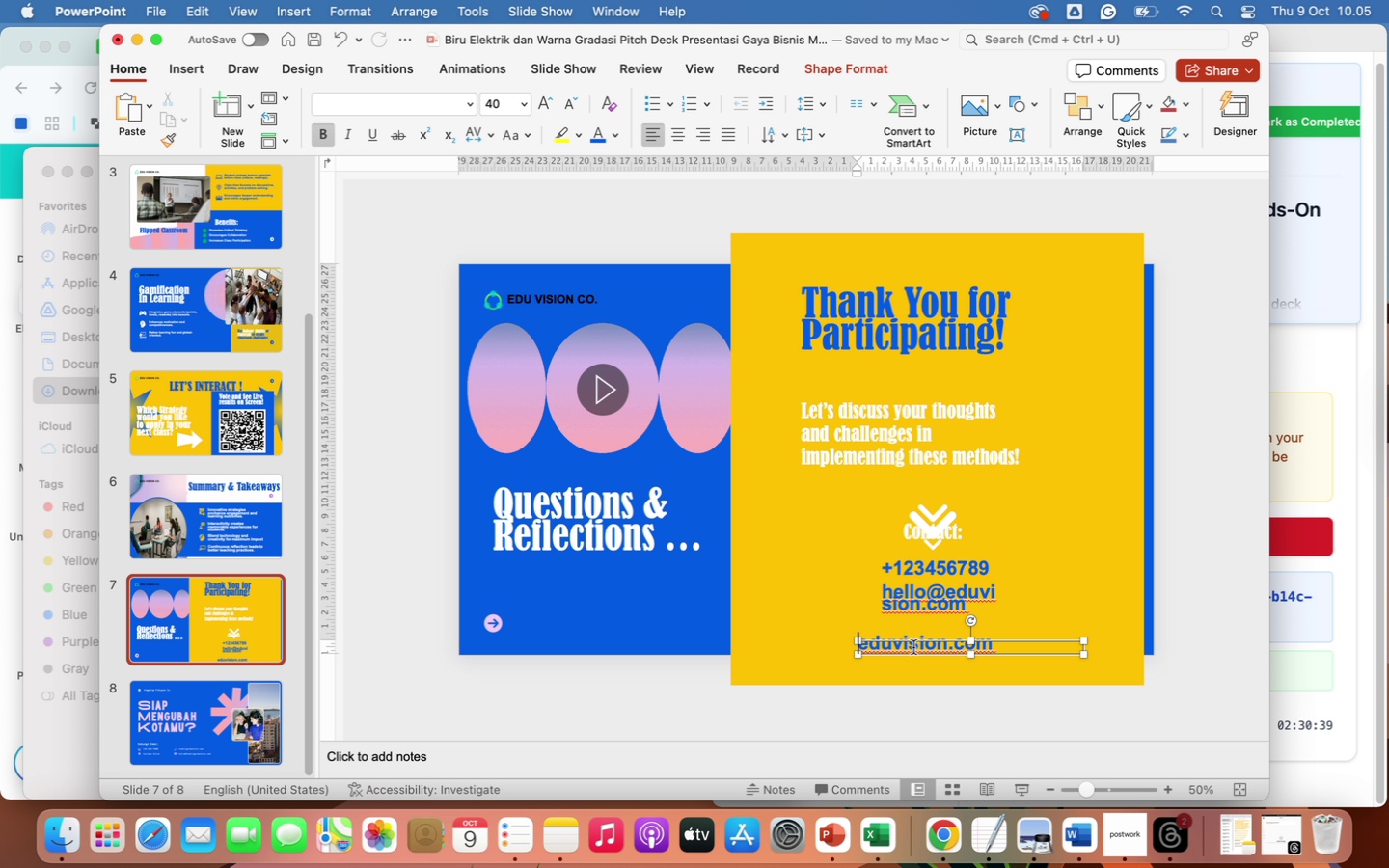 
type(web: )
 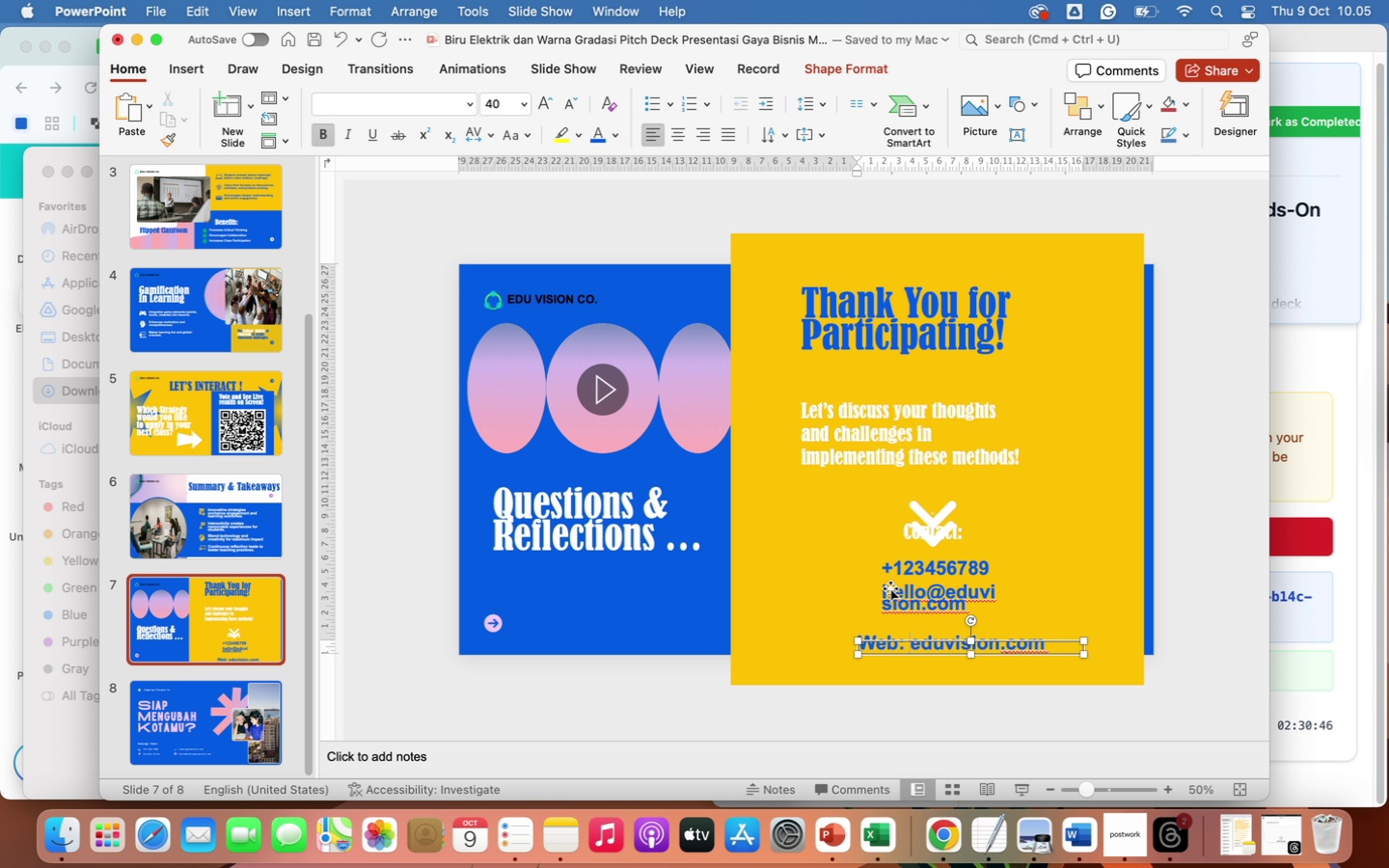 
left_click([882, 590])
 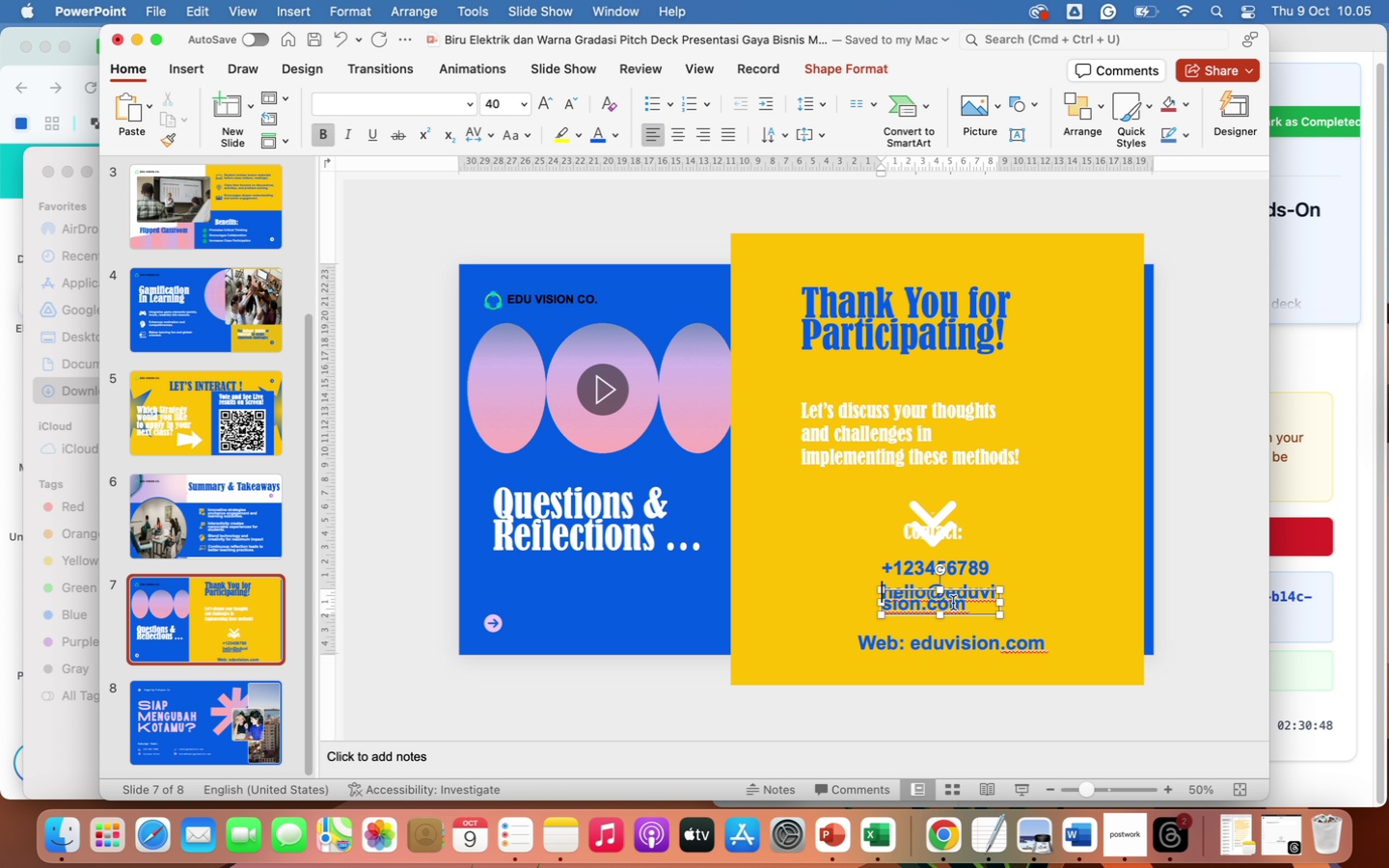 
type(Emsi)
key(Backspace)
type(ail: )
 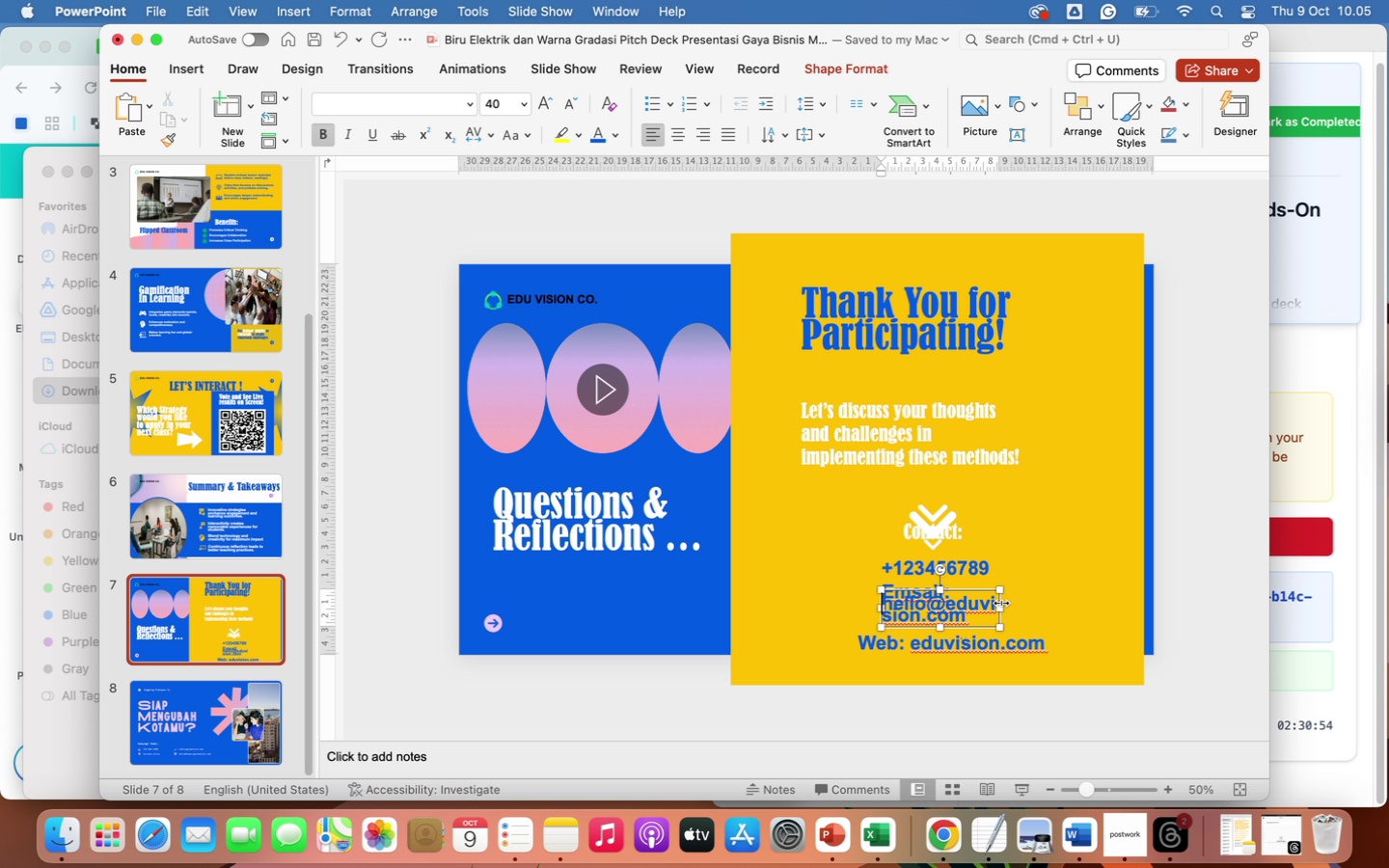 
left_click_drag(start_coordinate=[1000, 605], to_coordinate=[1093, 609])
 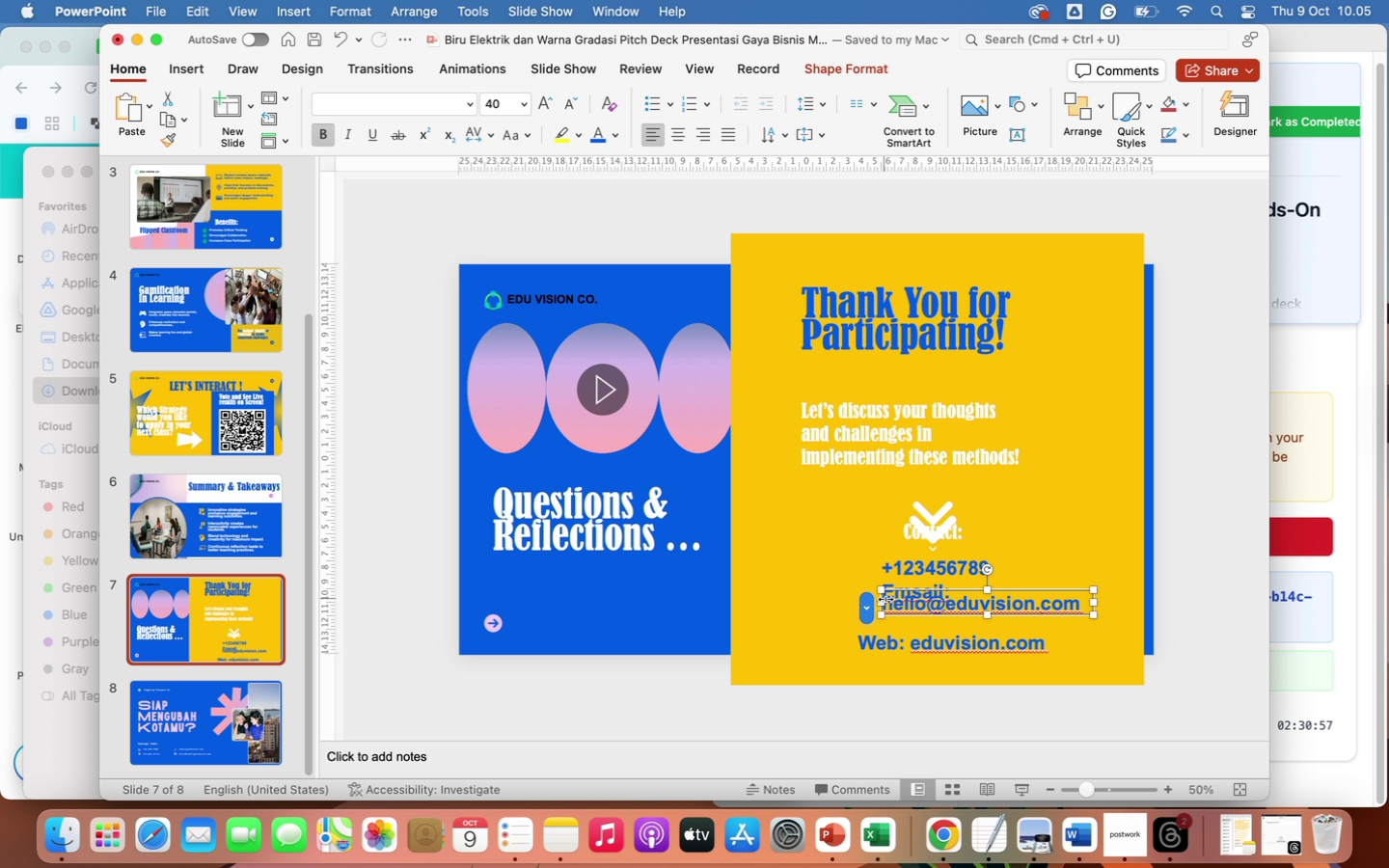 
left_click_drag(start_coordinate=[884, 599], to_coordinate=[800, 605])
 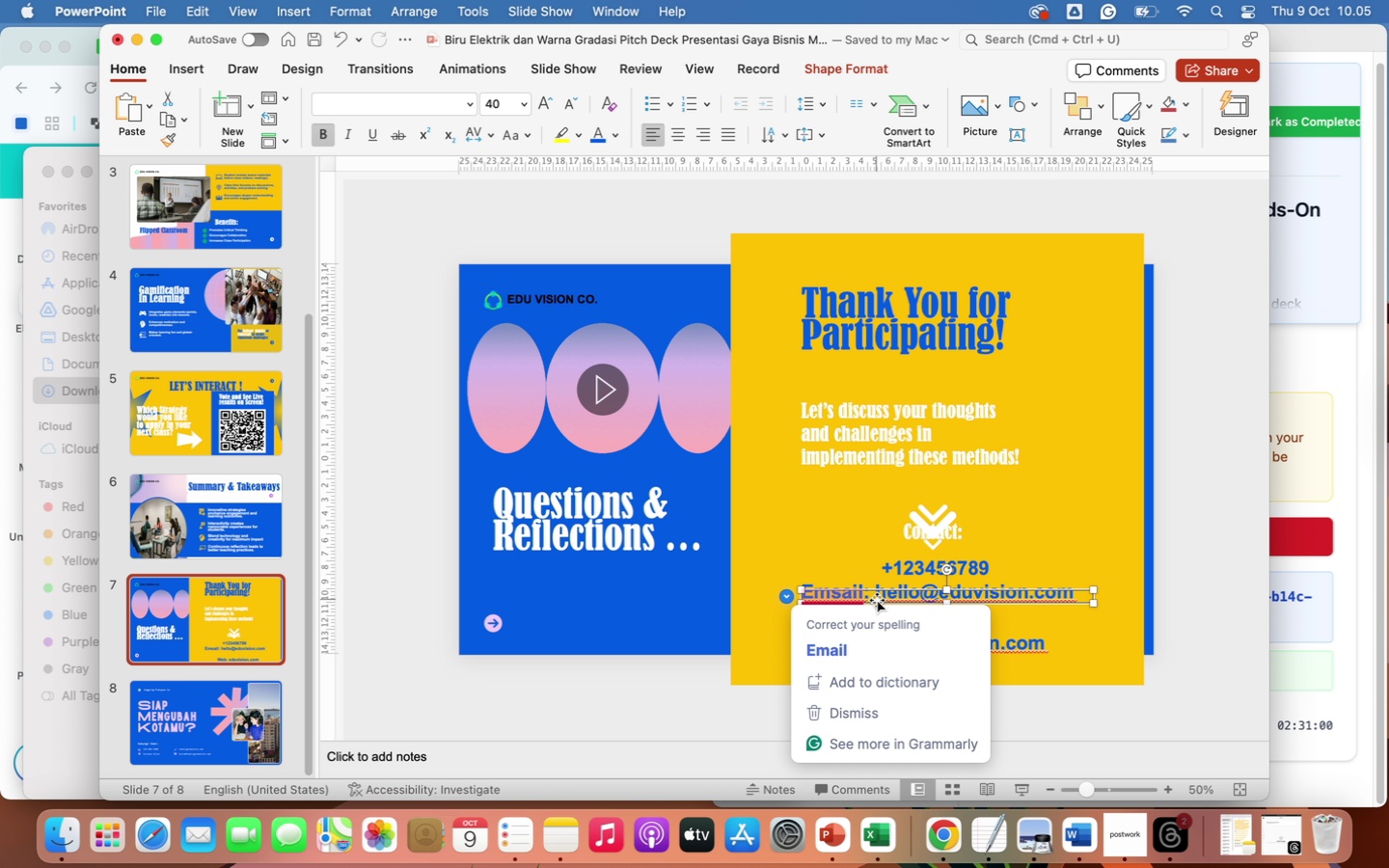 
left_click([844, 656])
 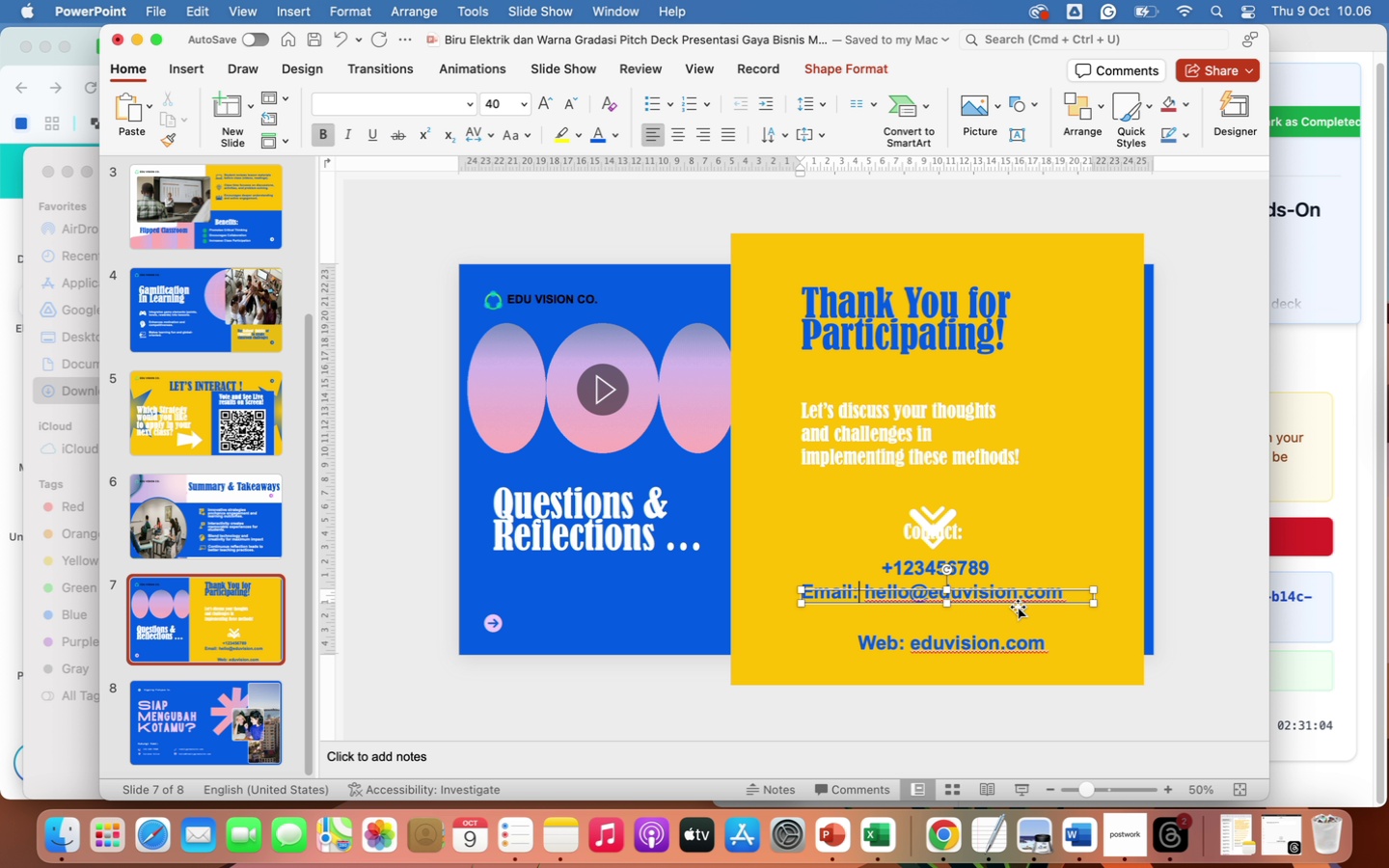 
left_click_drag(start_coordinate=[1018, 604], to_coordinate=[1029, 618])
 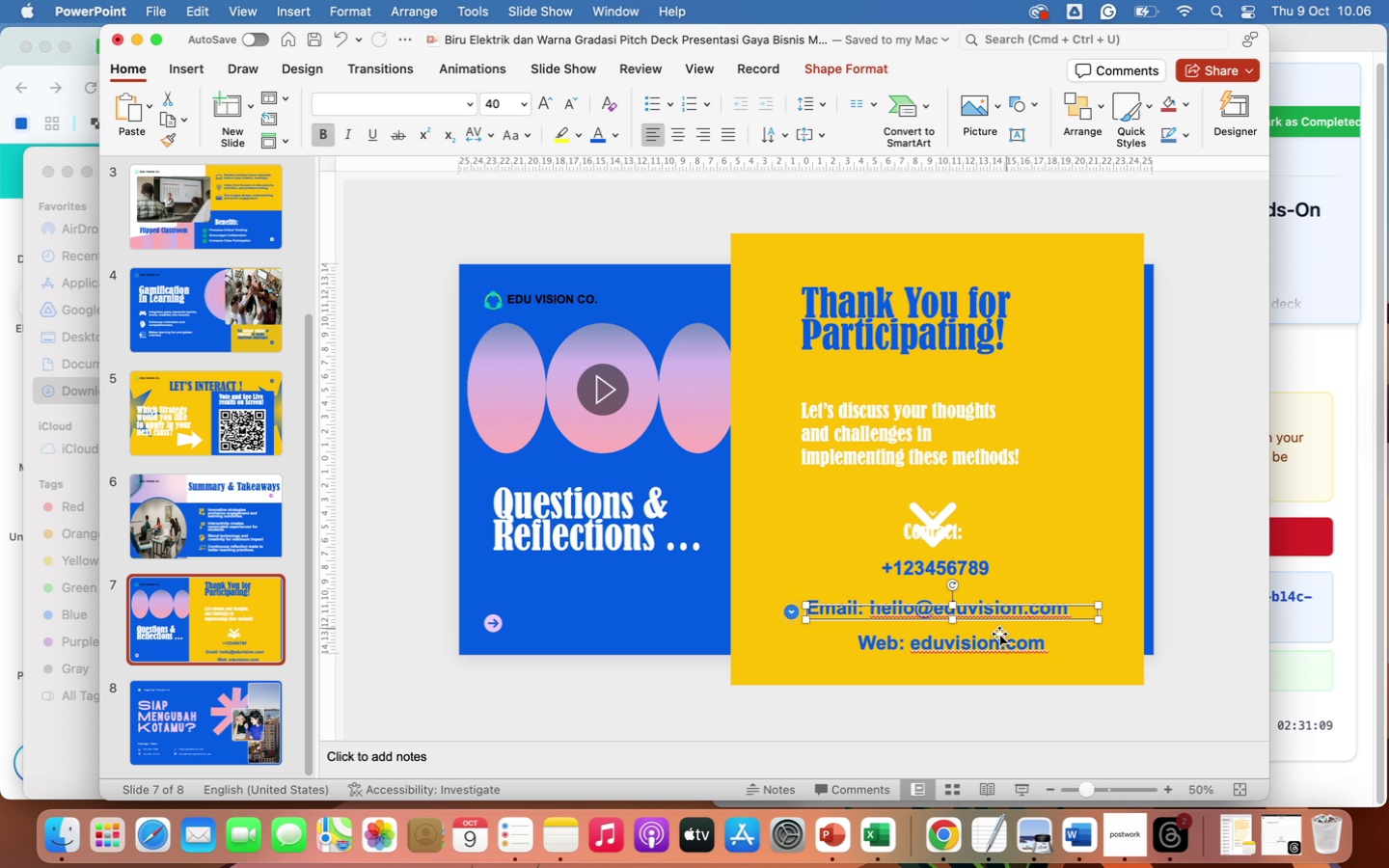 
left_click([993, 638])
 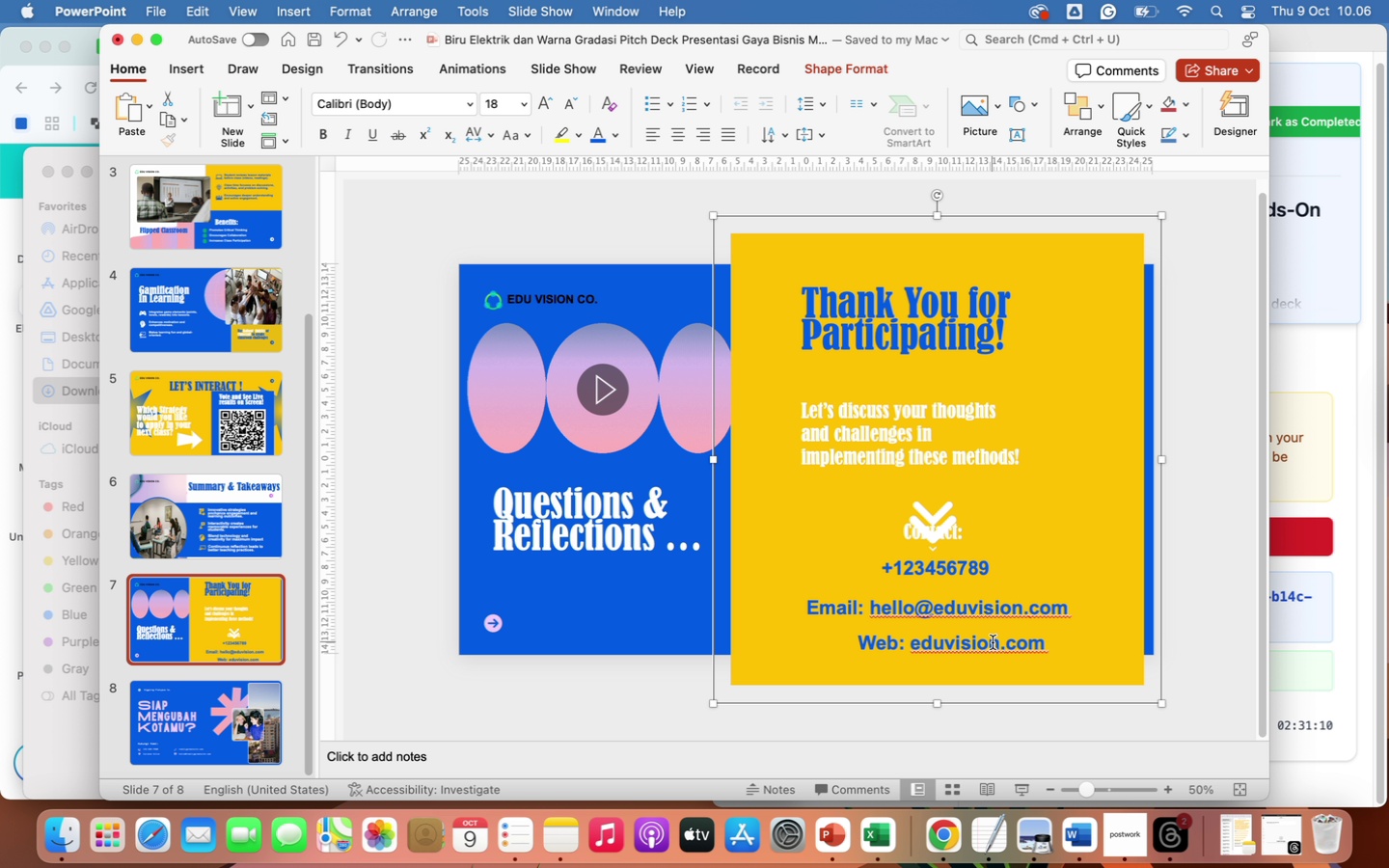 
left_click([993, 646])
 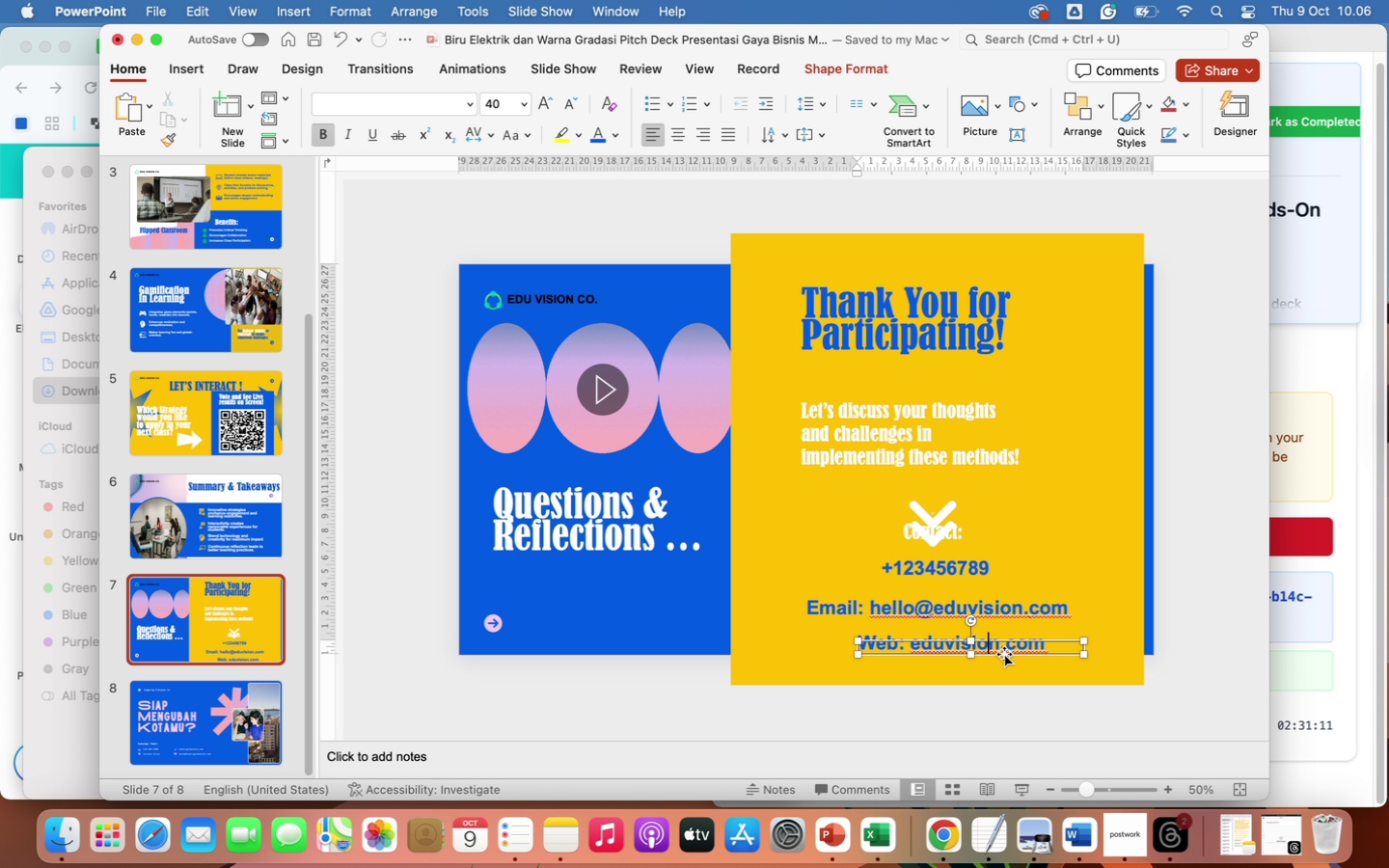 
left_click_drag(start_coordinate=[1004, 654], to_coordinate=[973, 644])
 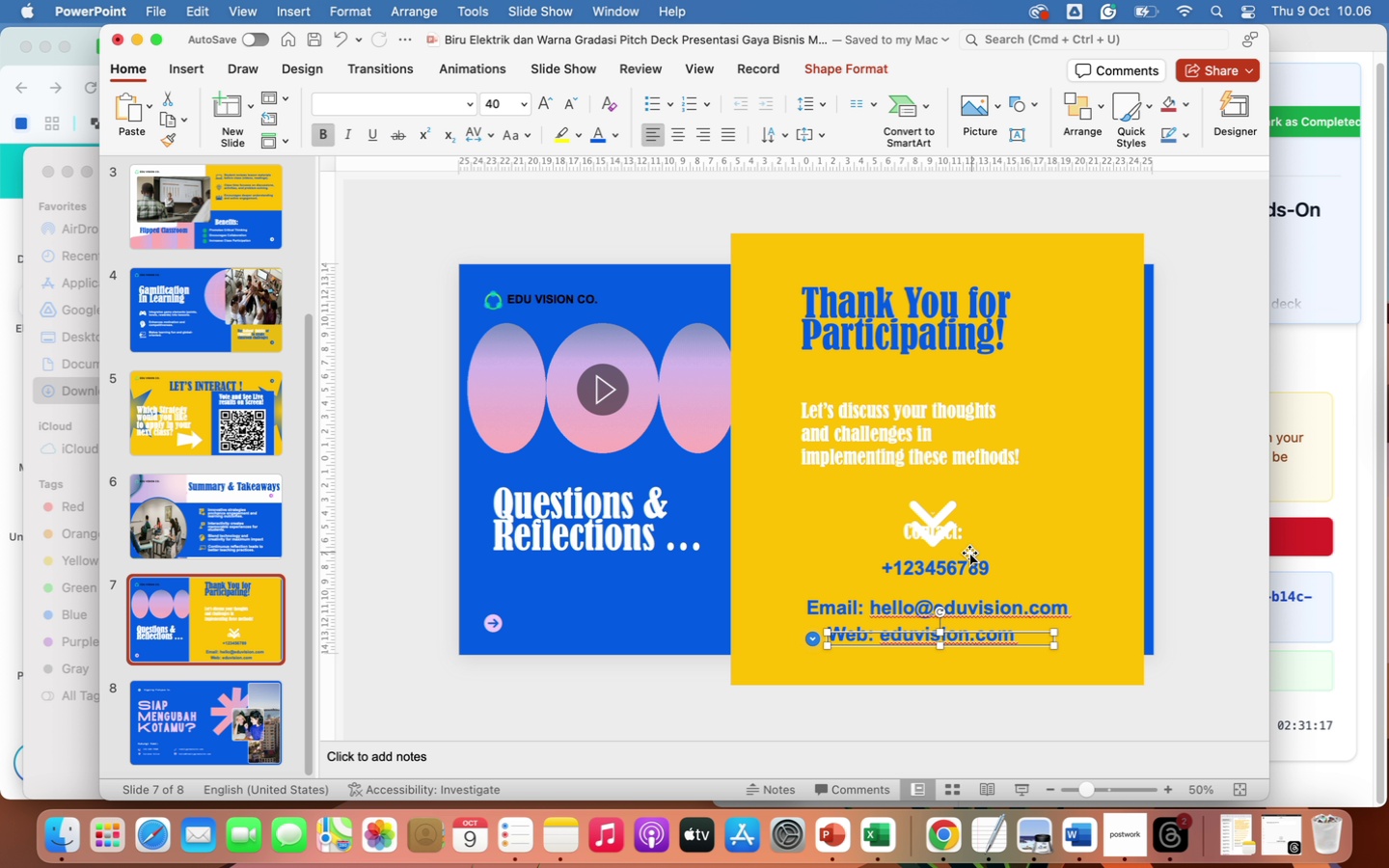 
left_click([956, 566])
 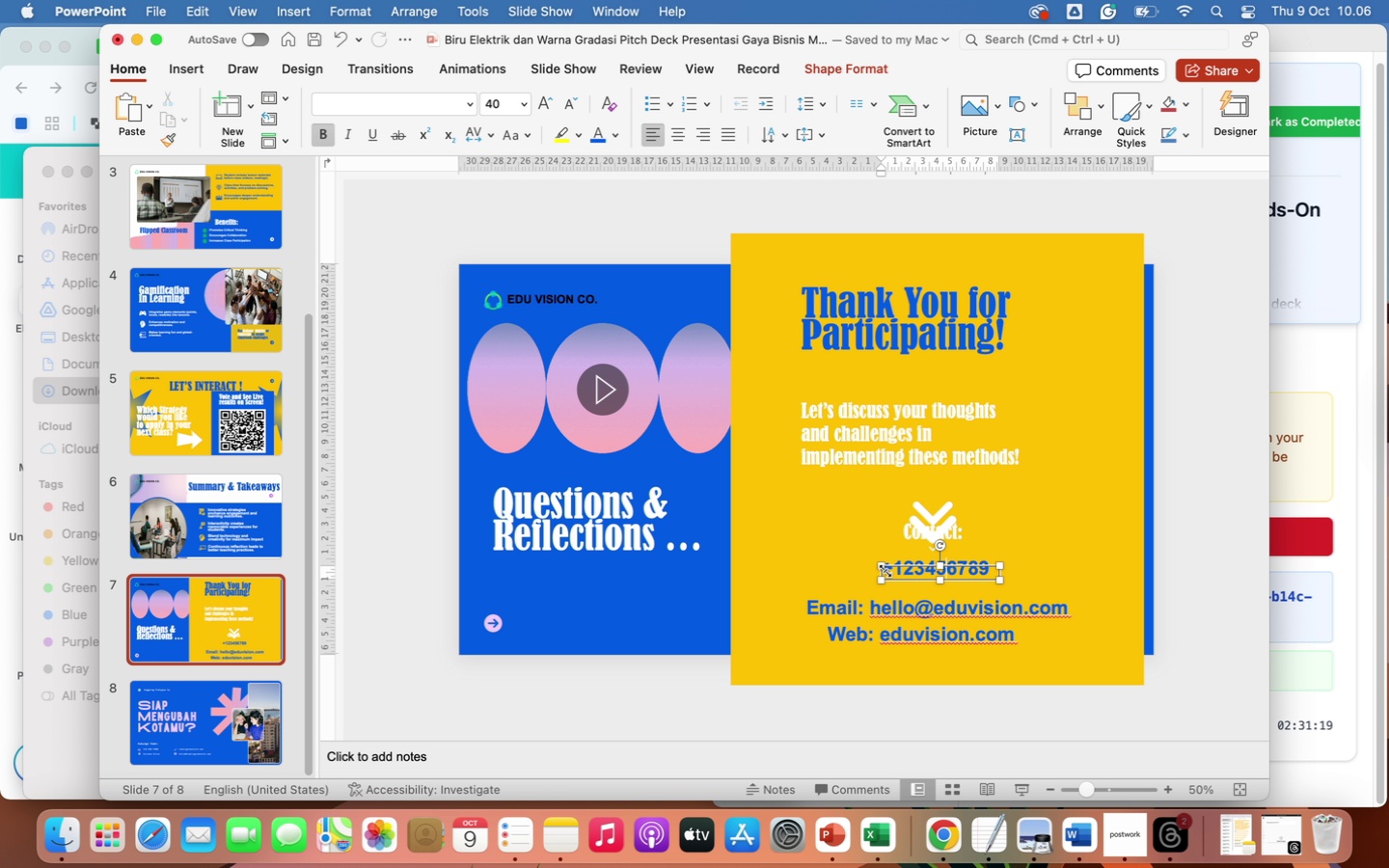 
left_click([902, 569])
 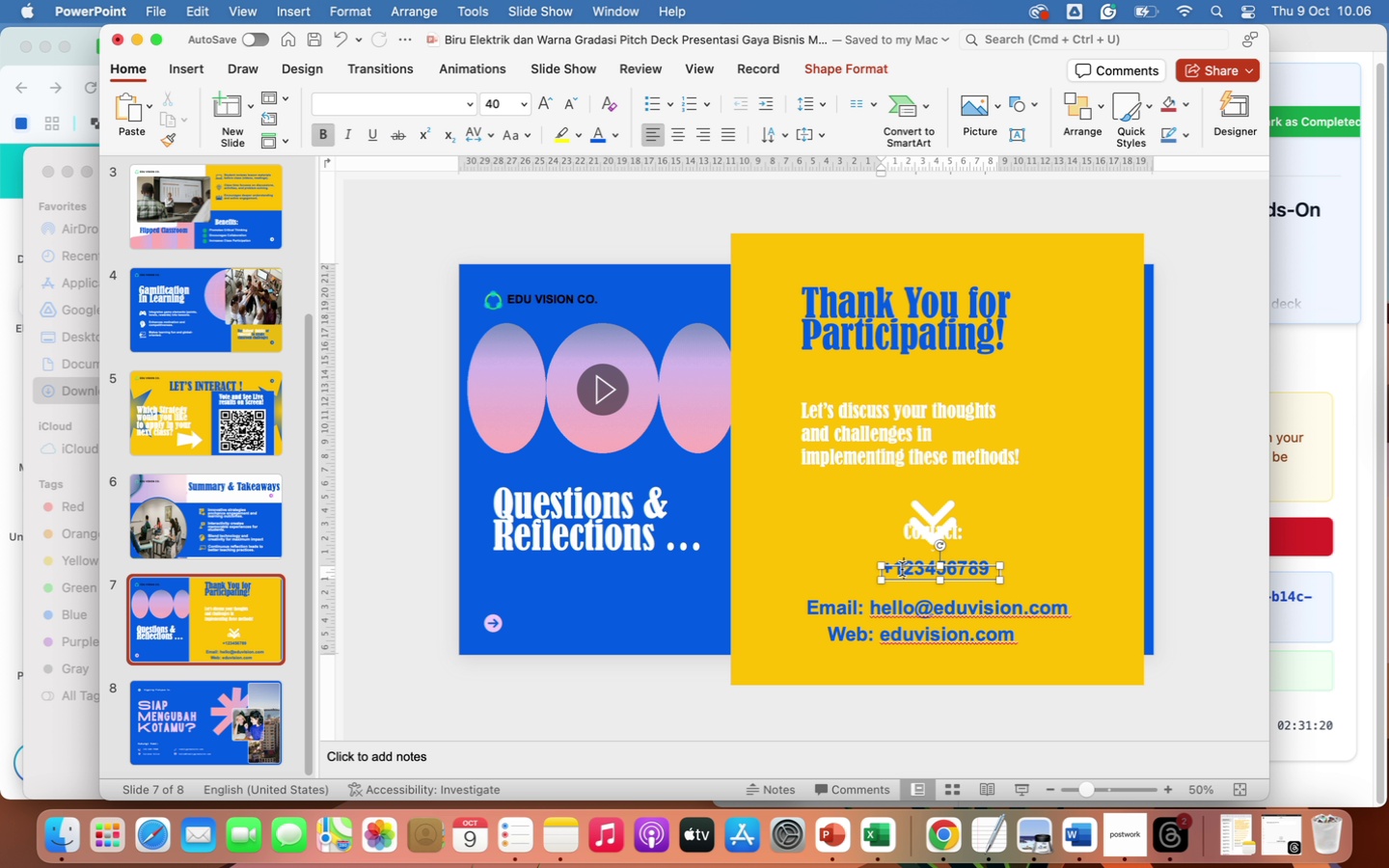 
key(ArrowLeft)
 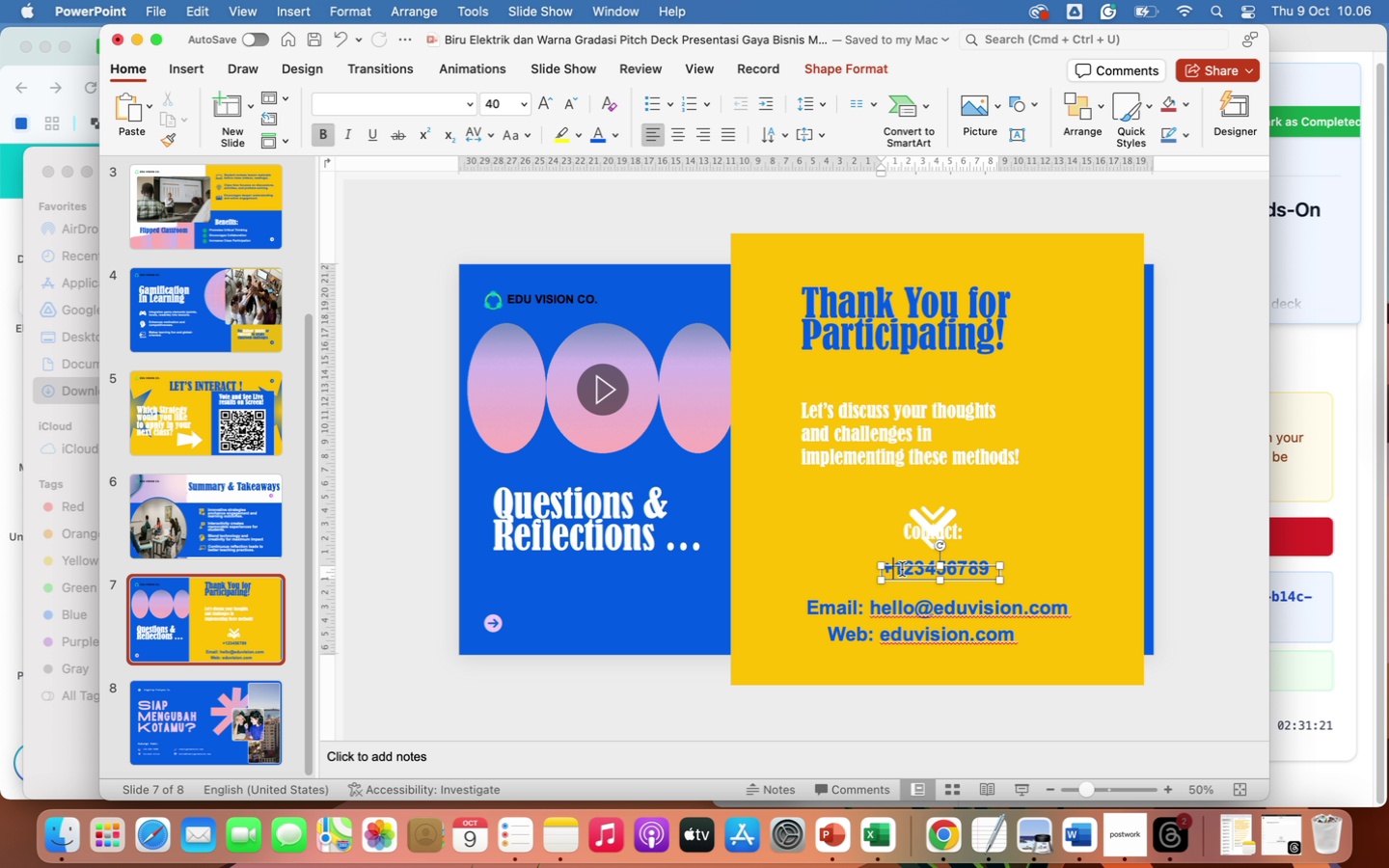 
key(ArrowLeft)
 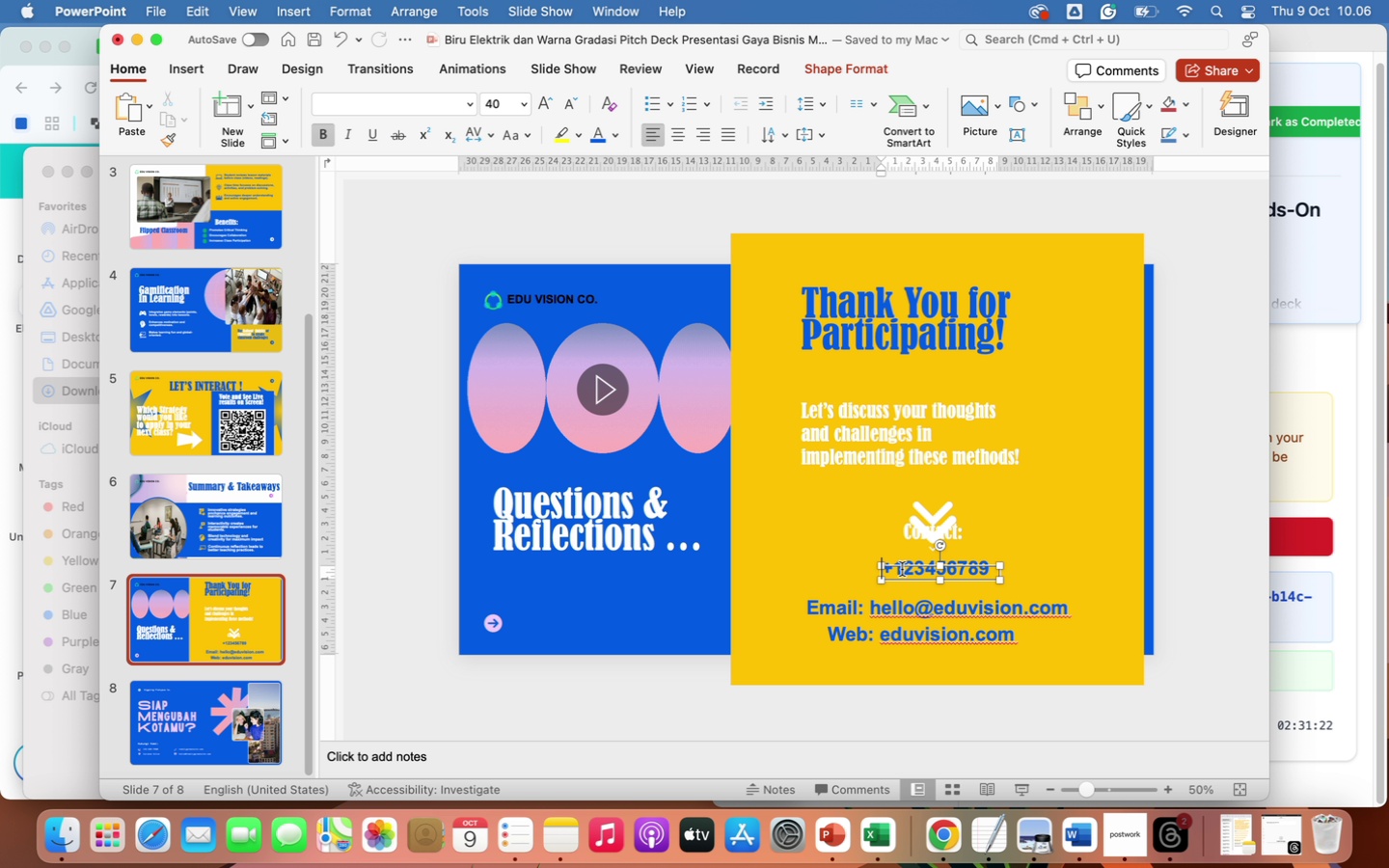 
type(Phone: )
 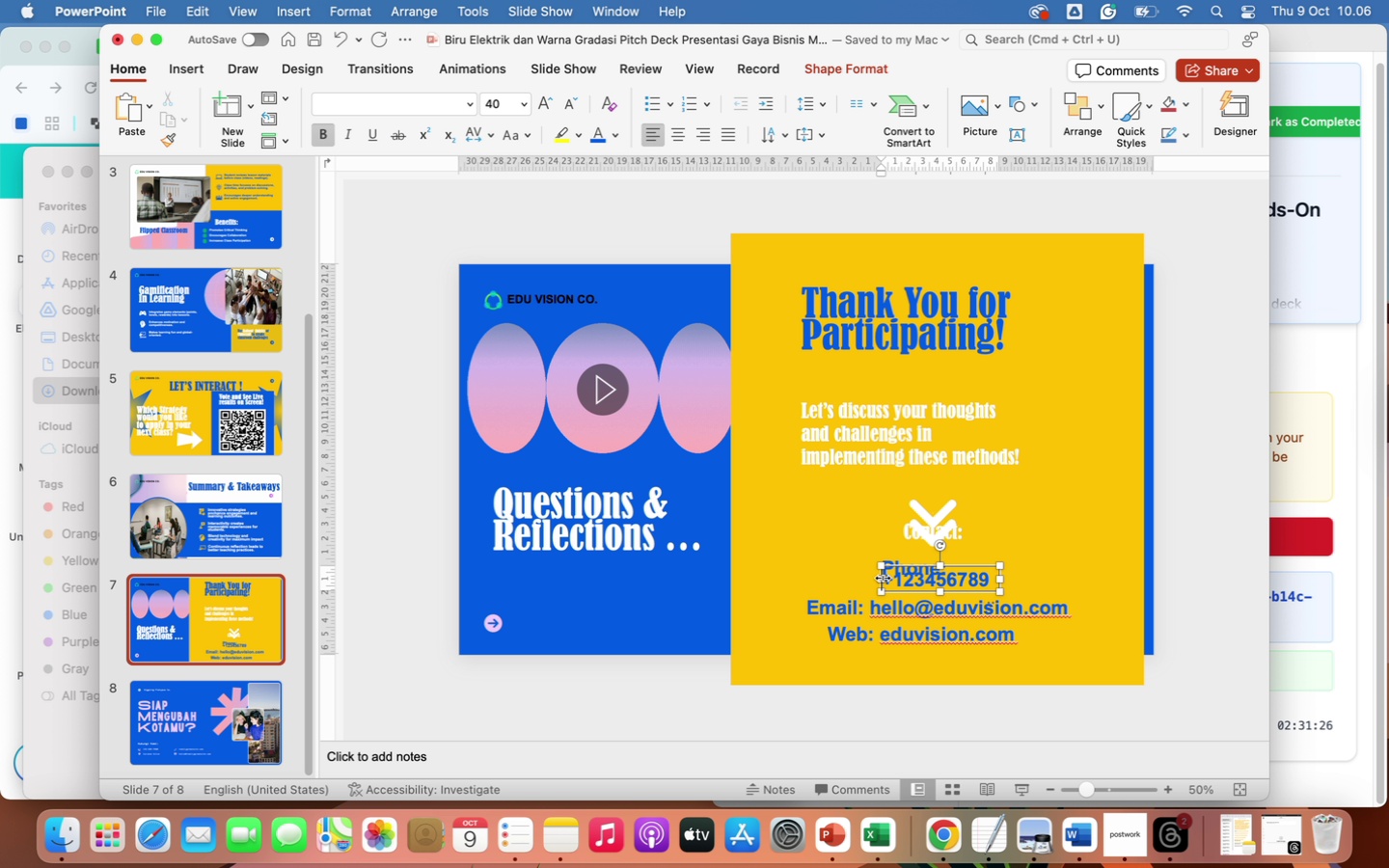 
left_click_drag(start_coordinate=[881, 577], to_coordinate=[818, 579])
 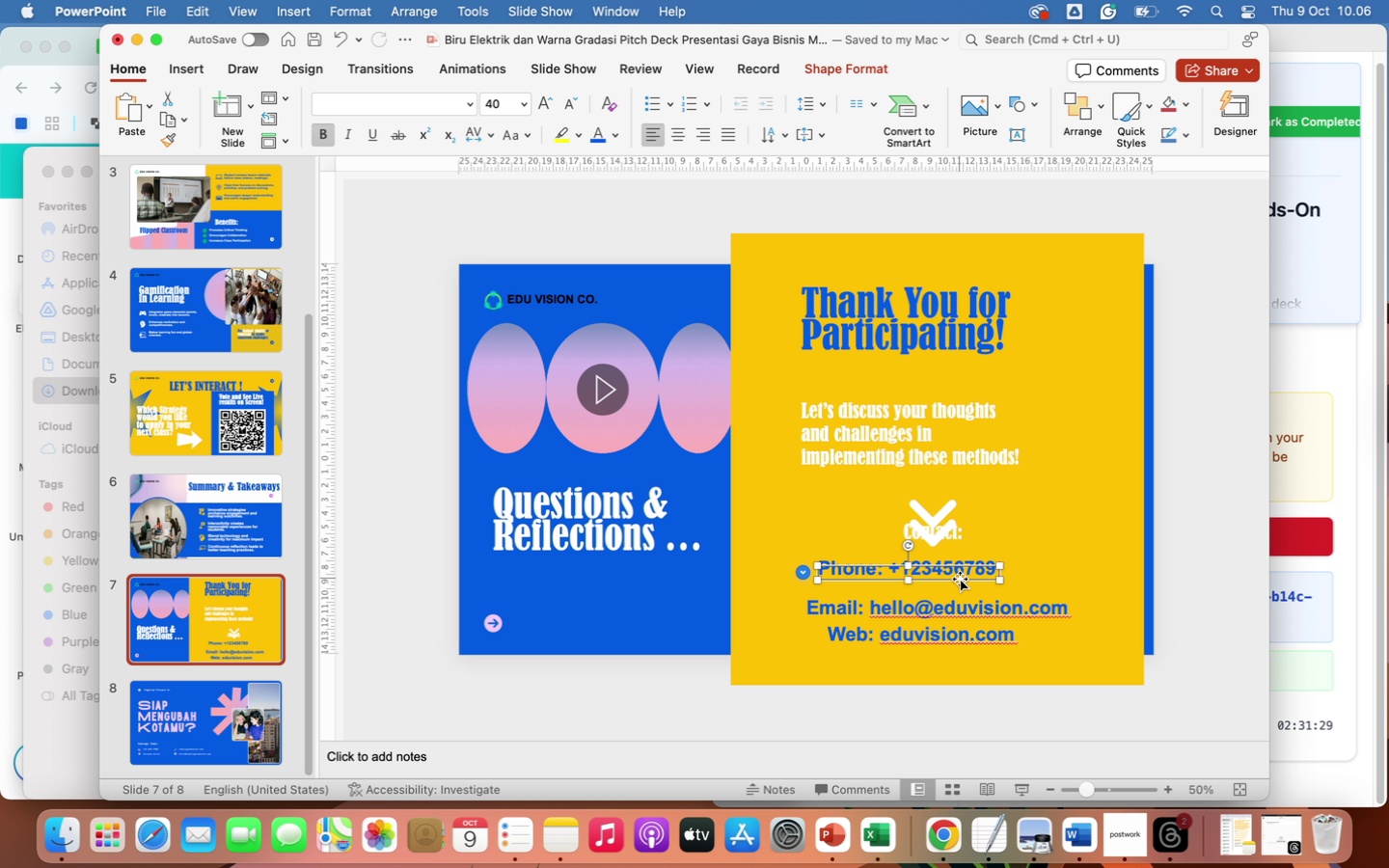 
left_click_drag(start_coordinate=[960, 579], to_coordinate=[985, 595])
 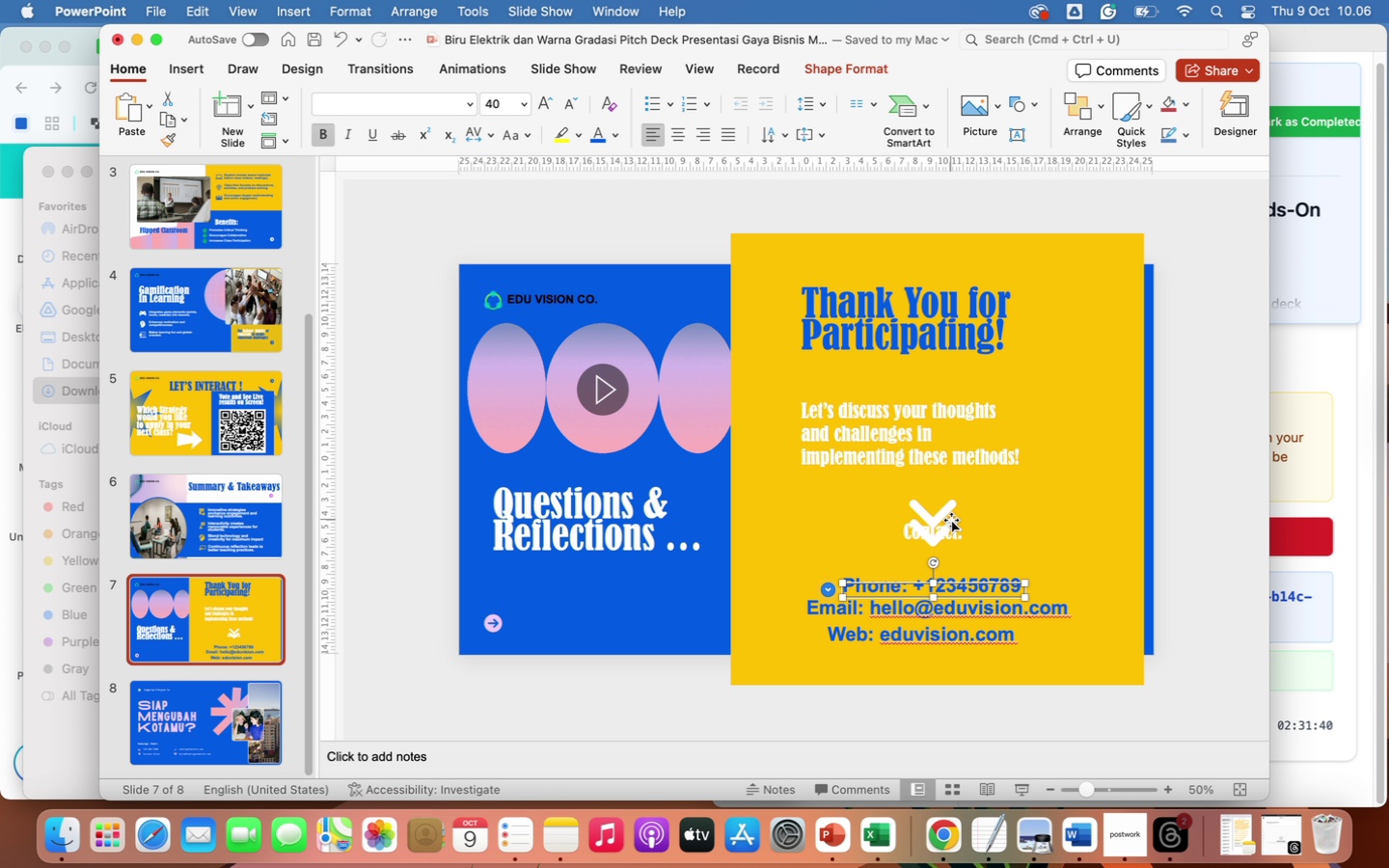 
left_click_drag(start_coordinate=[951, 520], to_coordinate=[952, 544])
 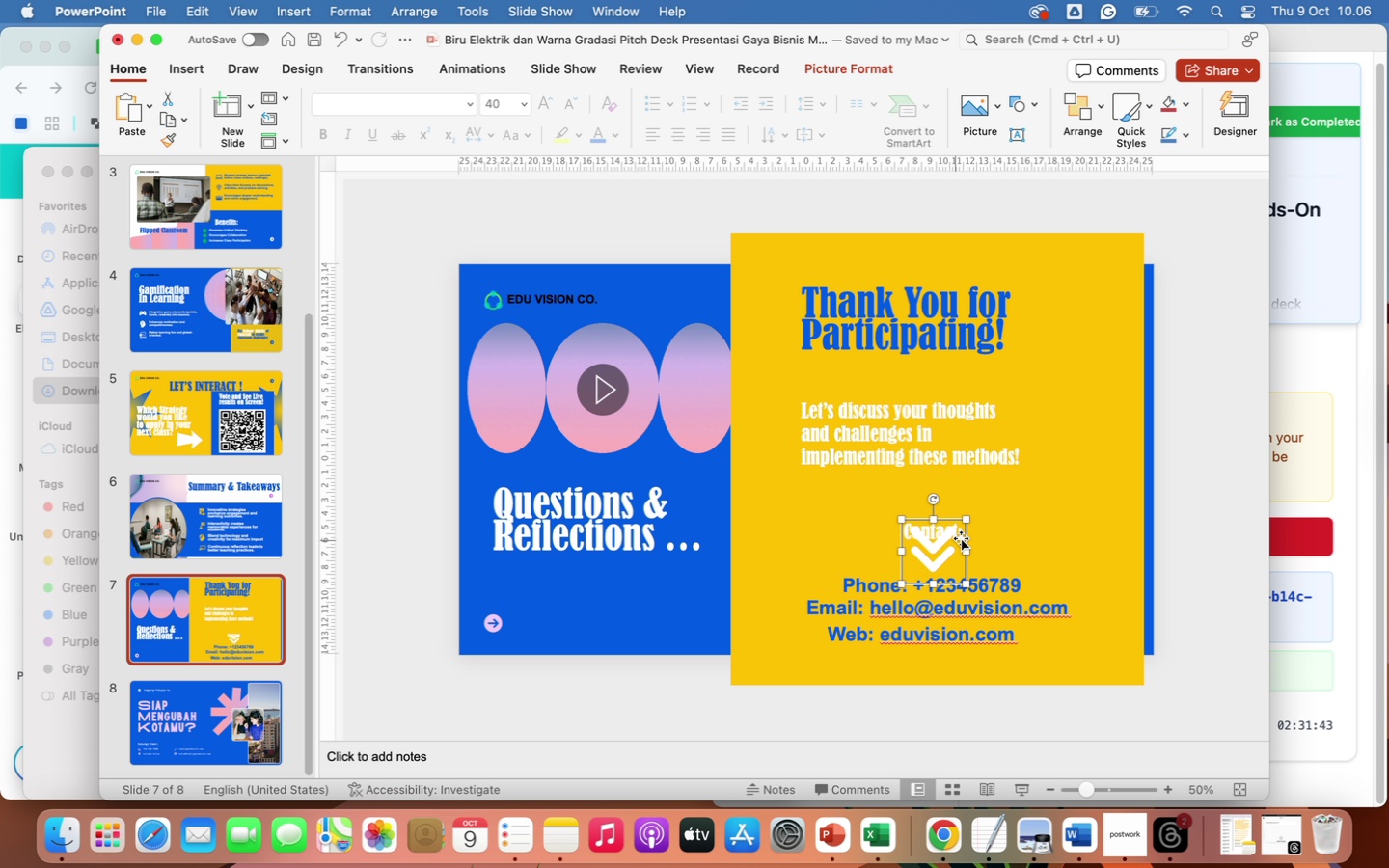 
left_click([1021, 529])
 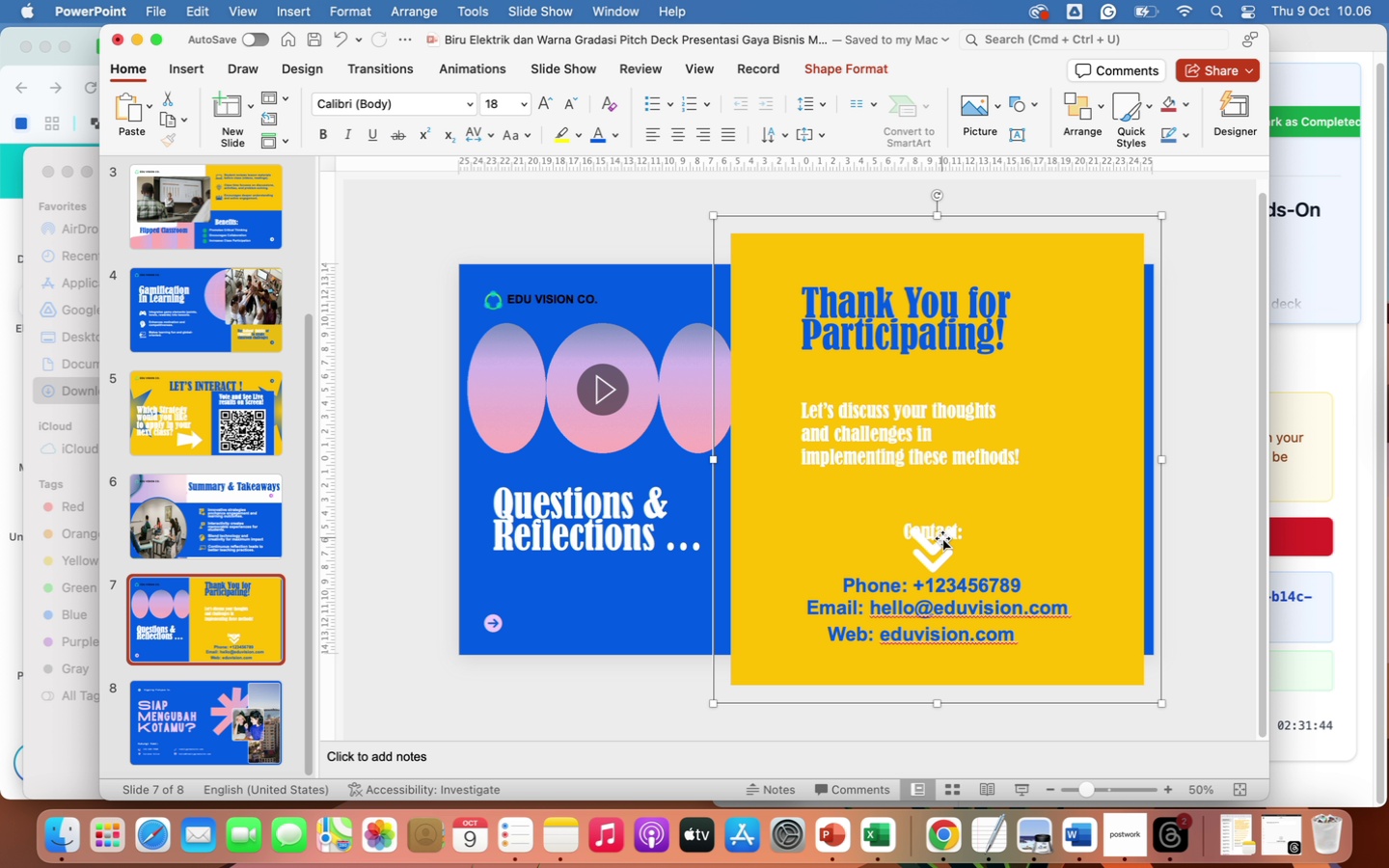 
left_click([941, 532])
 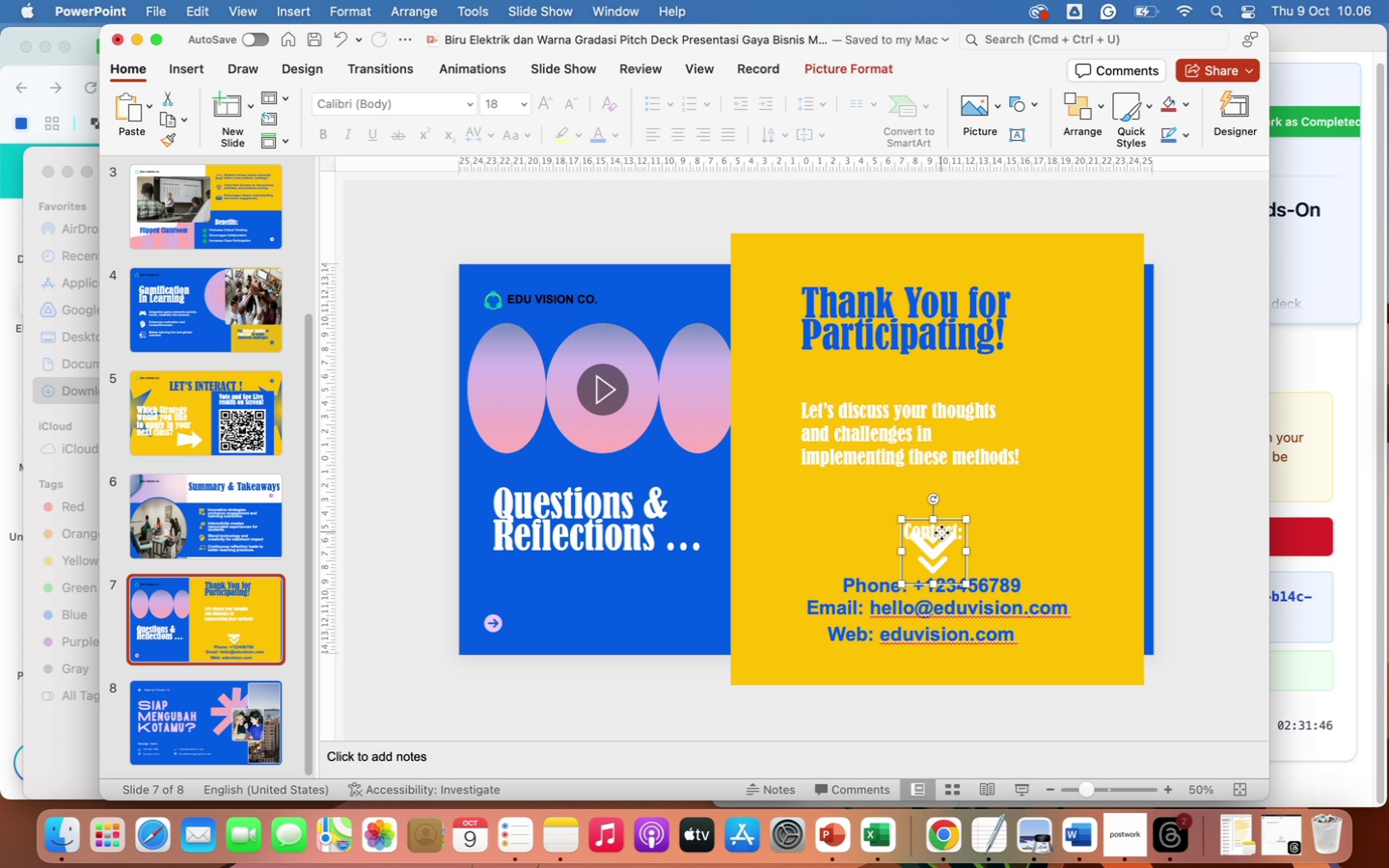 
left_click_drag(start_coordinate=[941, 532], to_coordinate=[997, 530])
 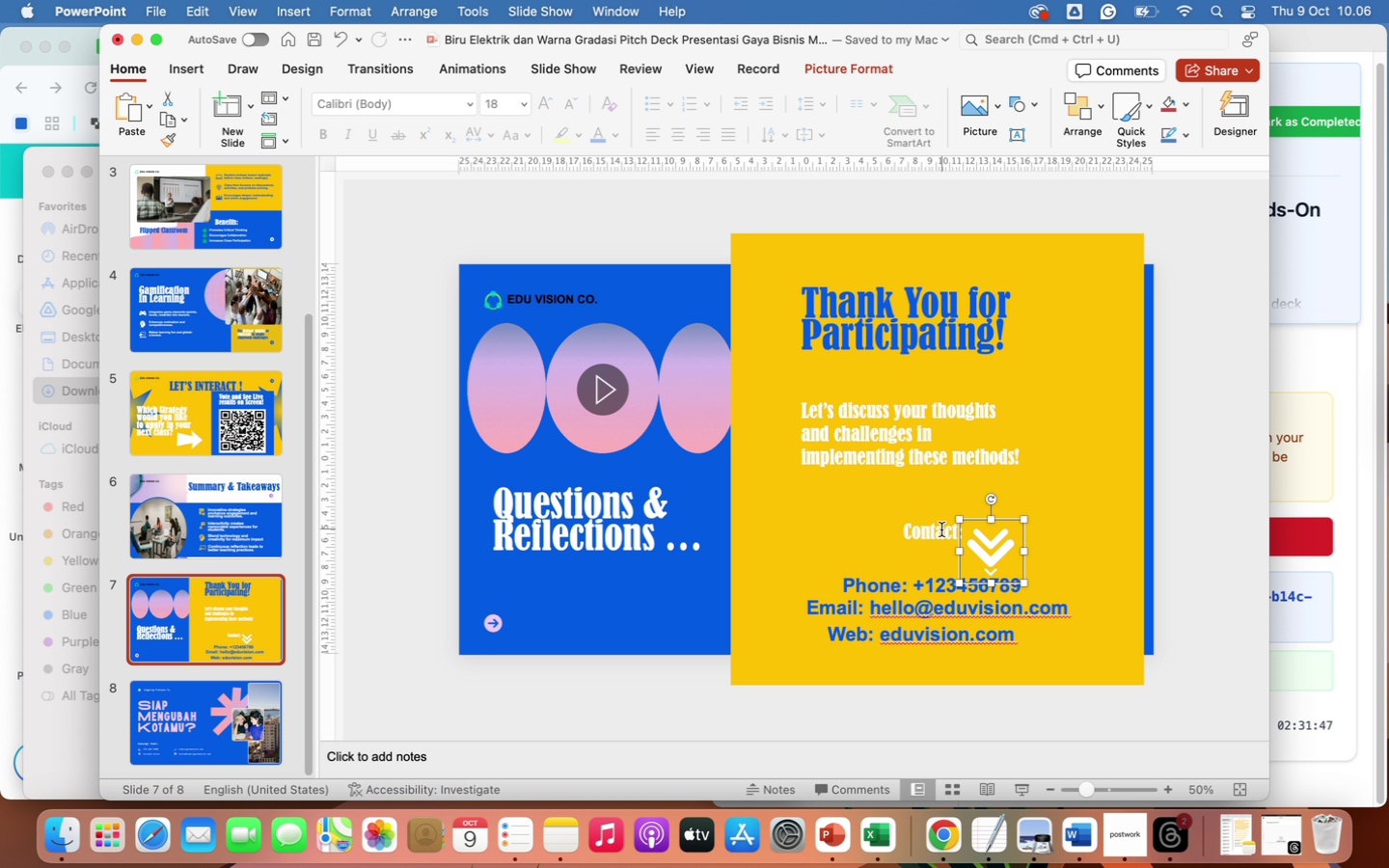 
left_click([927, 532])
 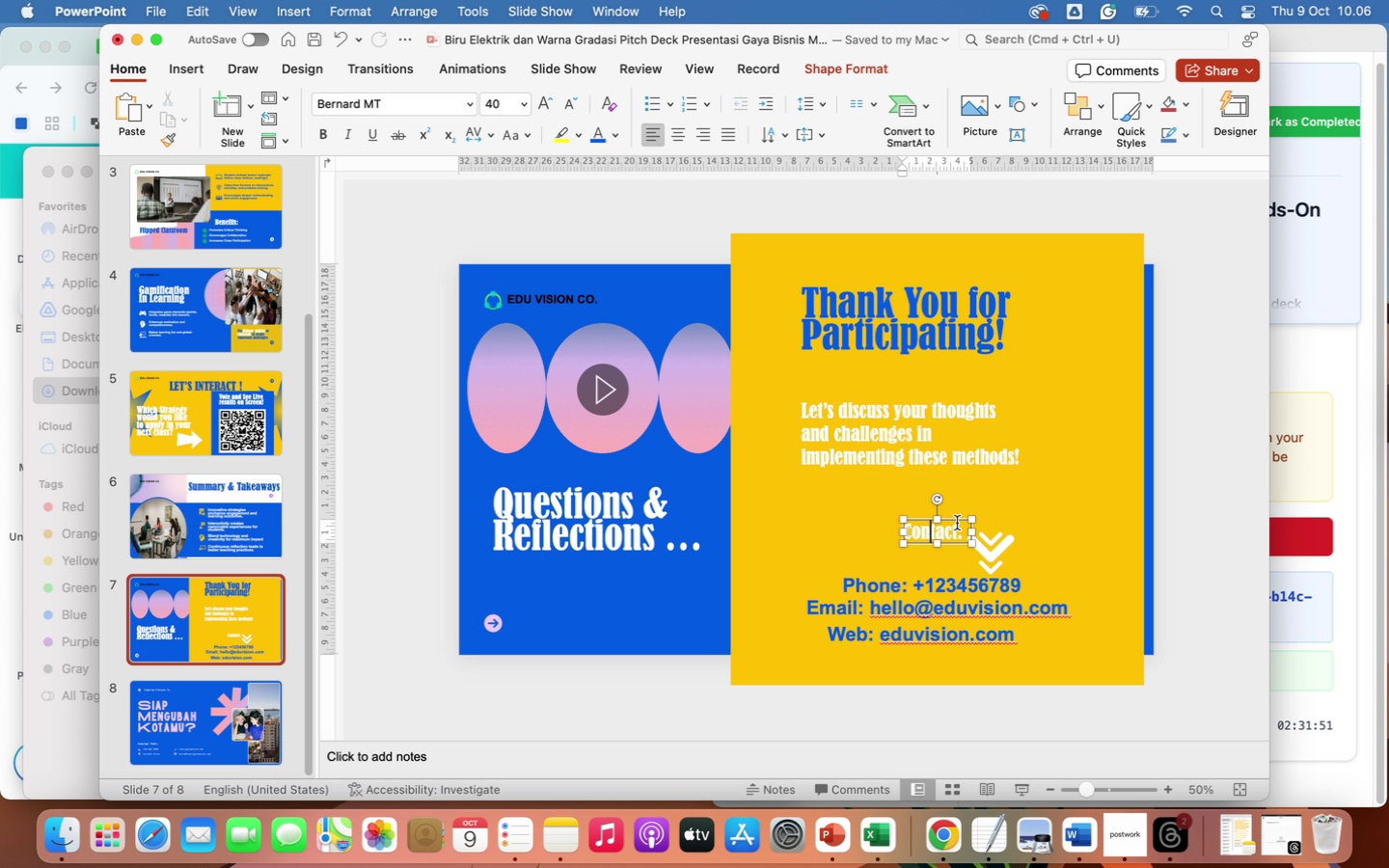 
wait(5.52)
 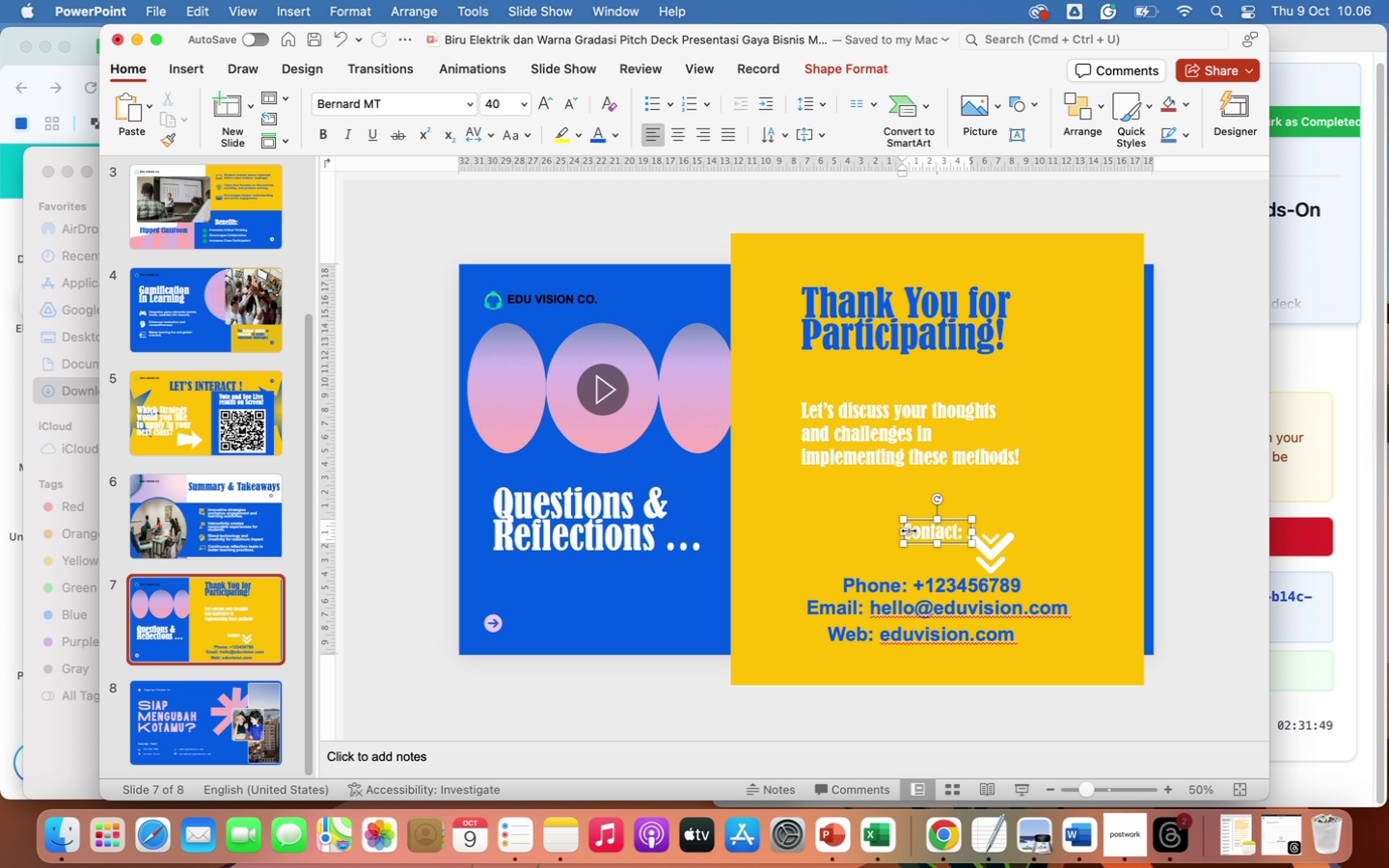 
left_click_drag(start_coordinate=[957, 521], to_coordinate=[955, 498])
 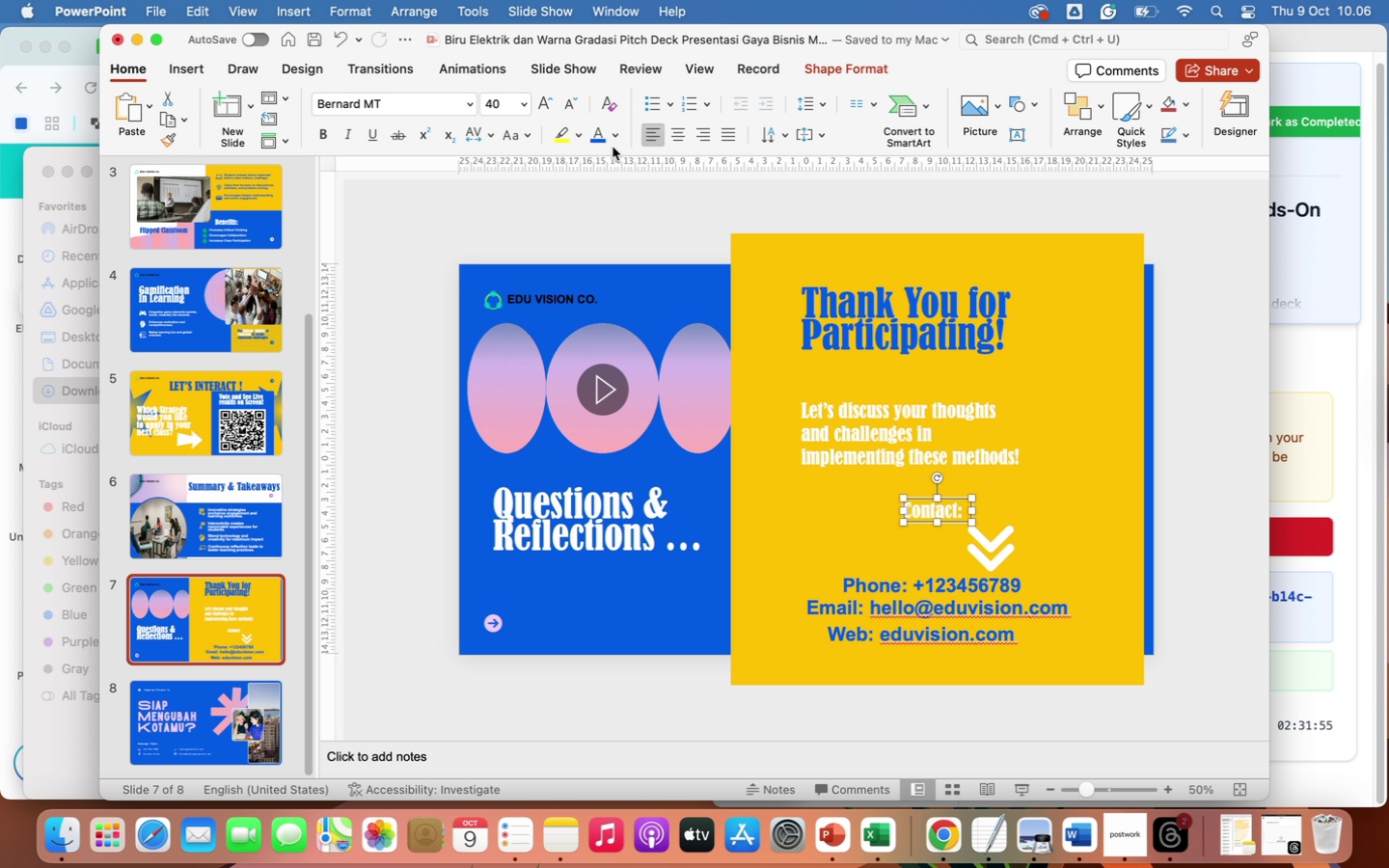 
left_click([596, 133])
 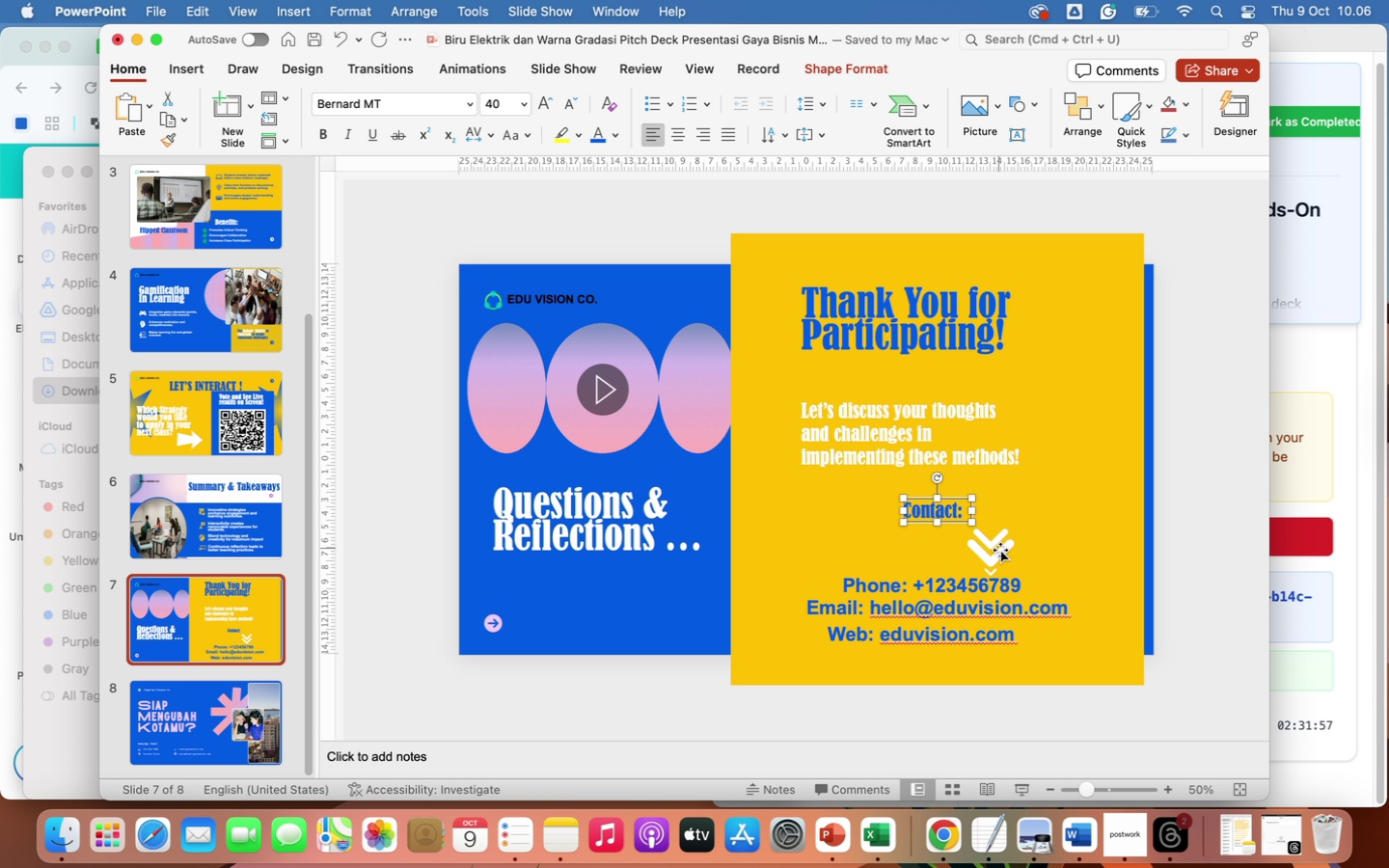 
left_click_drag(start_coordinate=[1000, 555], to_coordinate=[944, 549])
 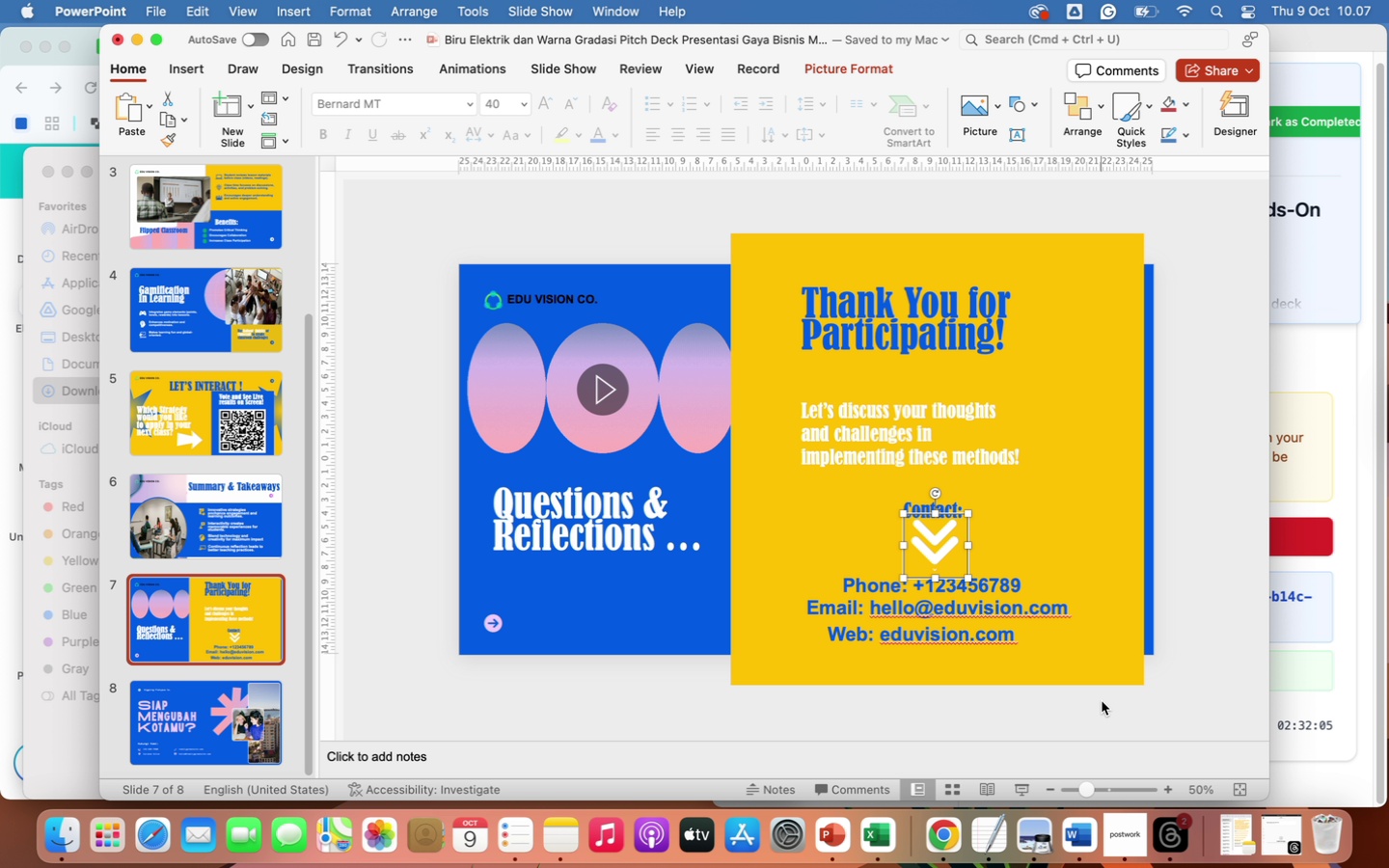 
left_click([1099, 702])
 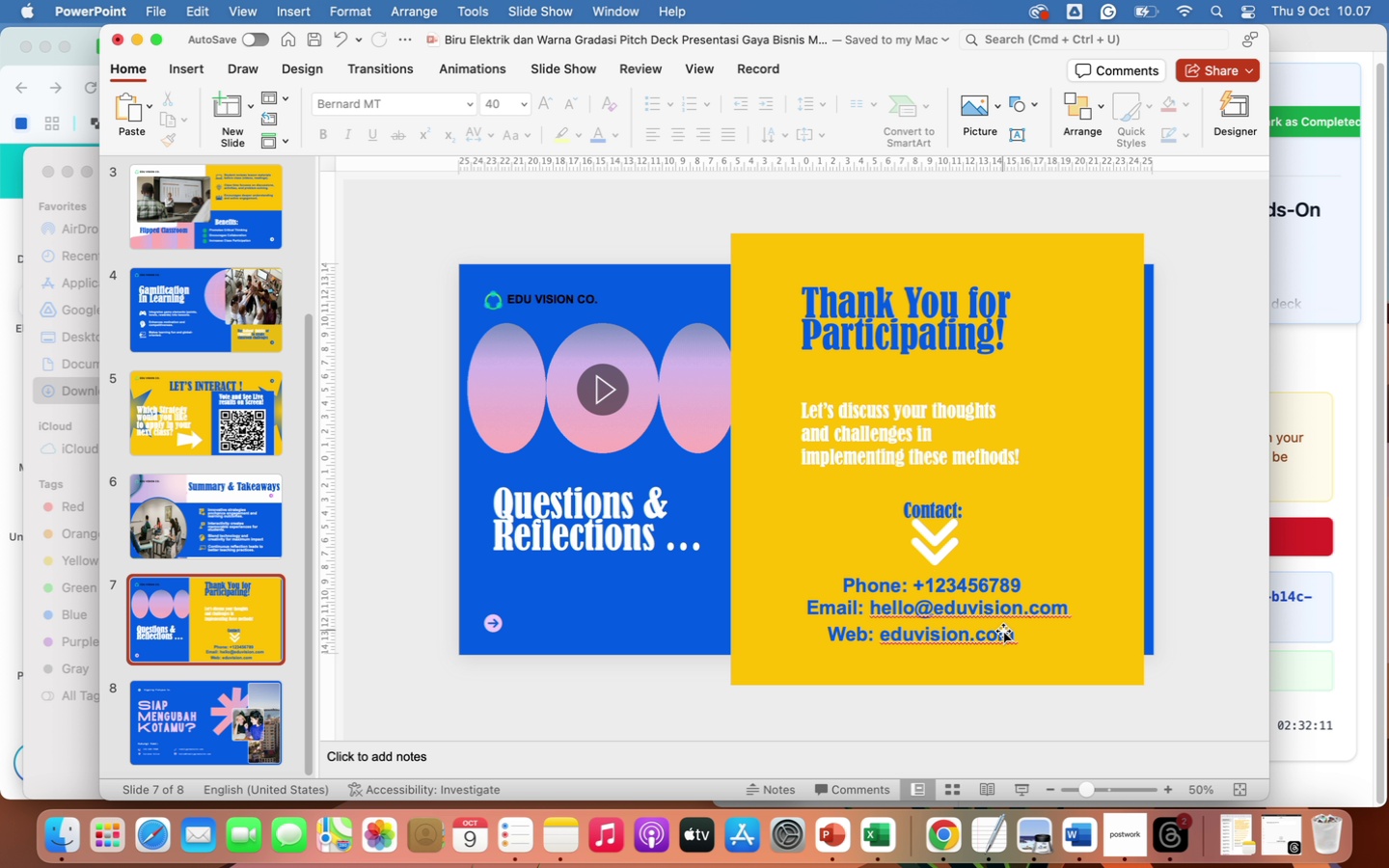 
wait(6.49)
 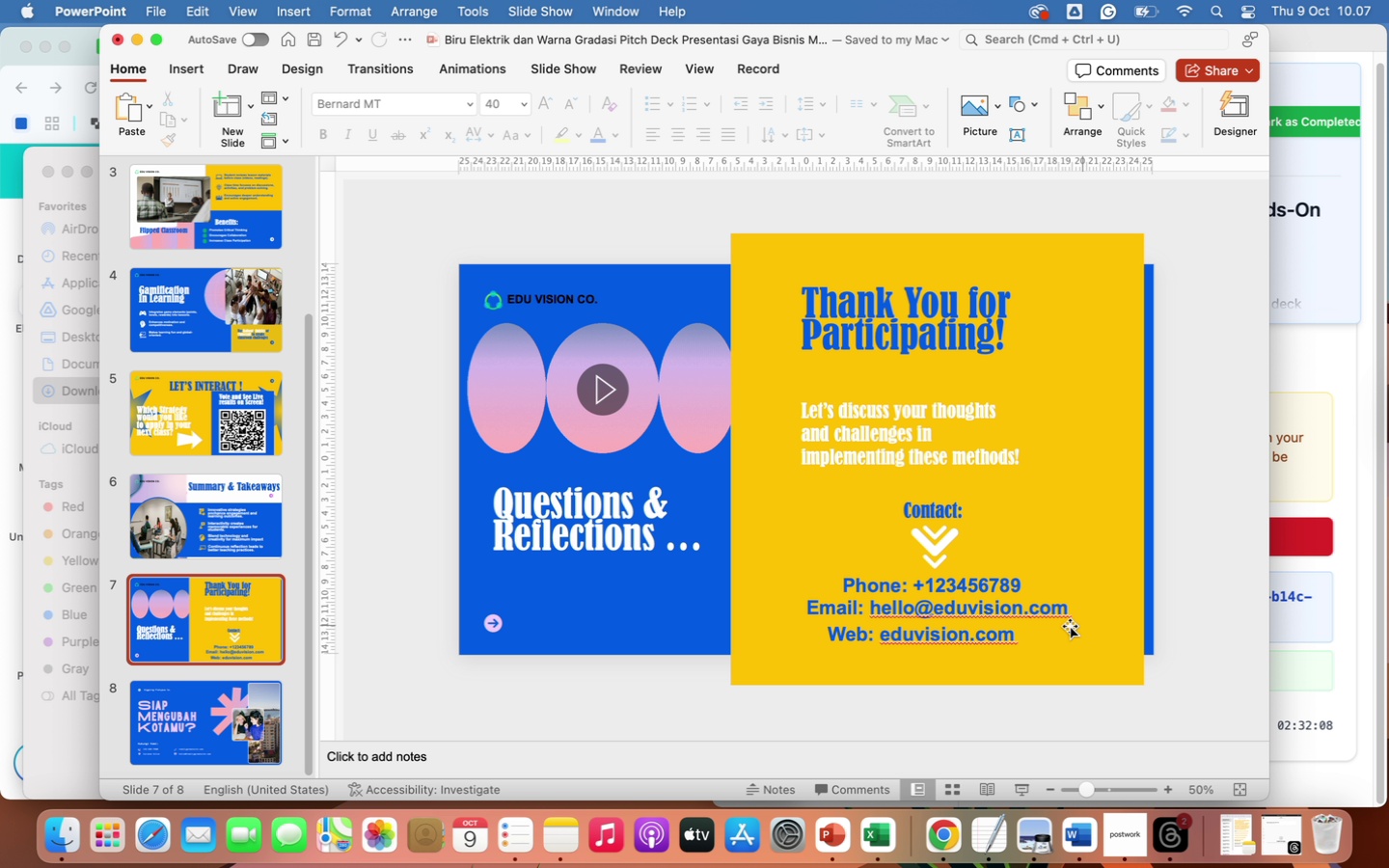 
left_click([692, 414])
 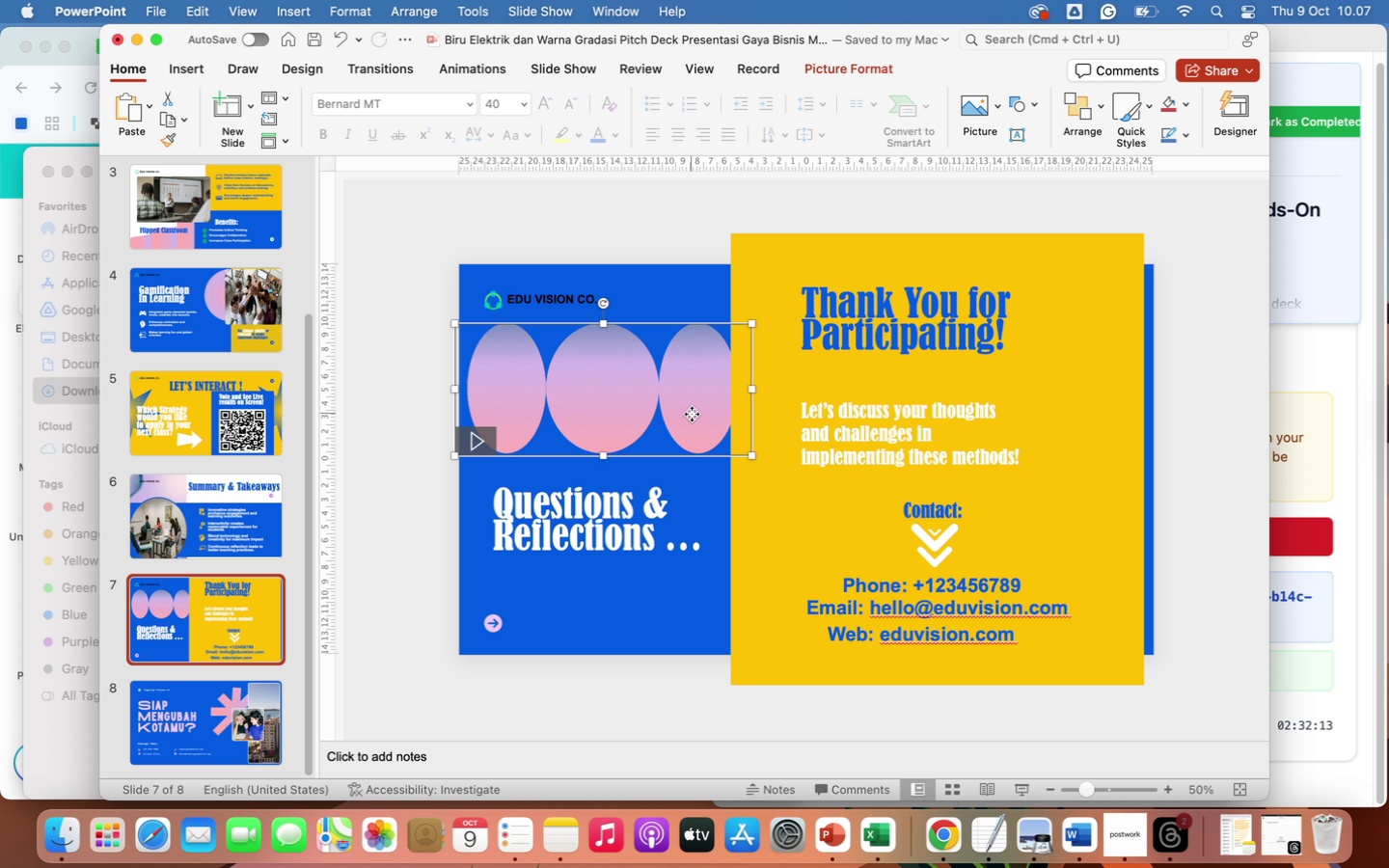 
key(Backspace)
 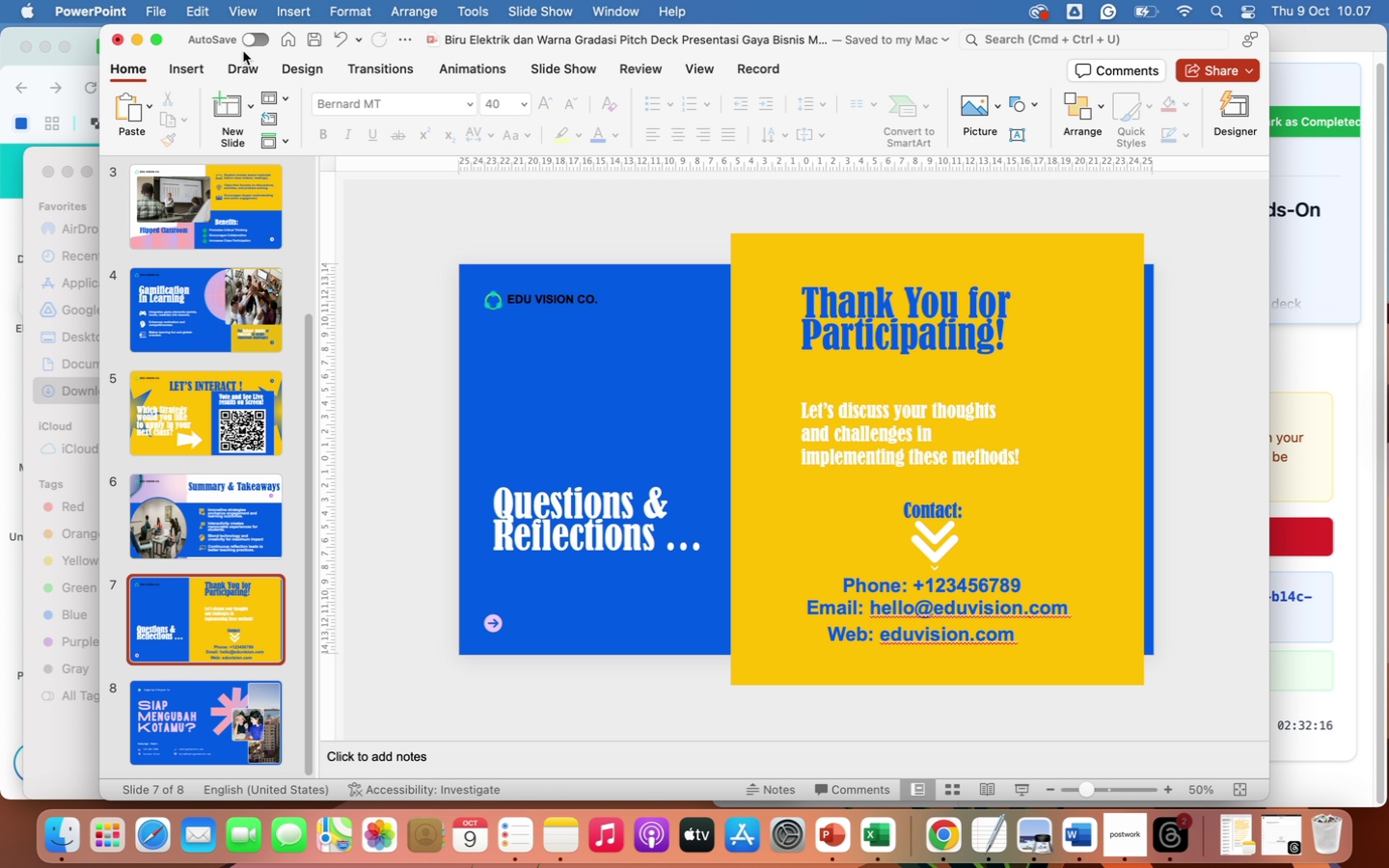 
left_click([189, 68])
 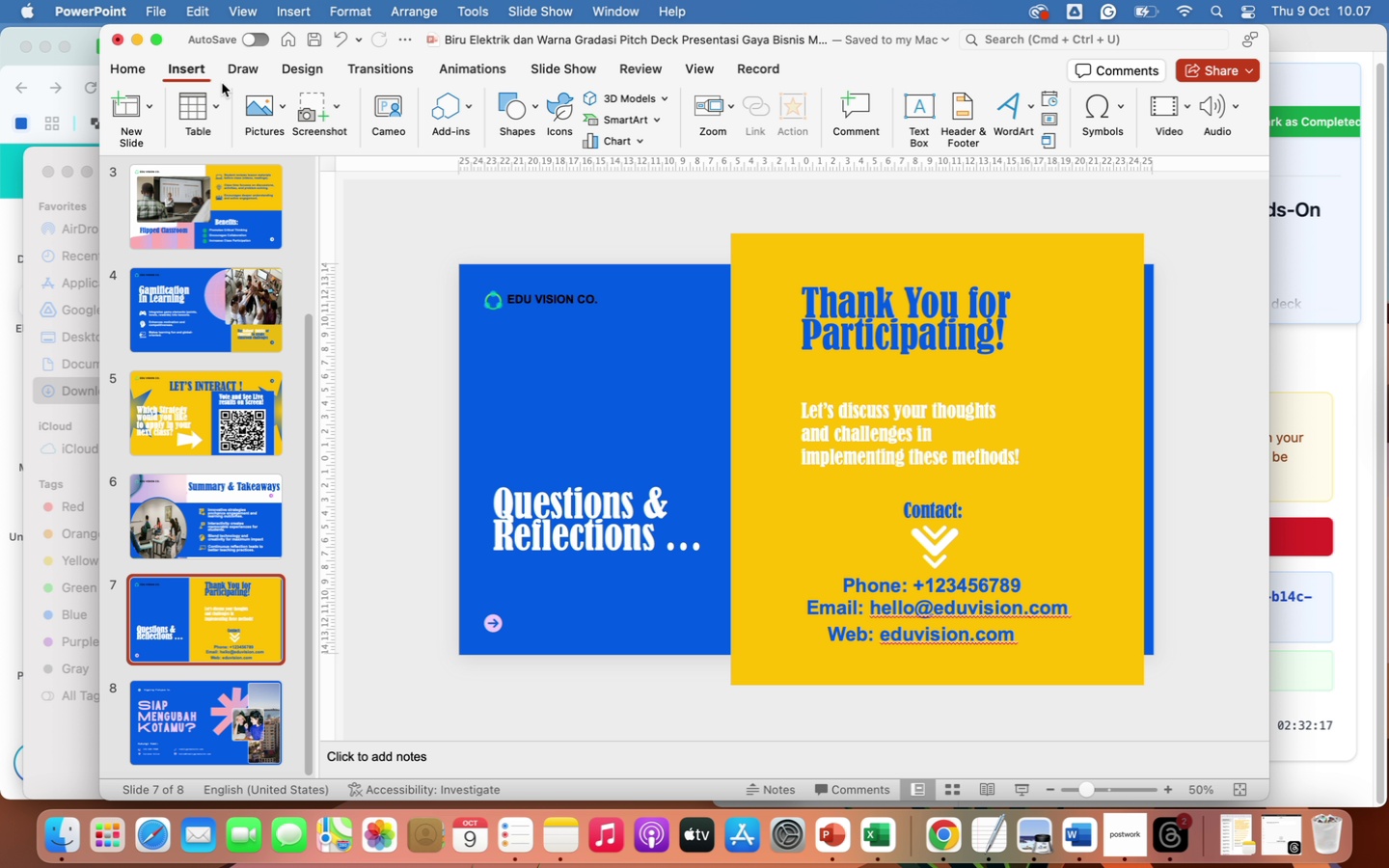 
left_click([253, 105])
 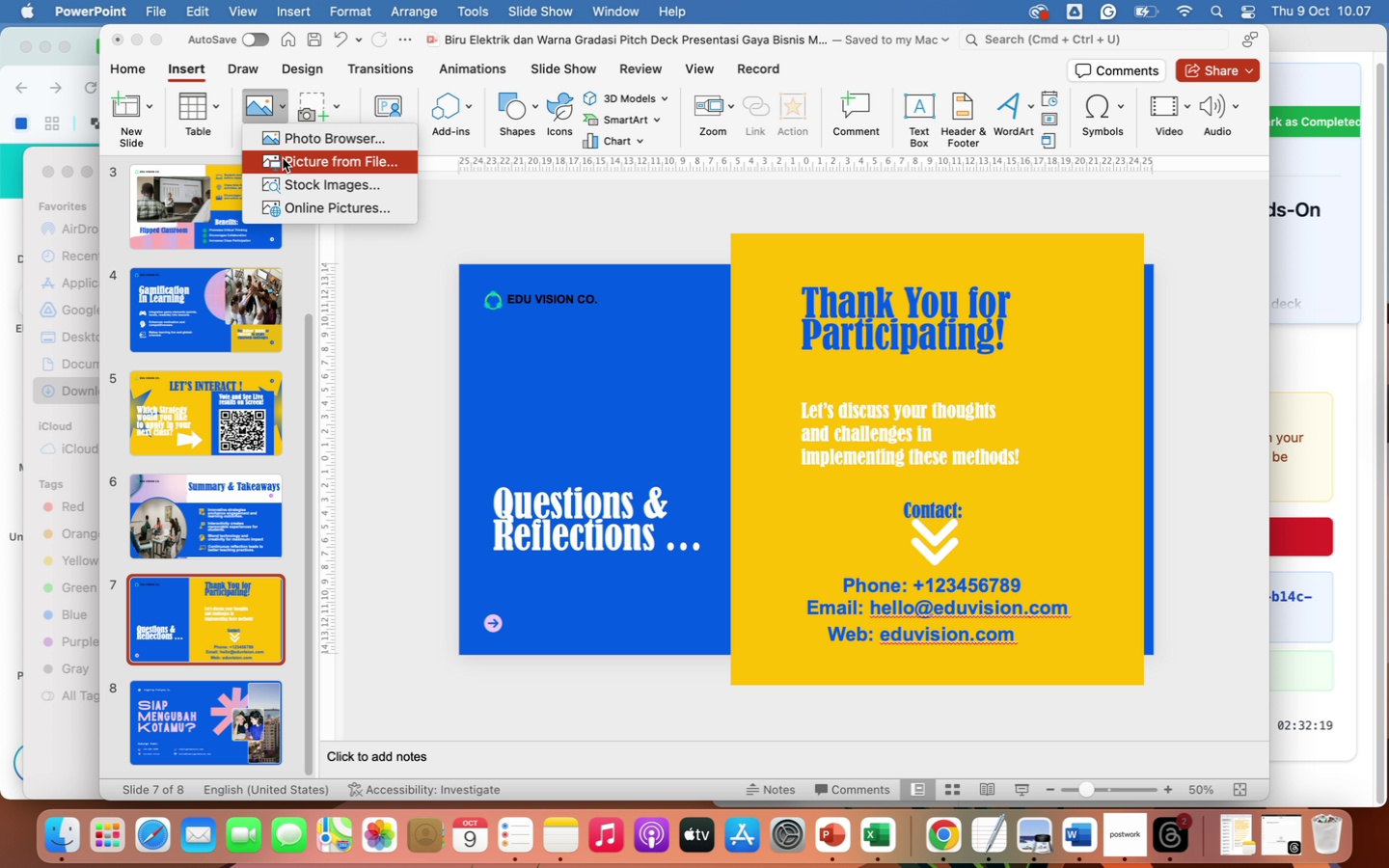 
left_click([296, 167])
 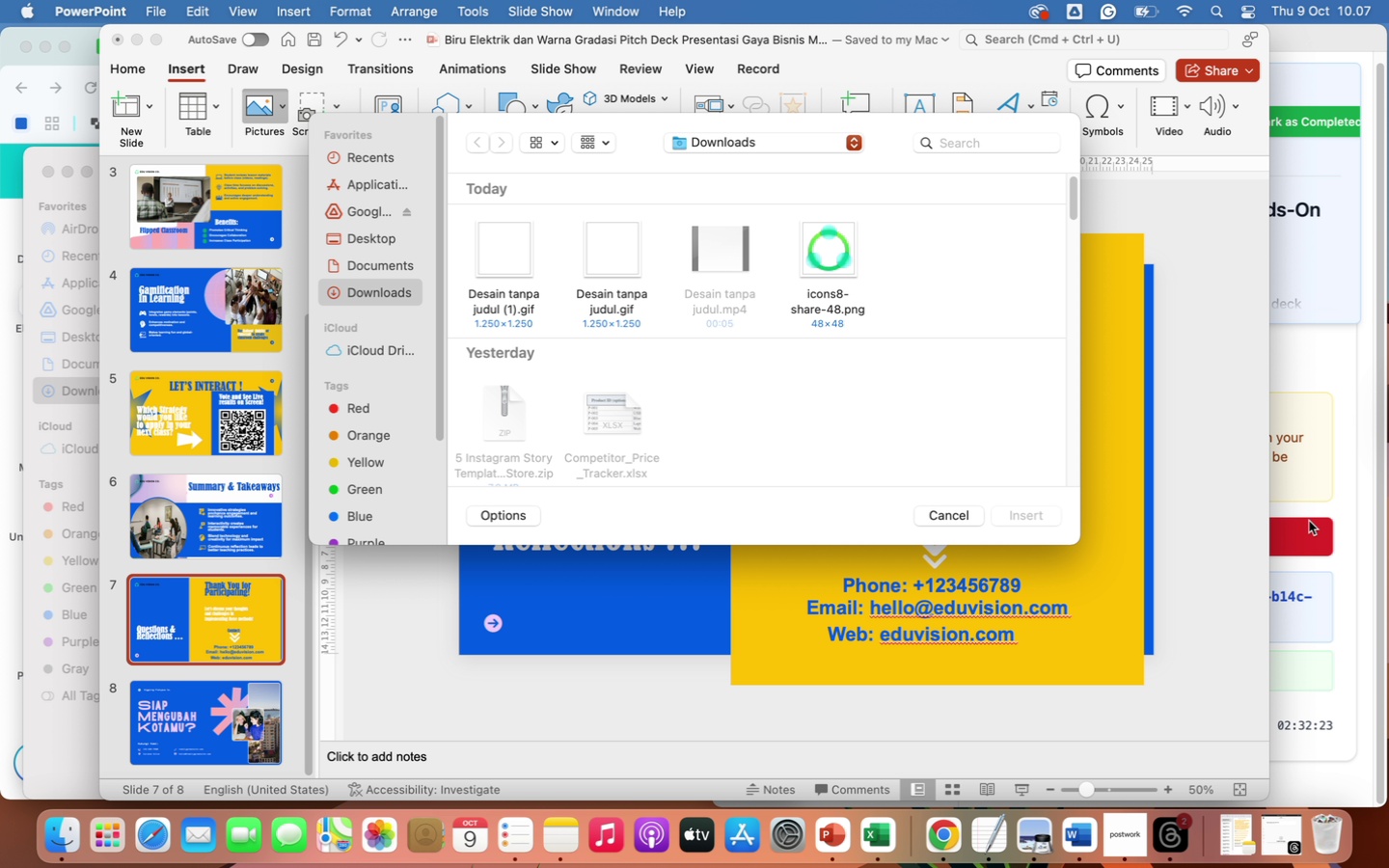 
wait(5.39)
 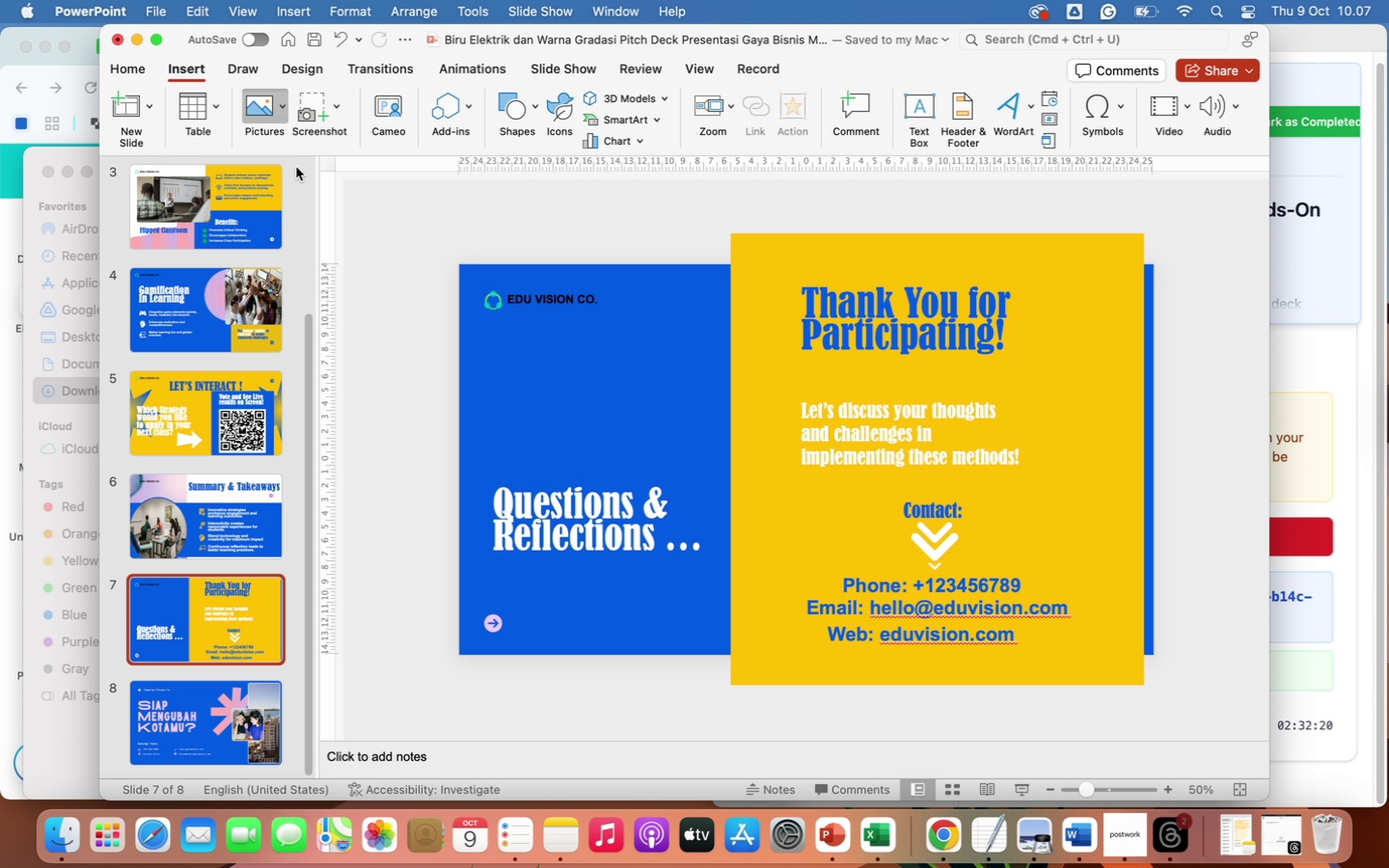 
left_click([943, 832])
 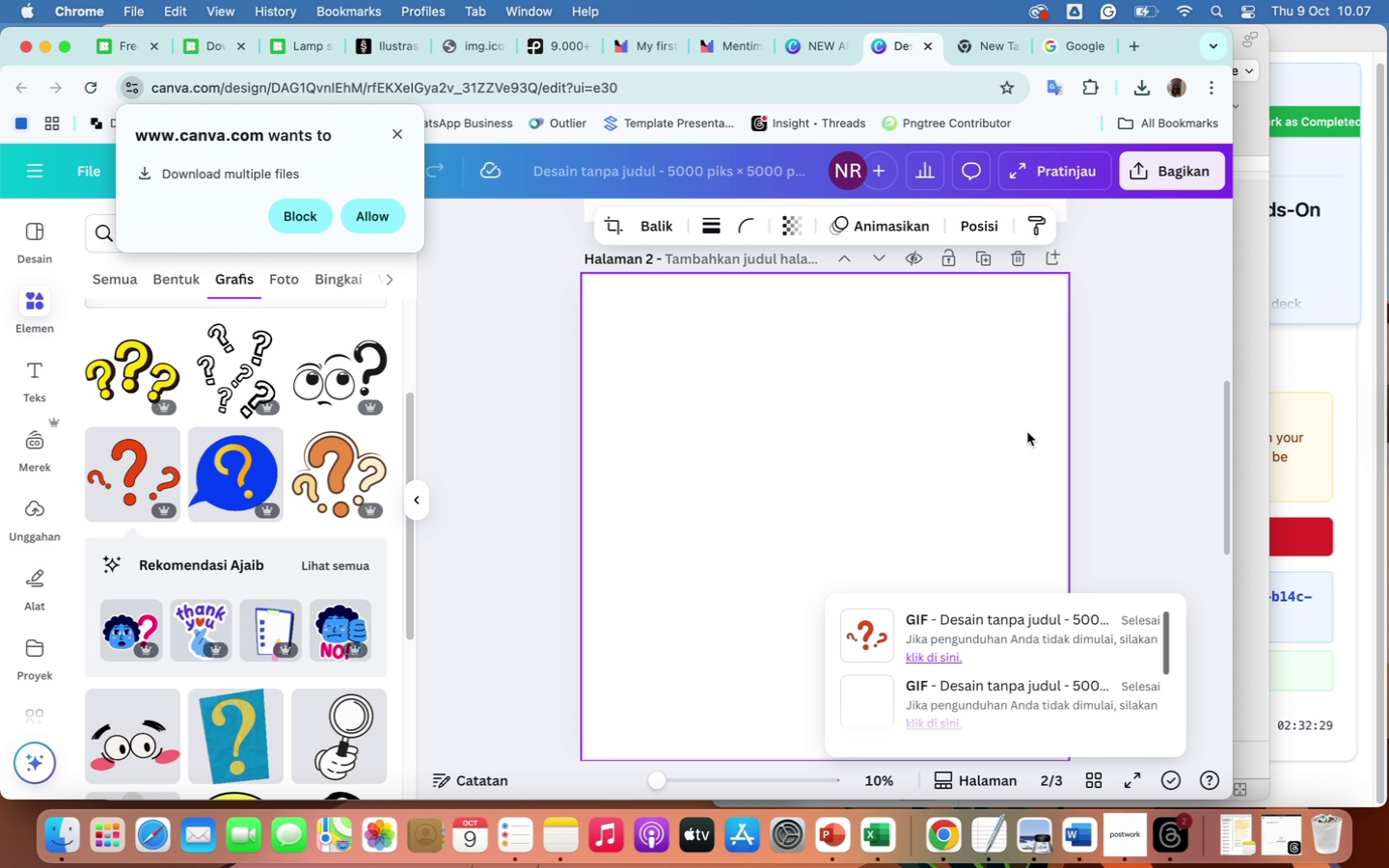 
wait(5.92)
 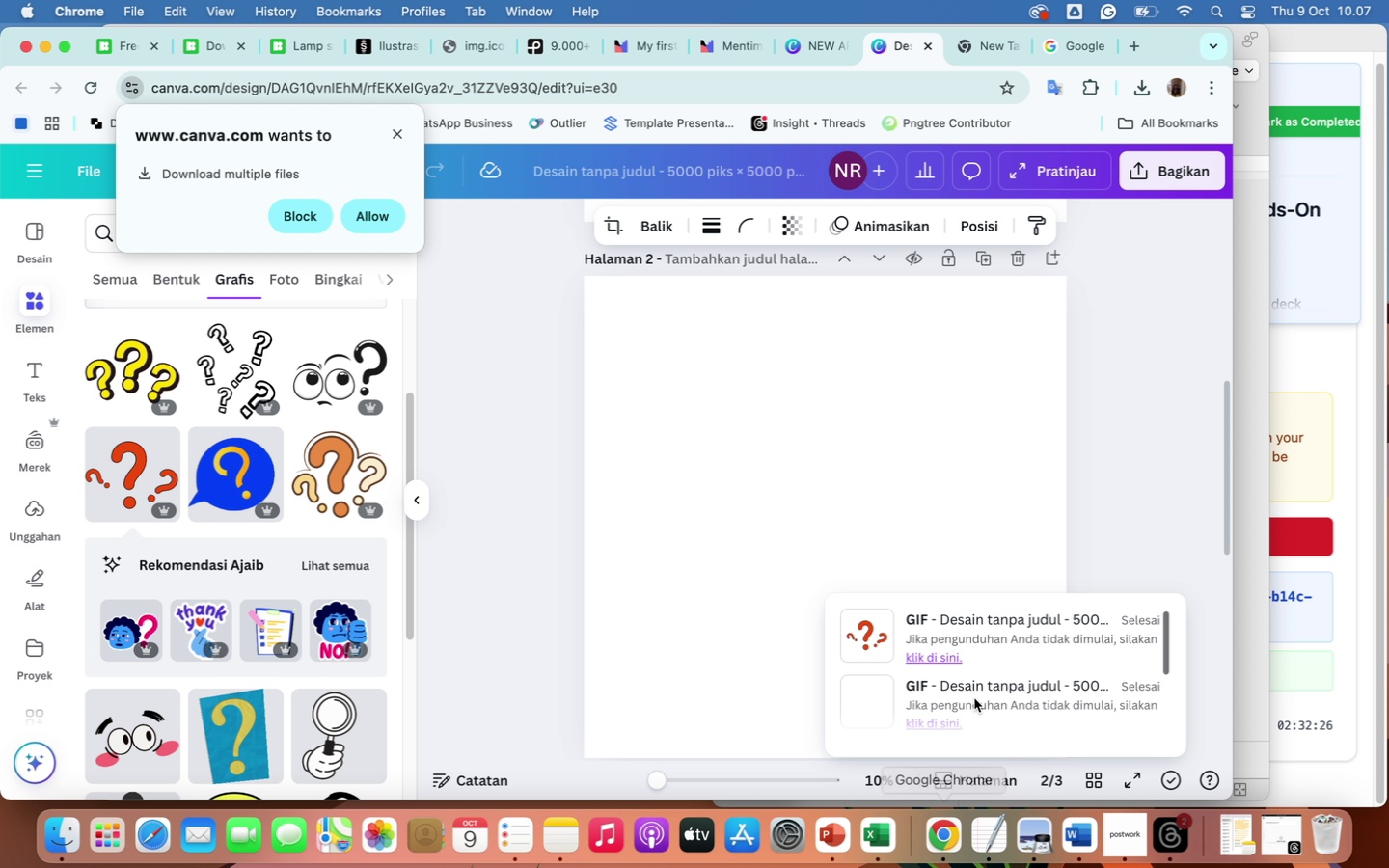 
left_click([1245, 315])
 